 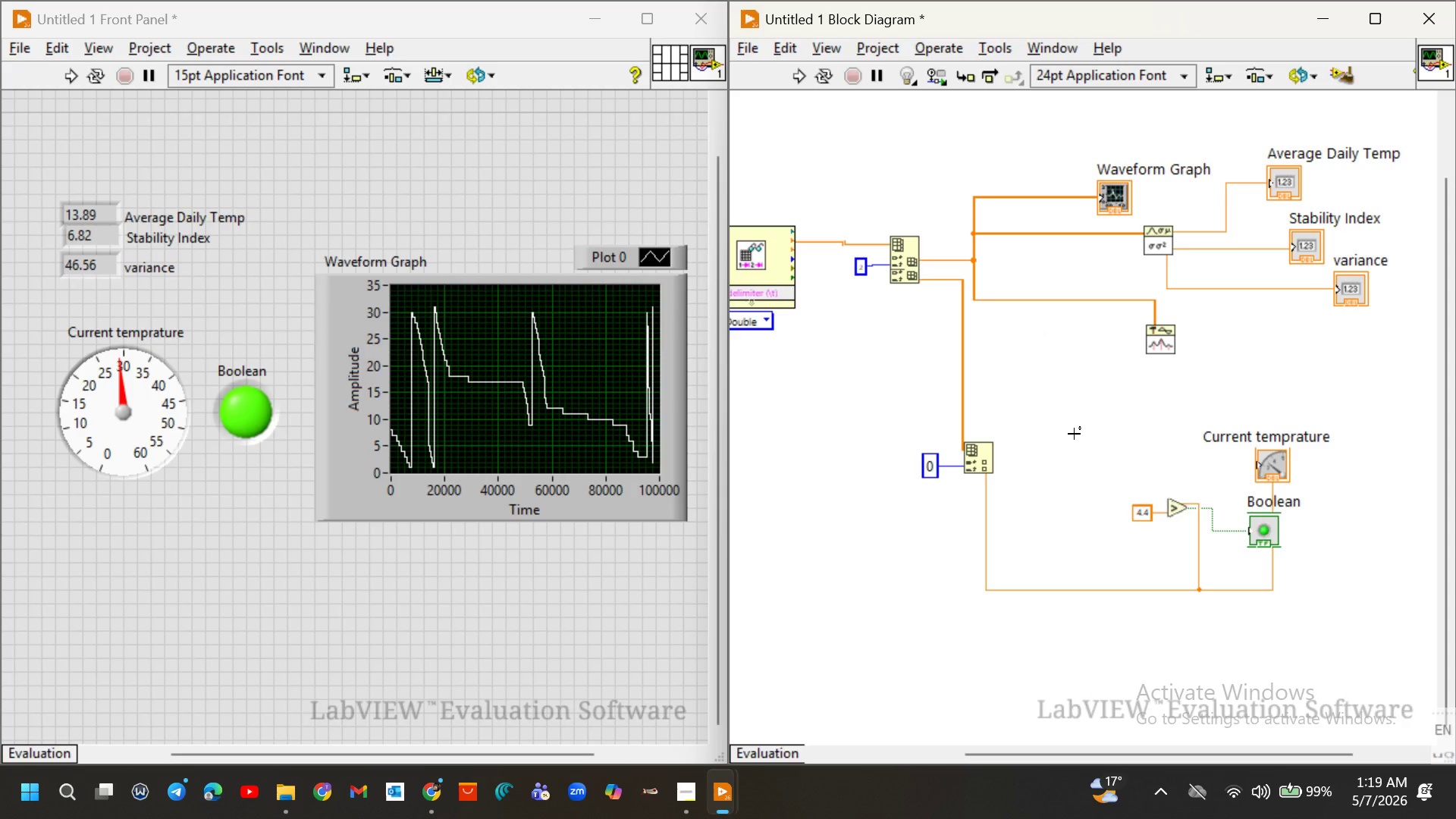 
left_click([689, 807])
 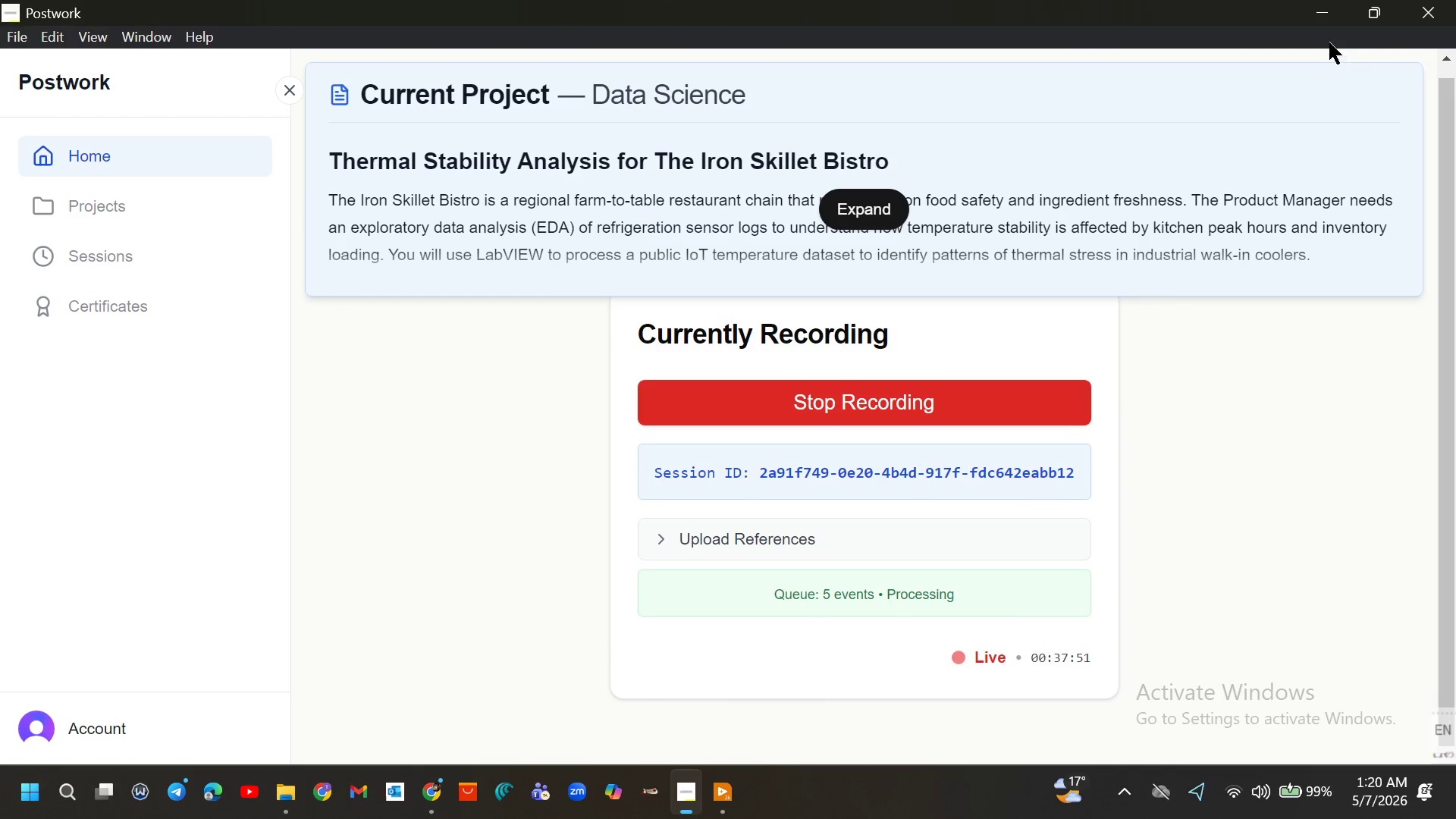 
left_click([1310, 13])
 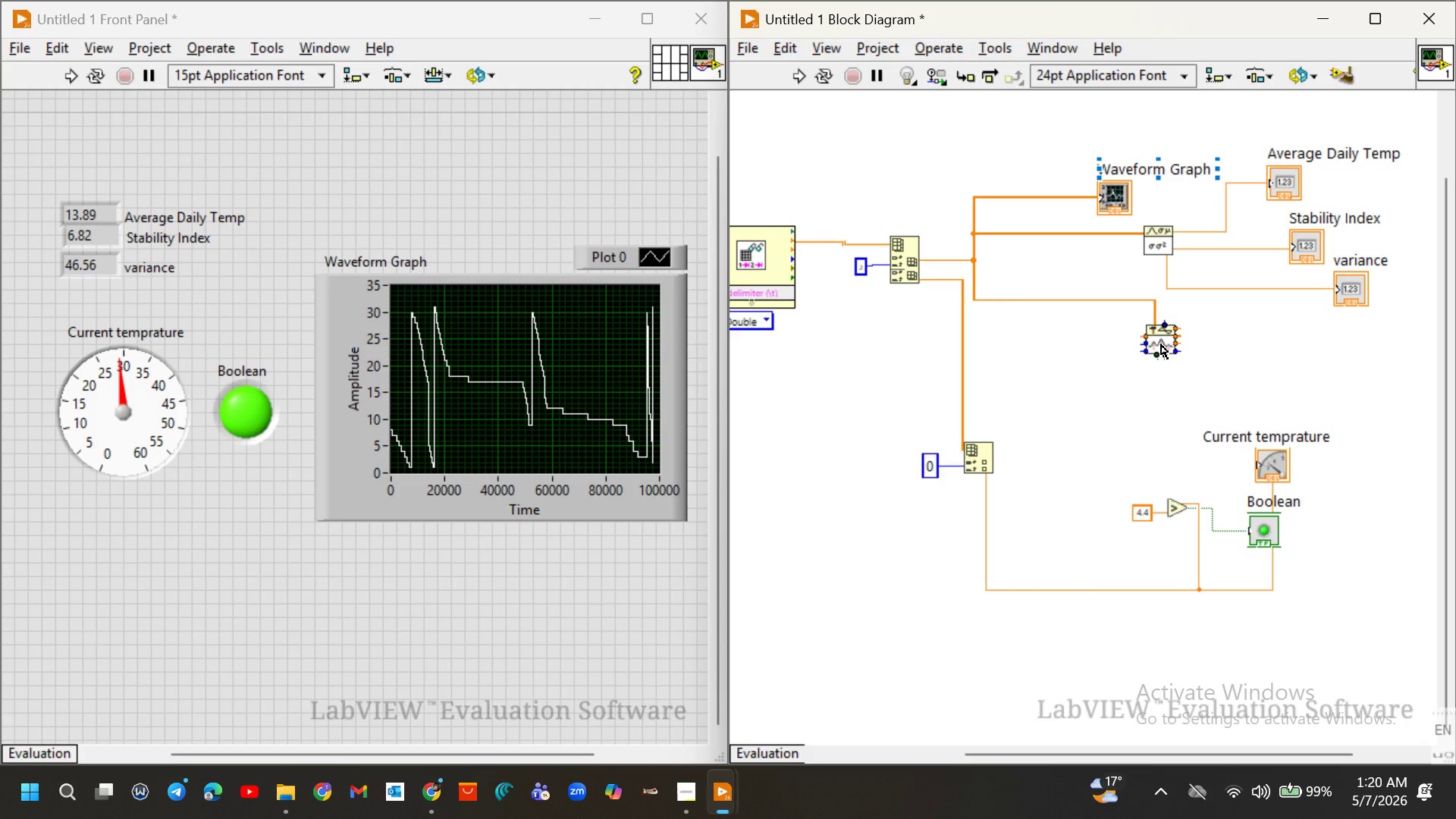 
left_click_drag(start_coordinate=[1161, 344], to_coordinate=[1186, 362])
 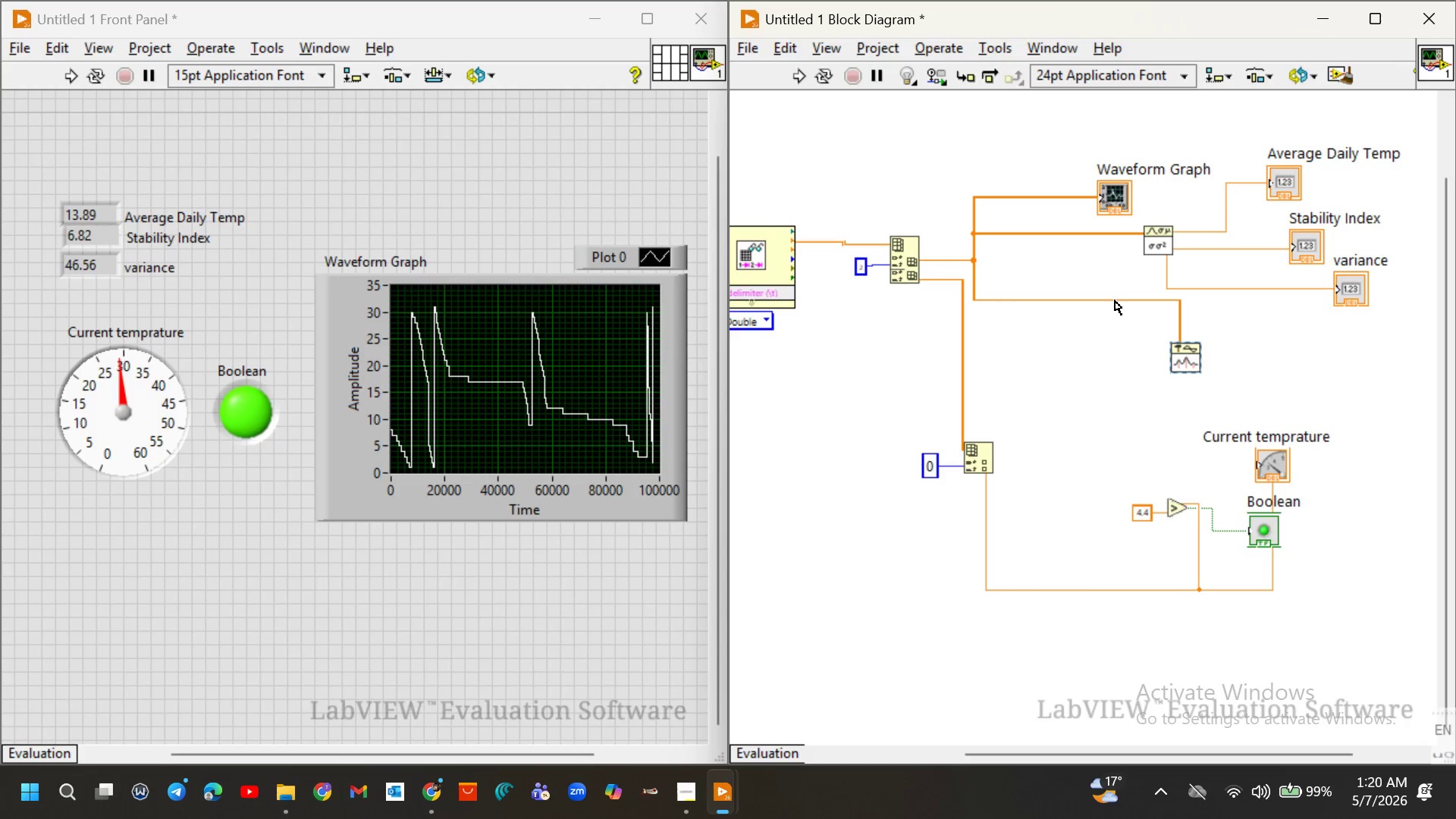 
left_click_drag(start_coordinate=[1115, 300], to_coordinate=[1141, 323])
 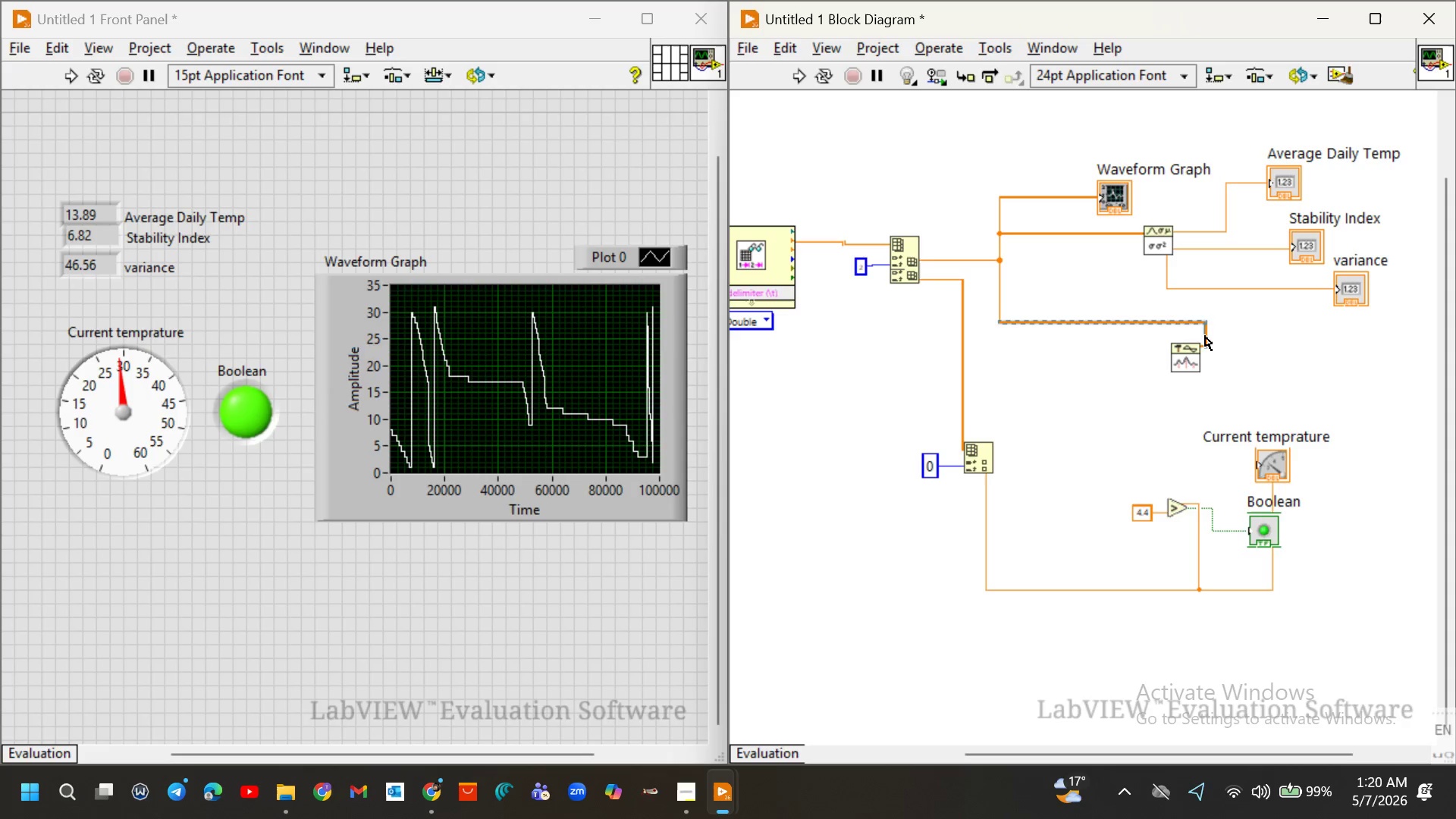 
left_click_drag(start_coordinate=[1205, 336], to_coordinate=[1166, 341])
 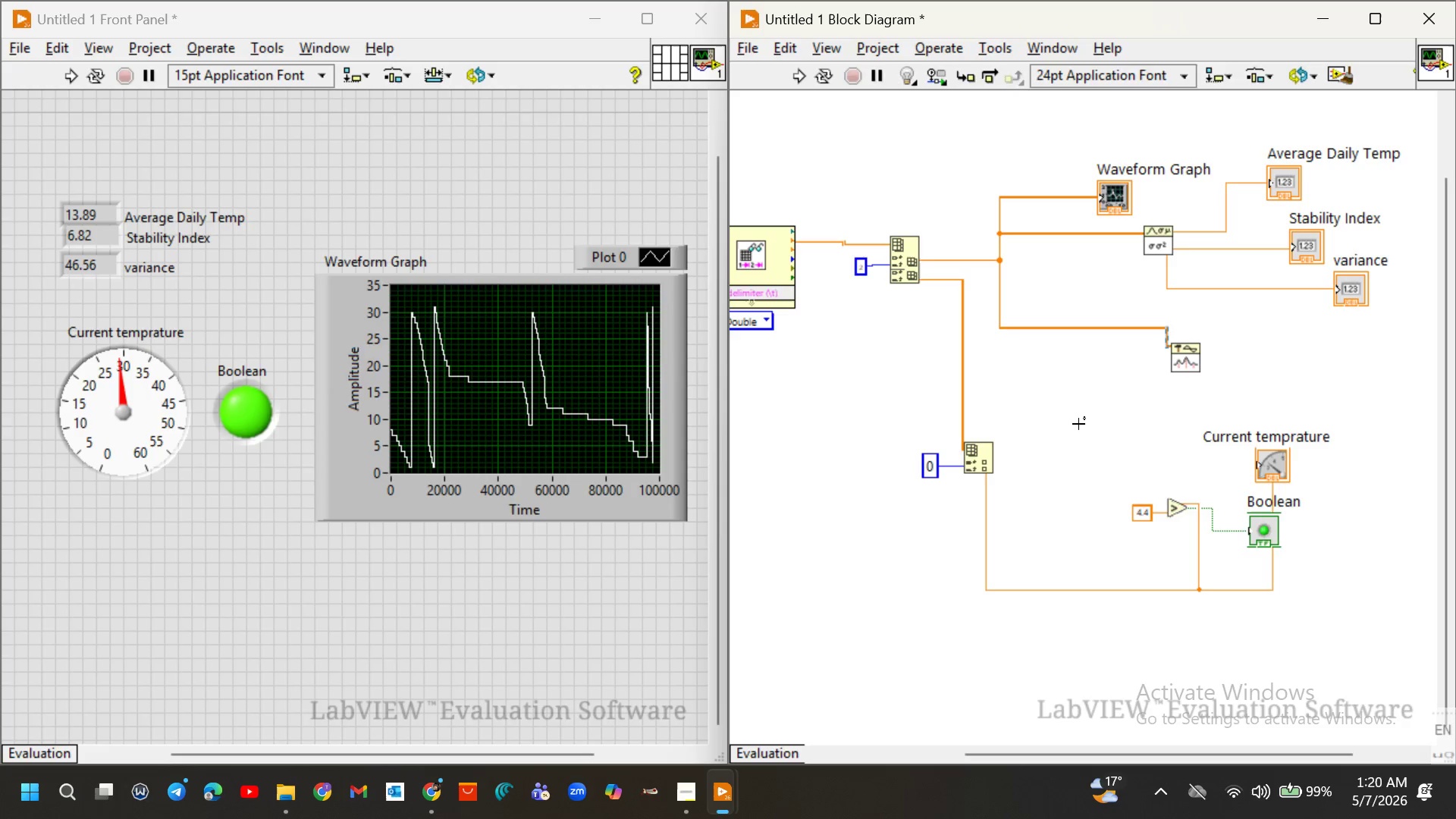 
left_click([1078, 424])
 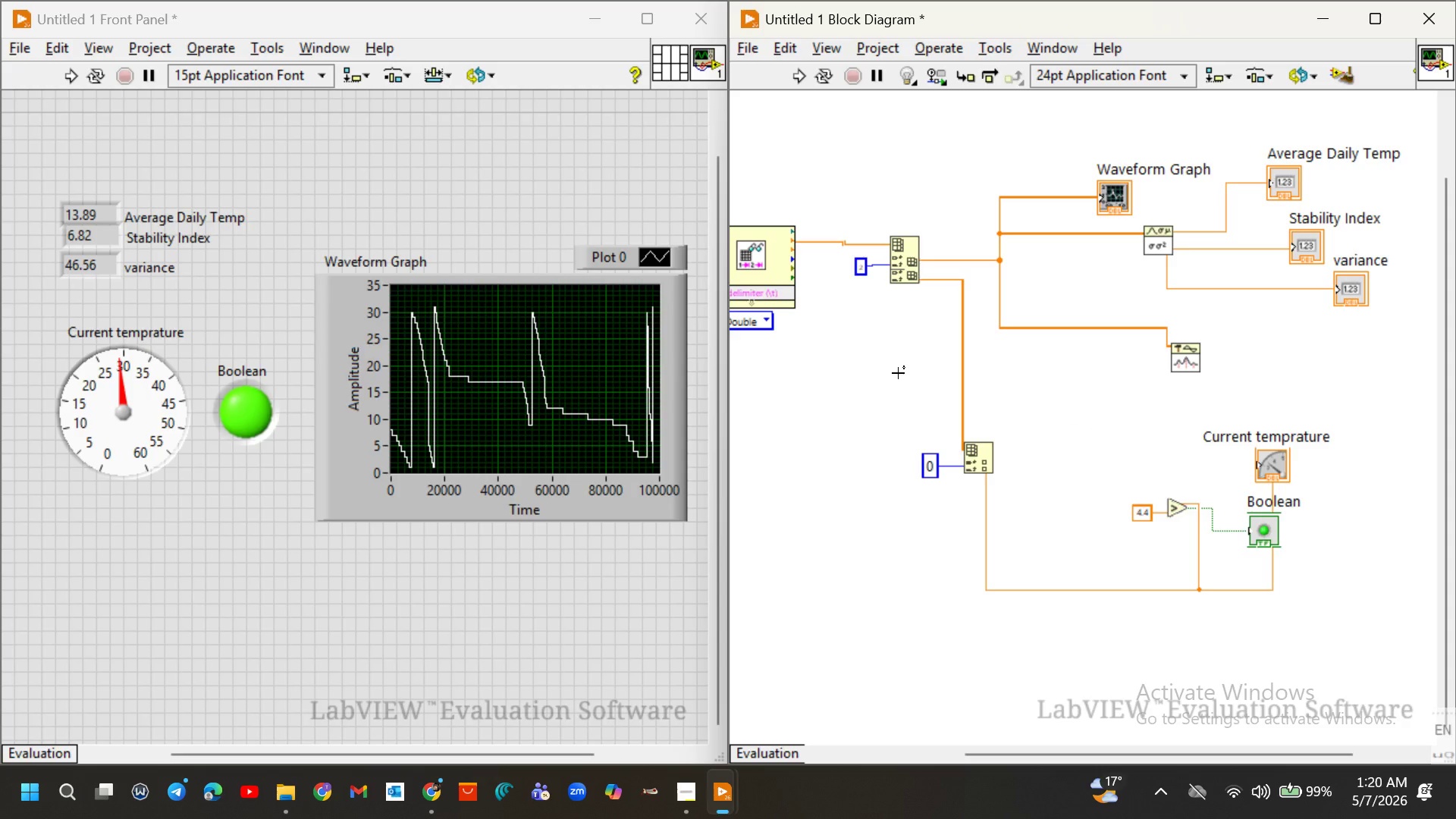 
wait(19.08)
 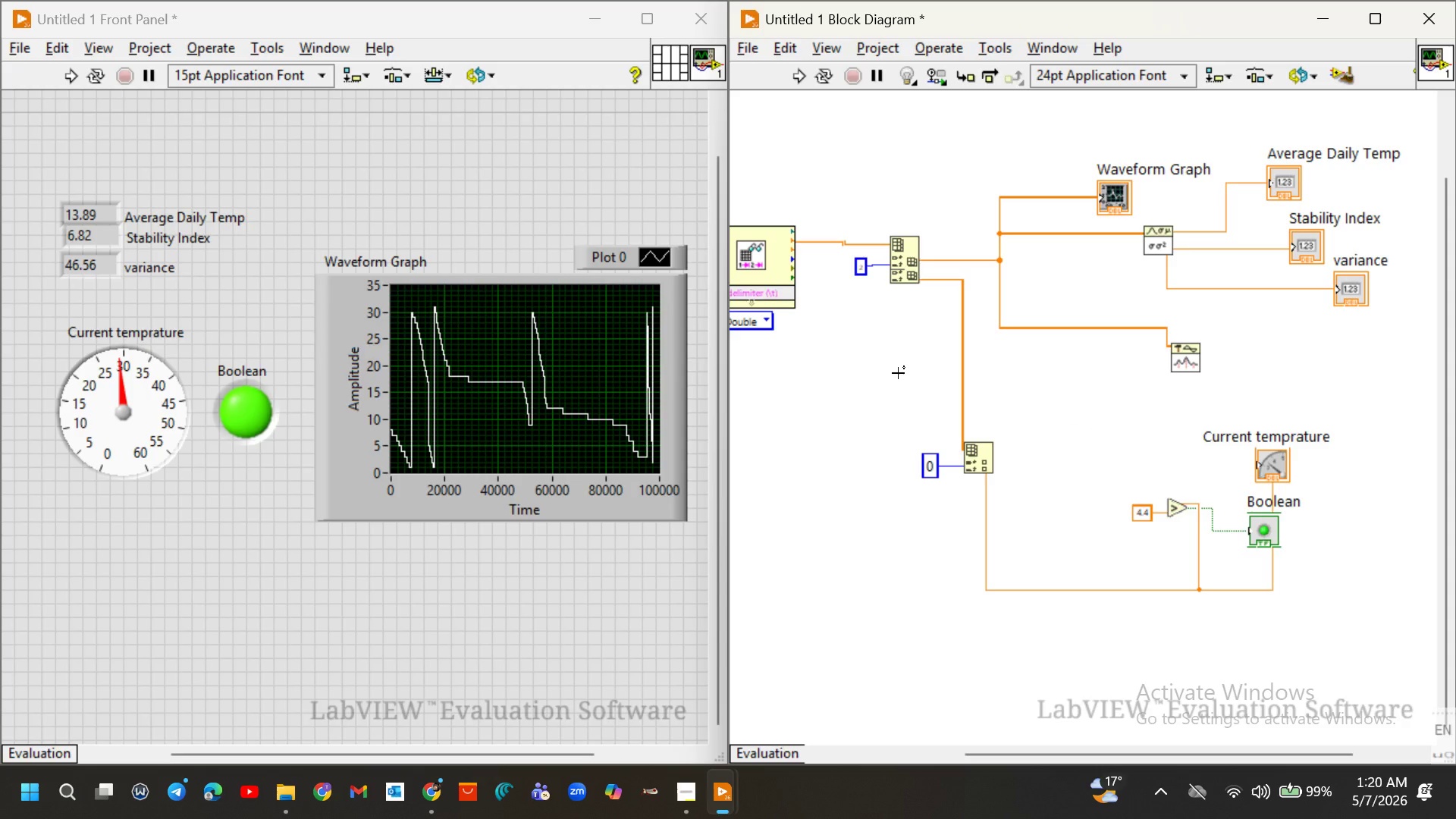 
key(MediaTrackPrevious)
 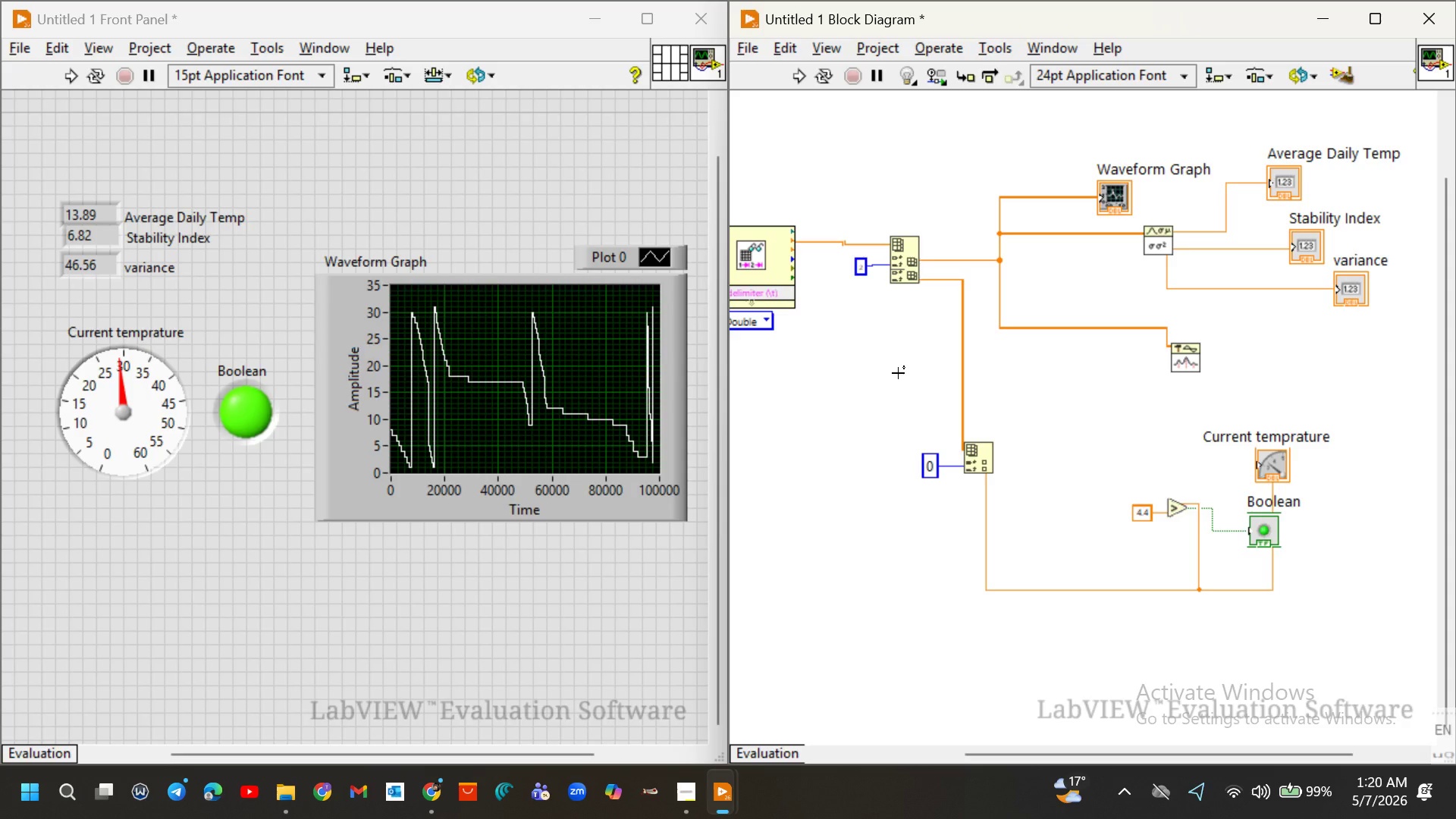 
wait(19.38)
 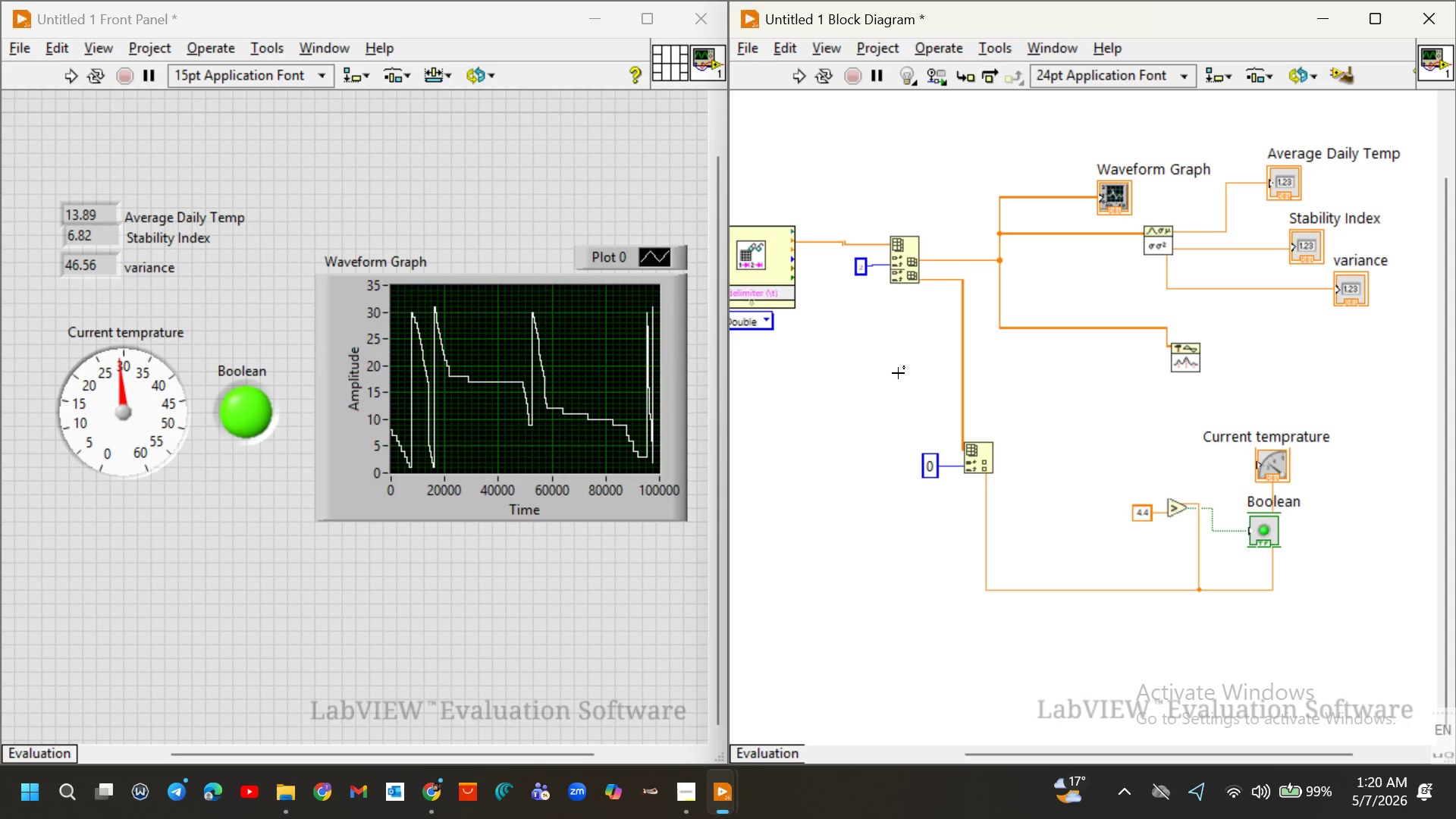 
mouse_move([1173, 361])
 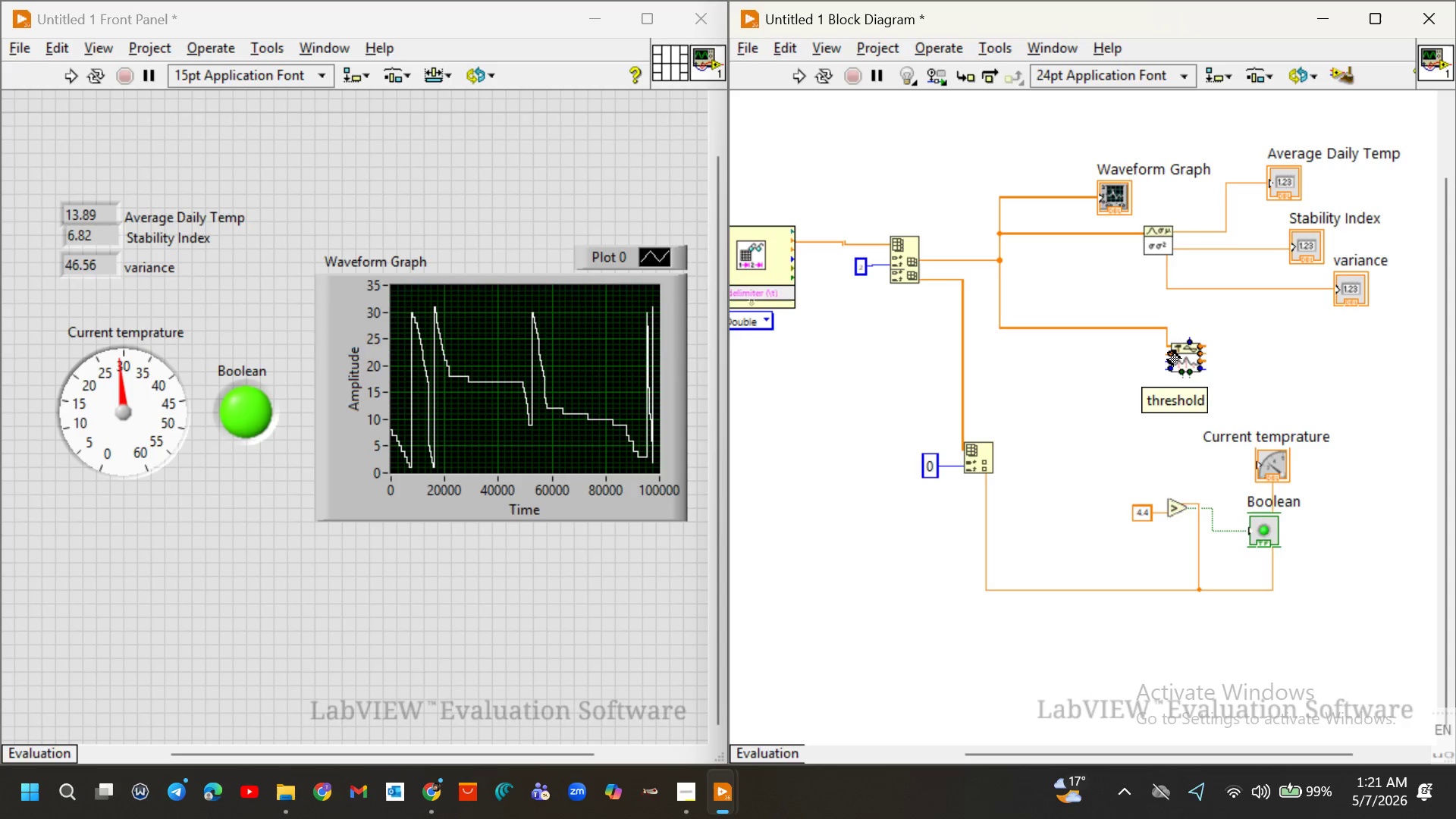 
right_click([1168, 353])
 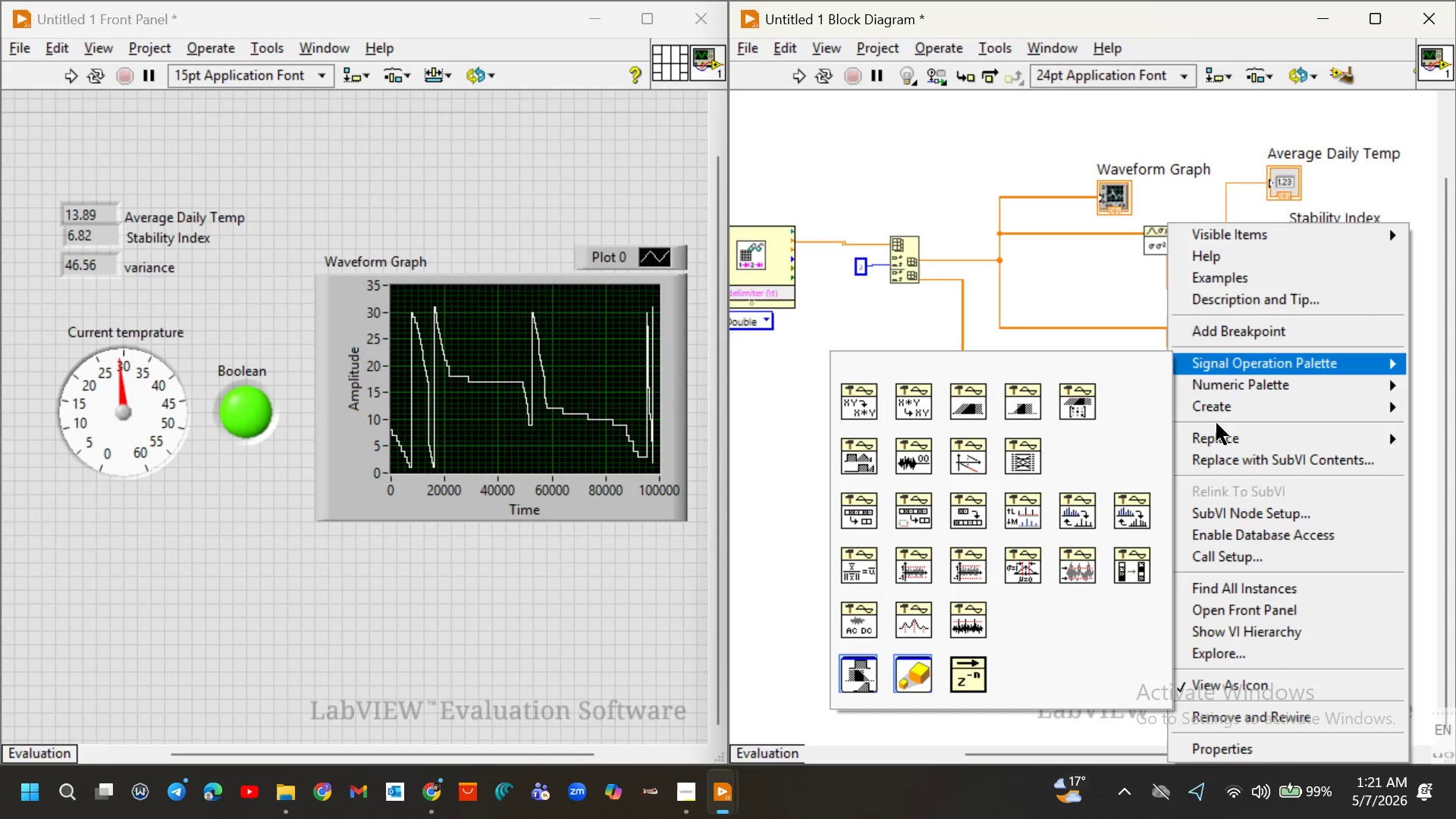 
mouse_move([1196, 407])
 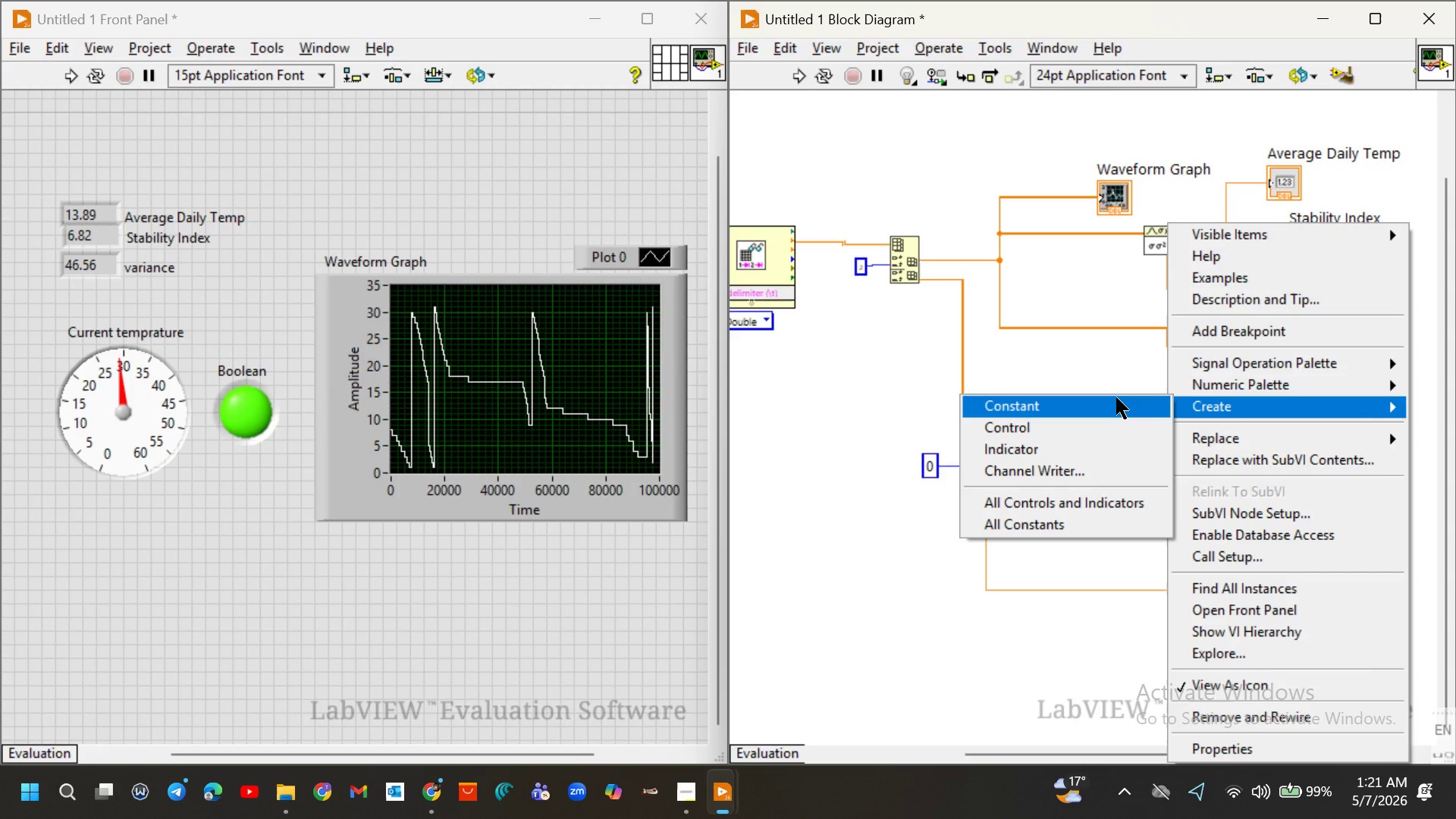 
left_click([1116, 397])
 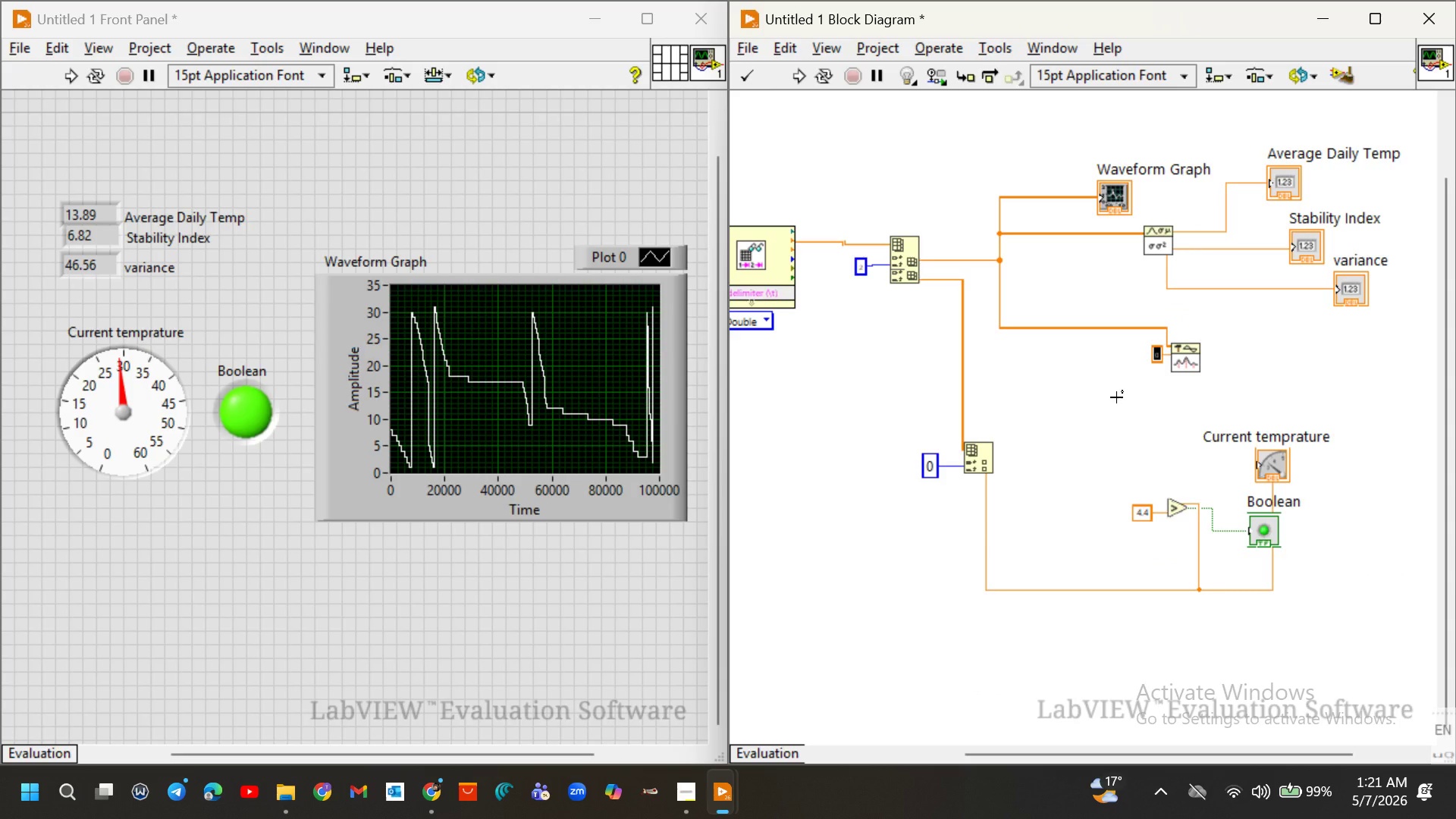 
key(4)
 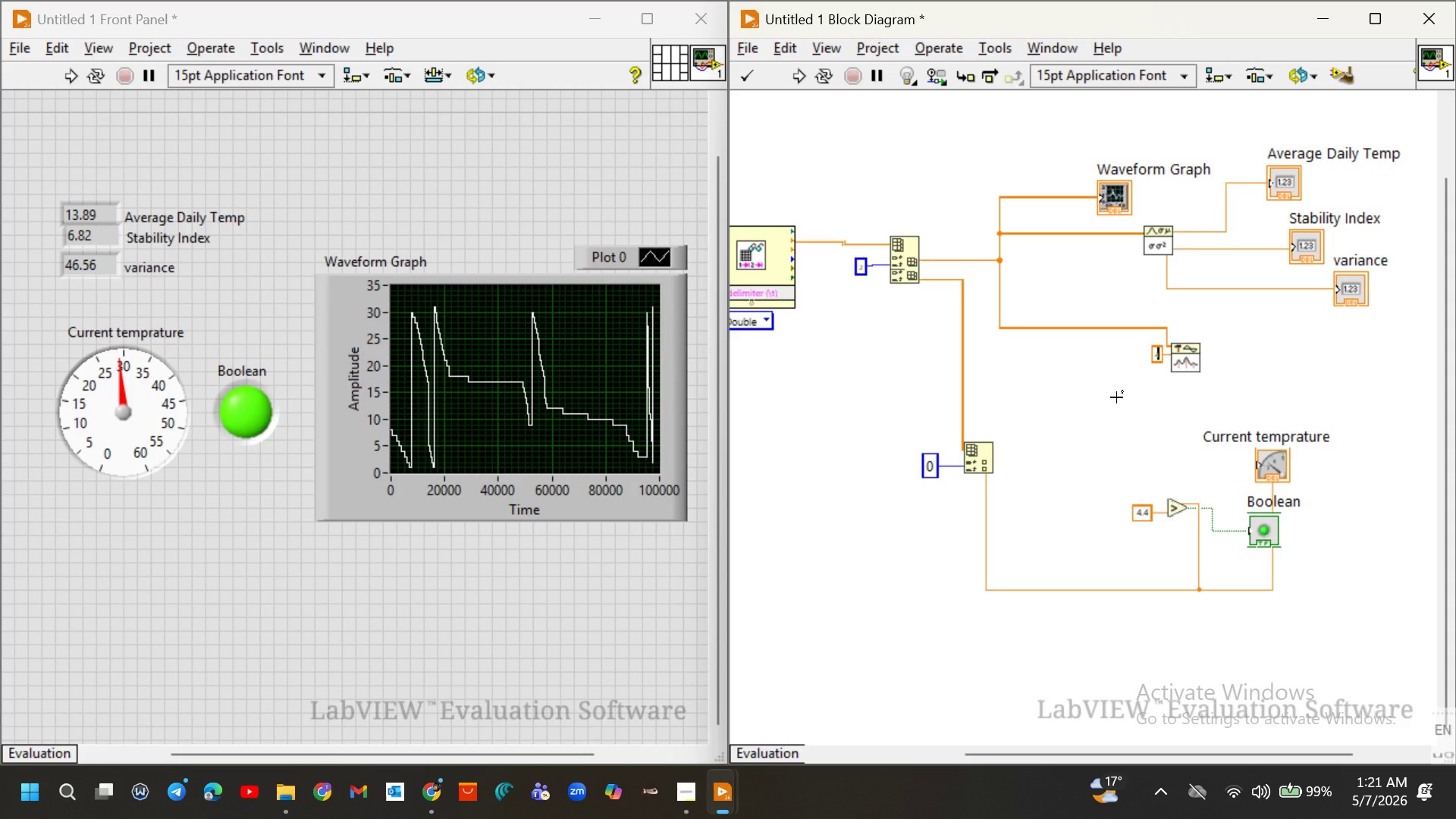 
key(Period)
 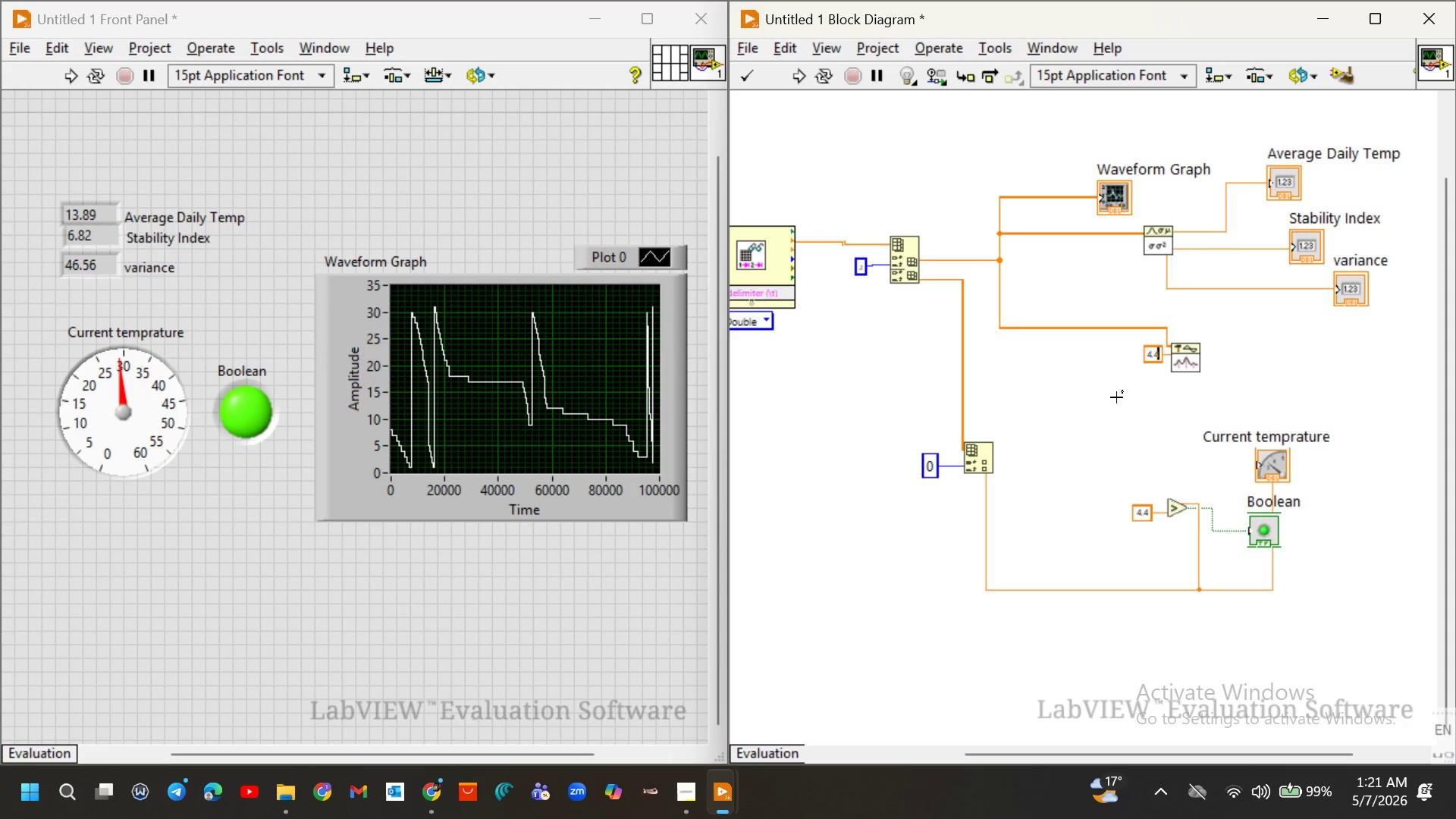 
key(4)
 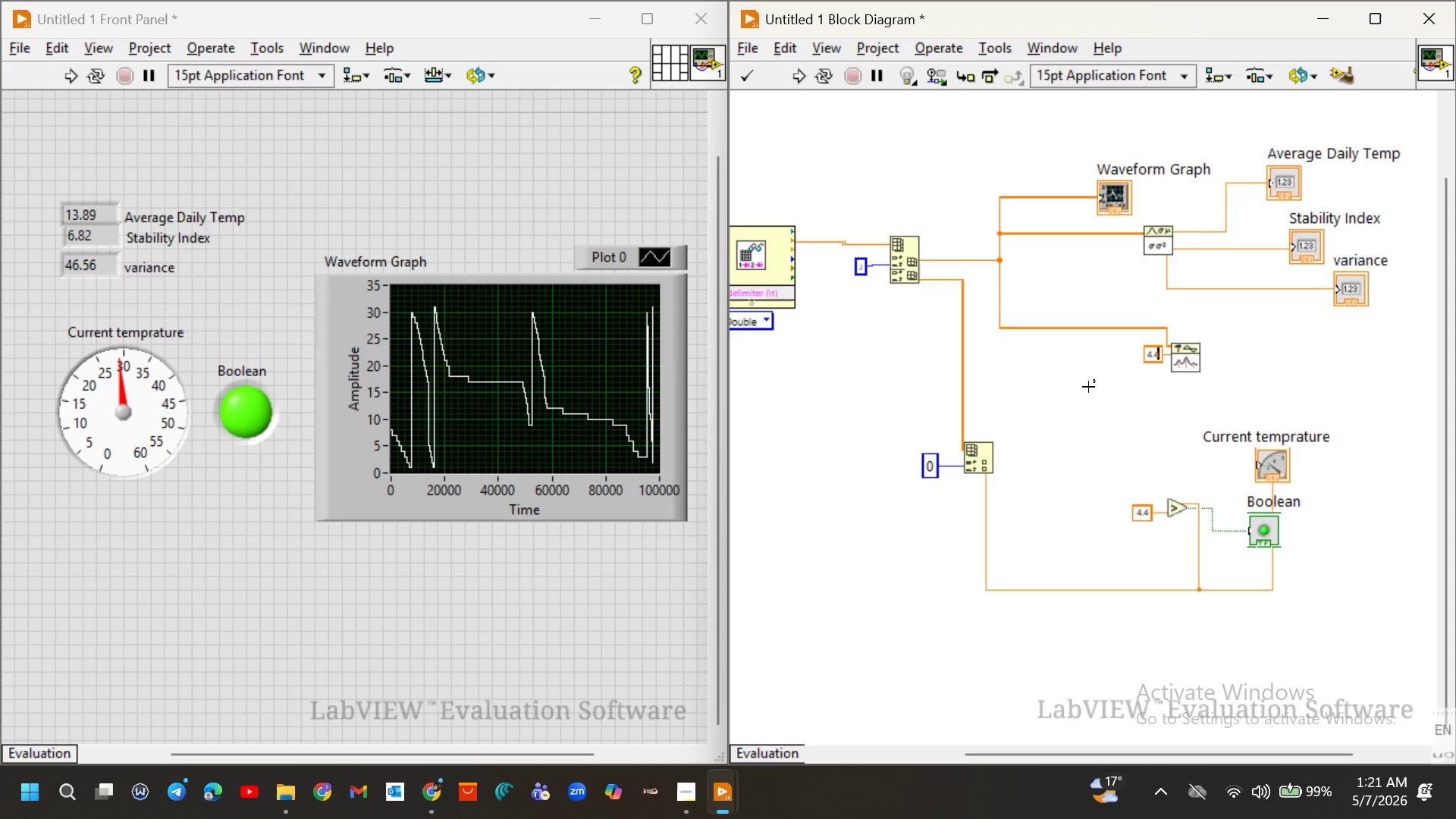 
left_click([1088, 387])
 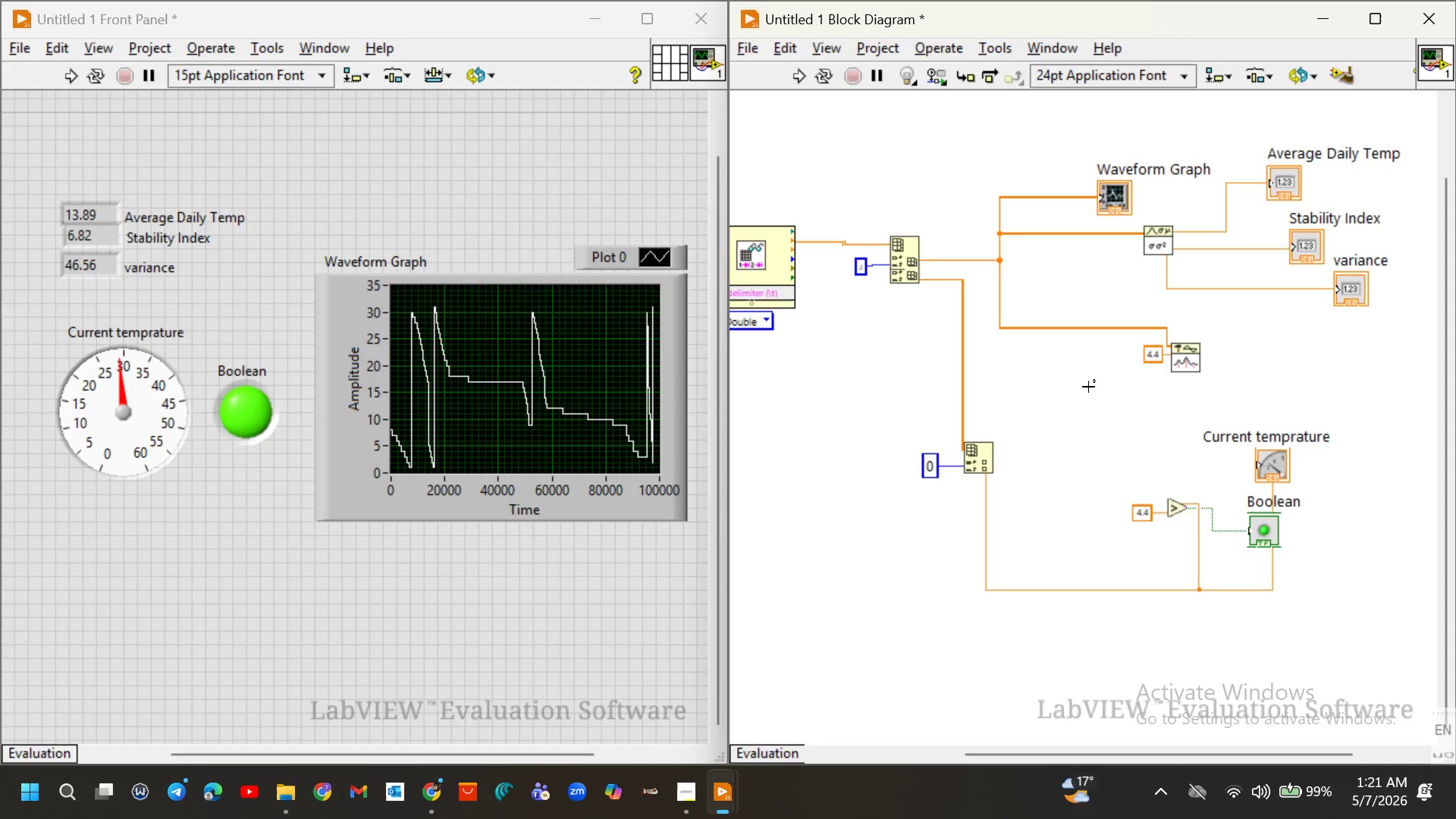 
wait(6.72)
 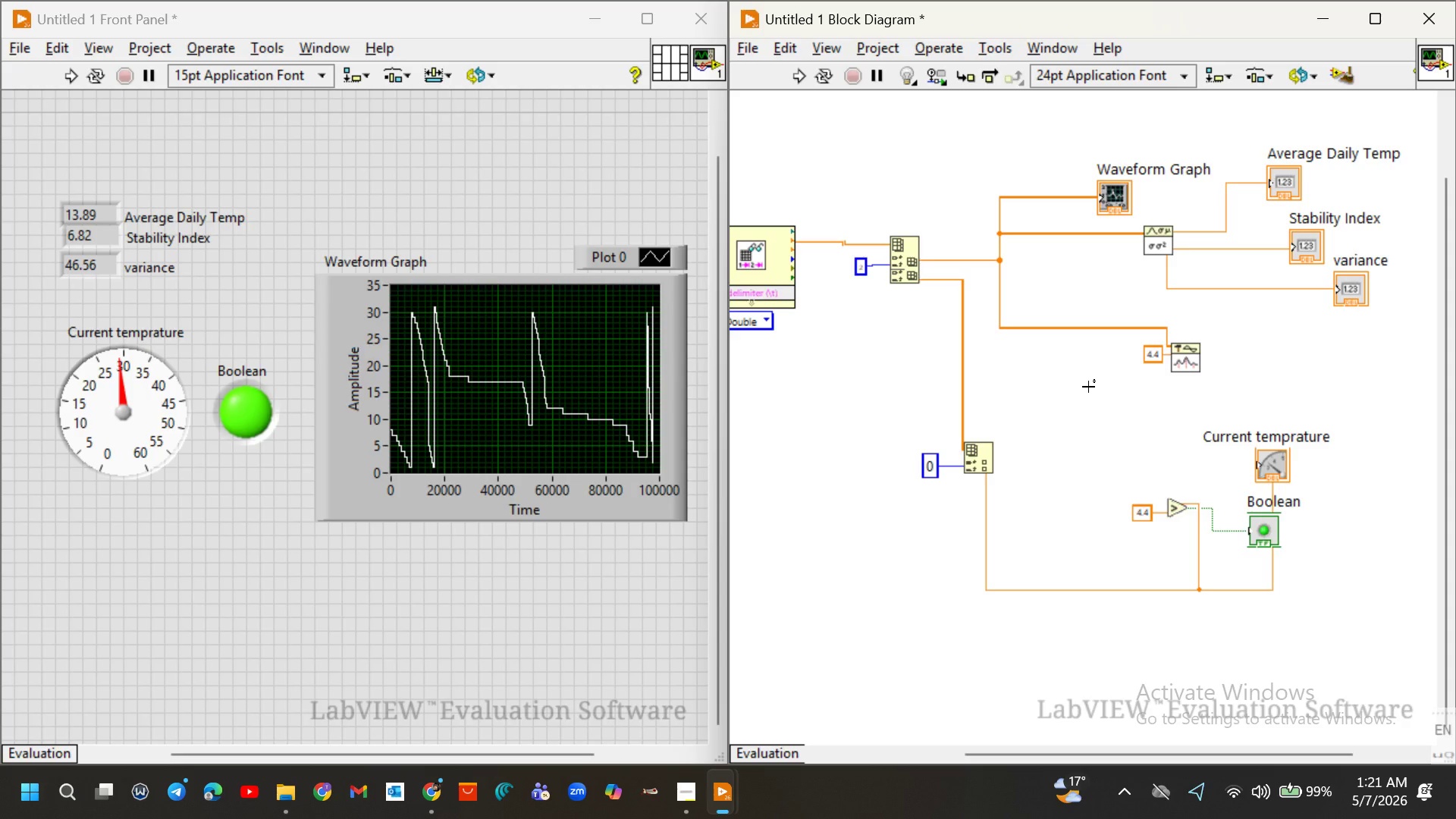 
scroll: coordinate [1270, 431], scroll_direction: down, amount: 1.0
 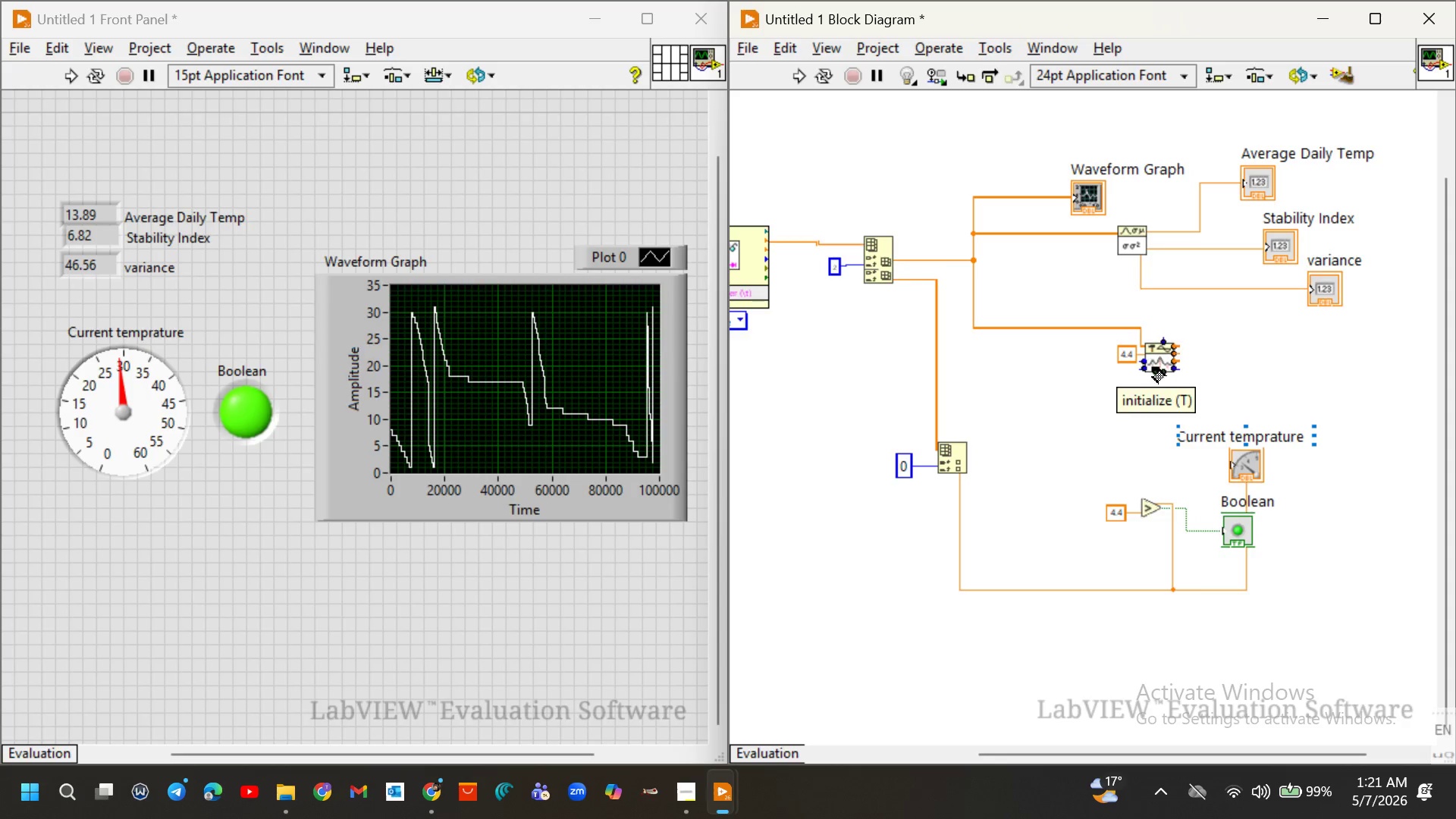 
mouse_move([1173, 353])
 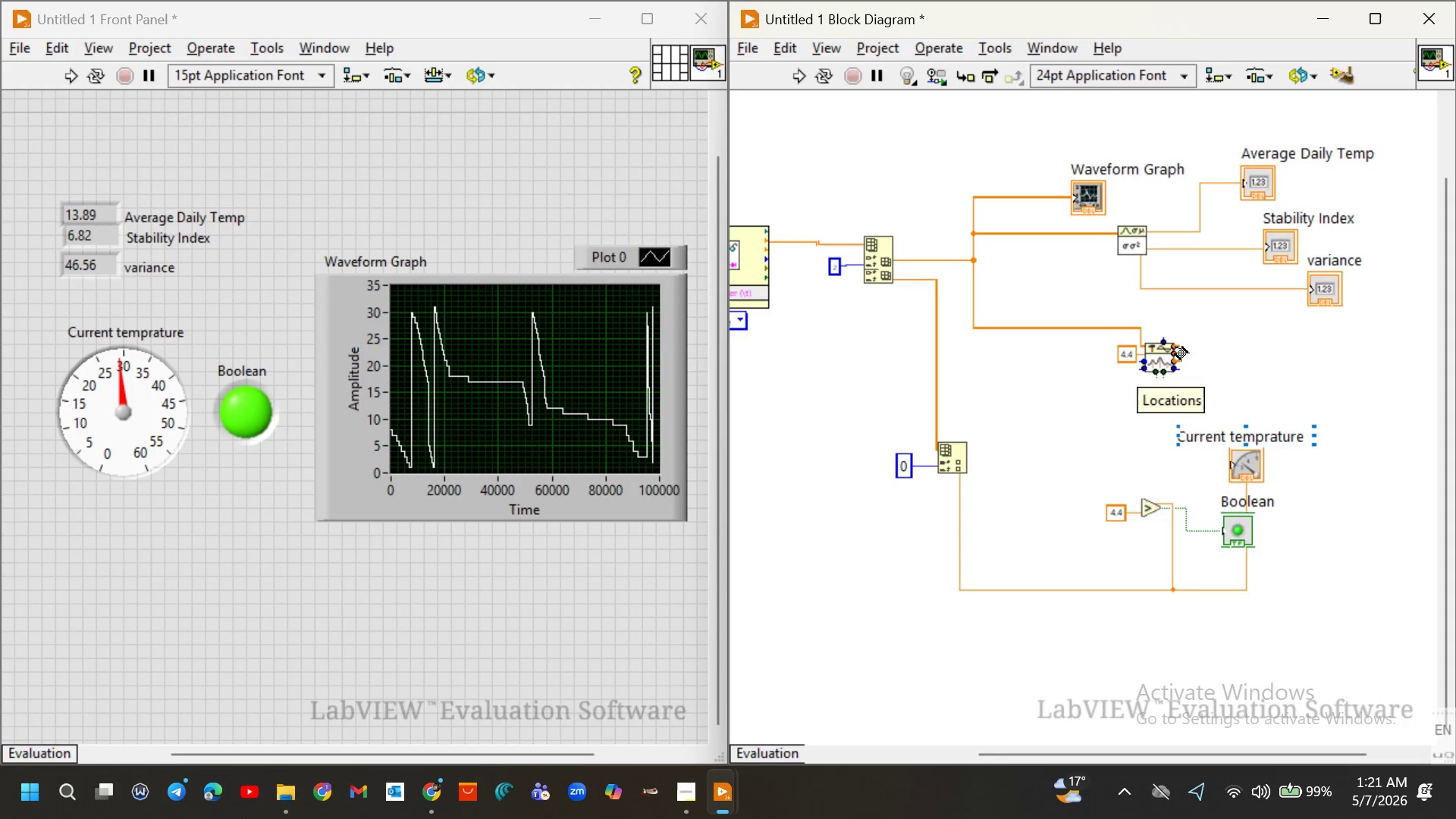 
right_click([1175, 347])
 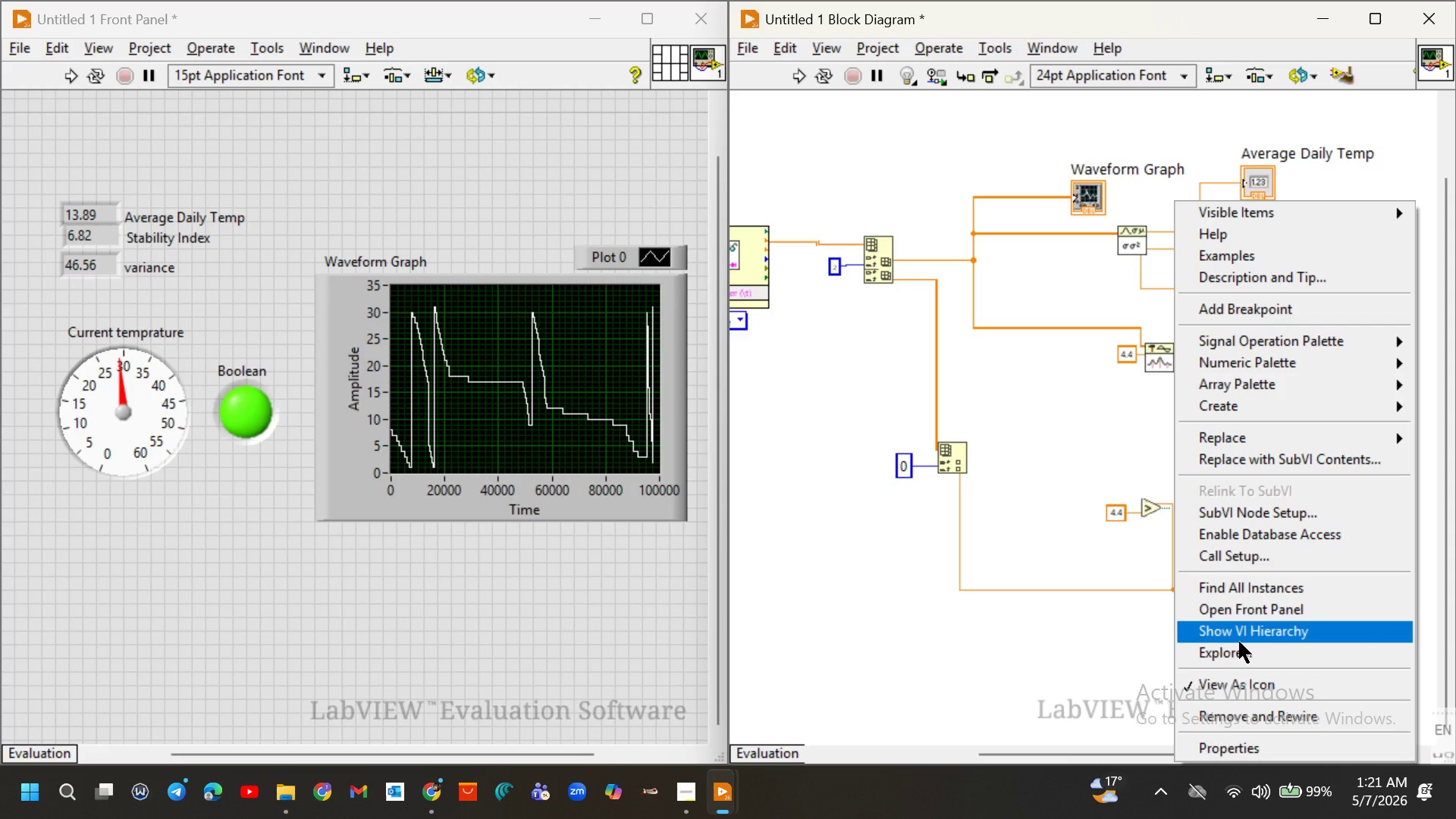 
wait(6.58)
 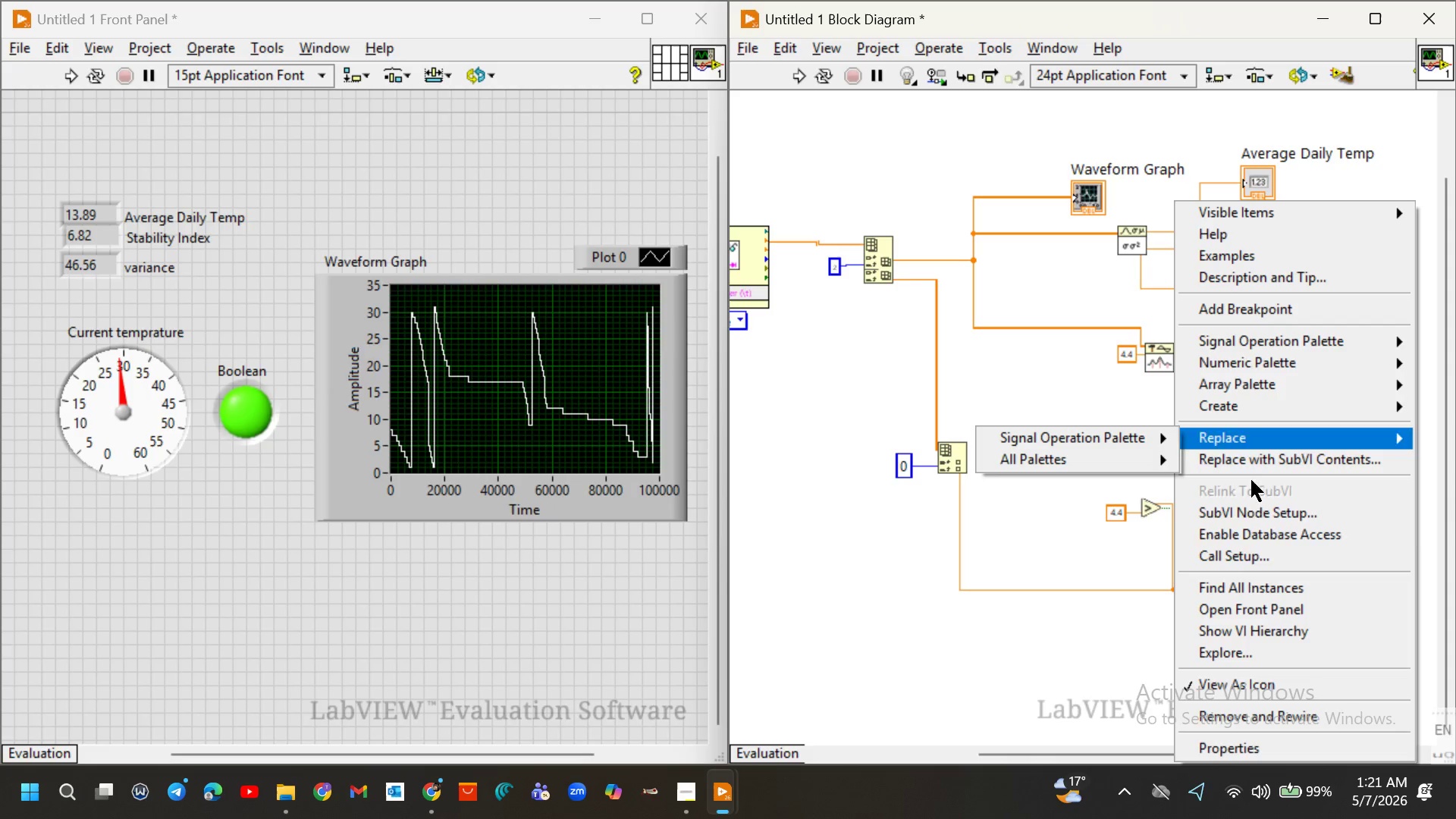 
mouse_move([1208, 410])
 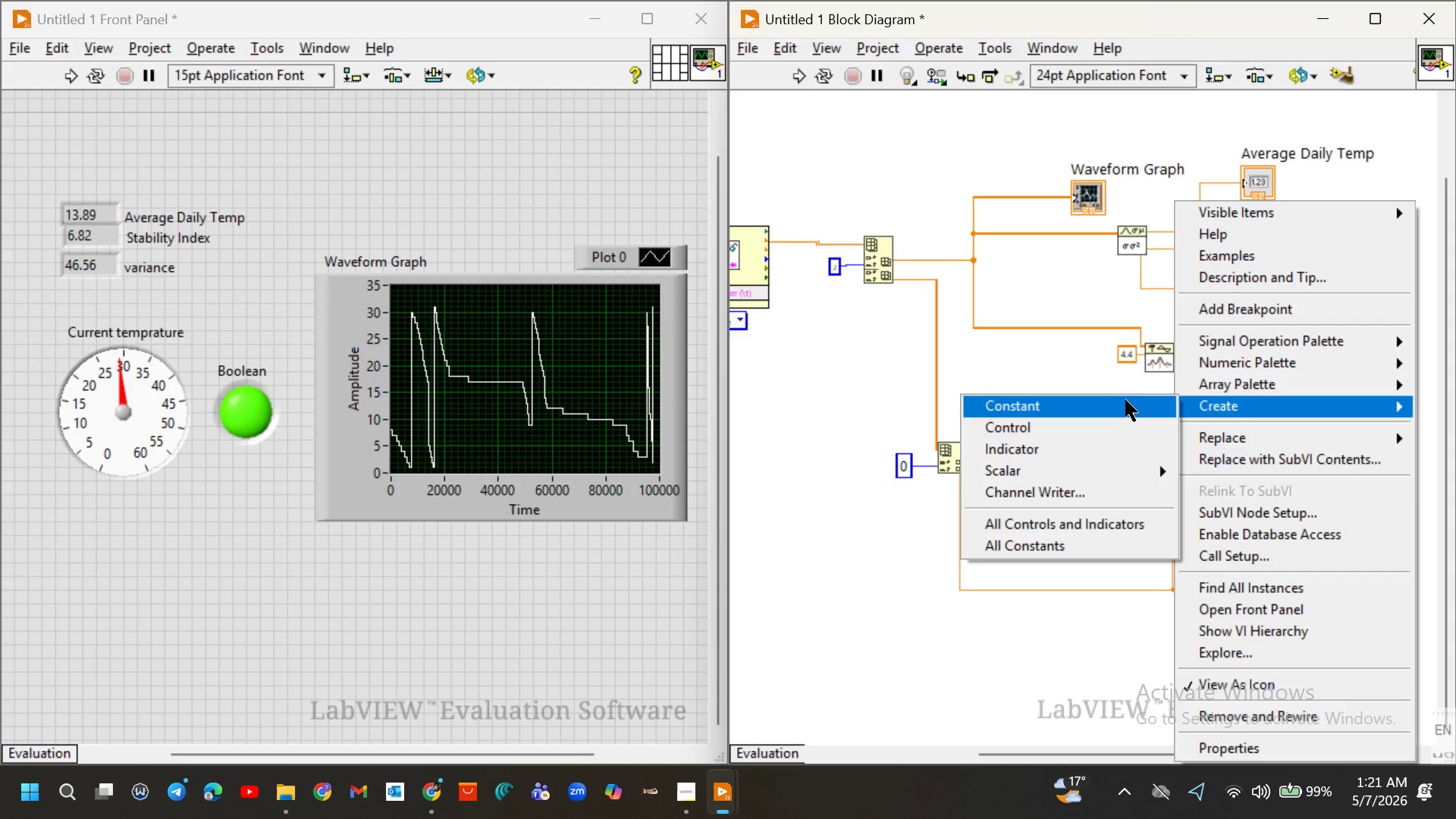 
left_click([1076, 446])
 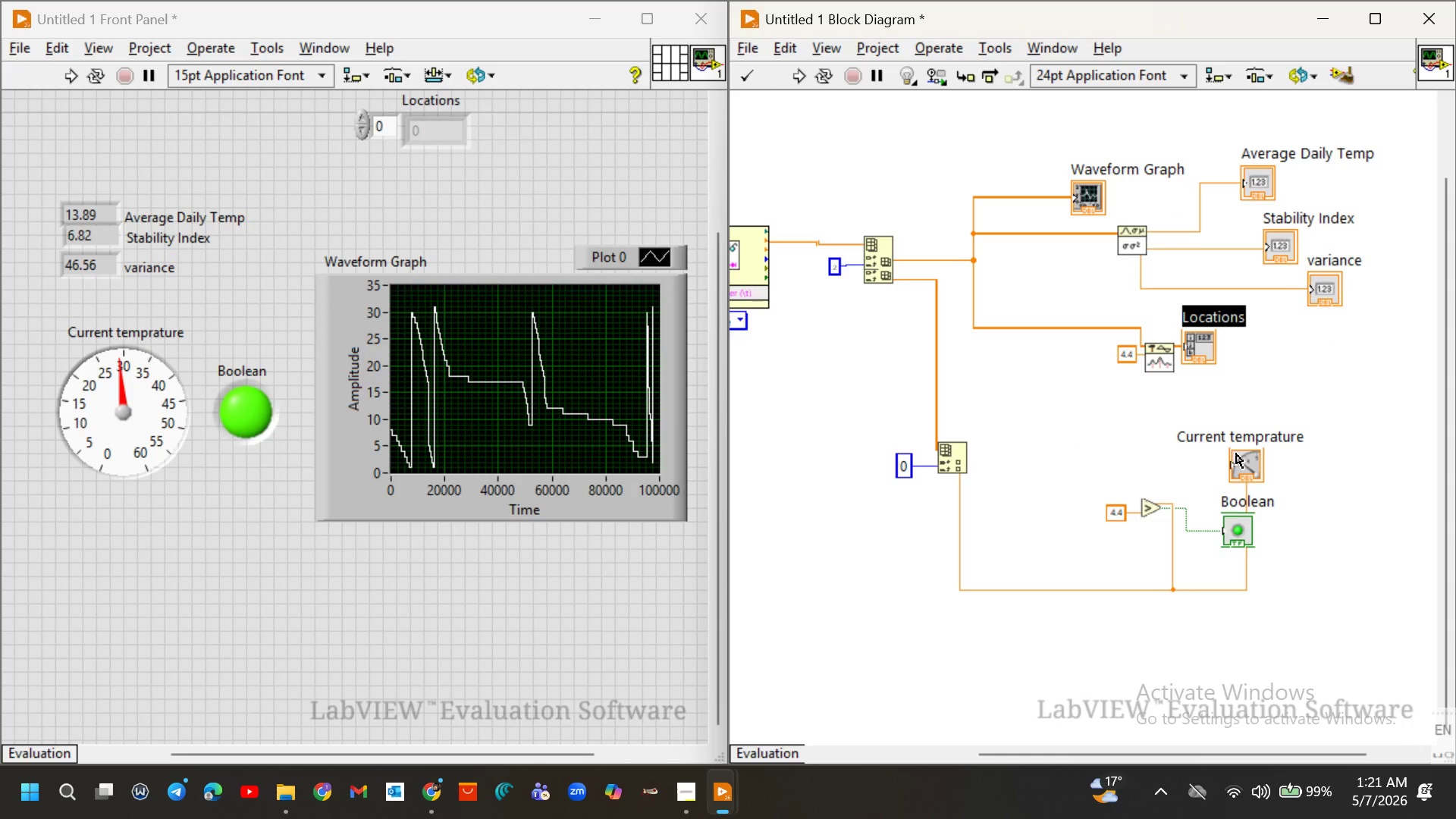 
wait(6.25)
 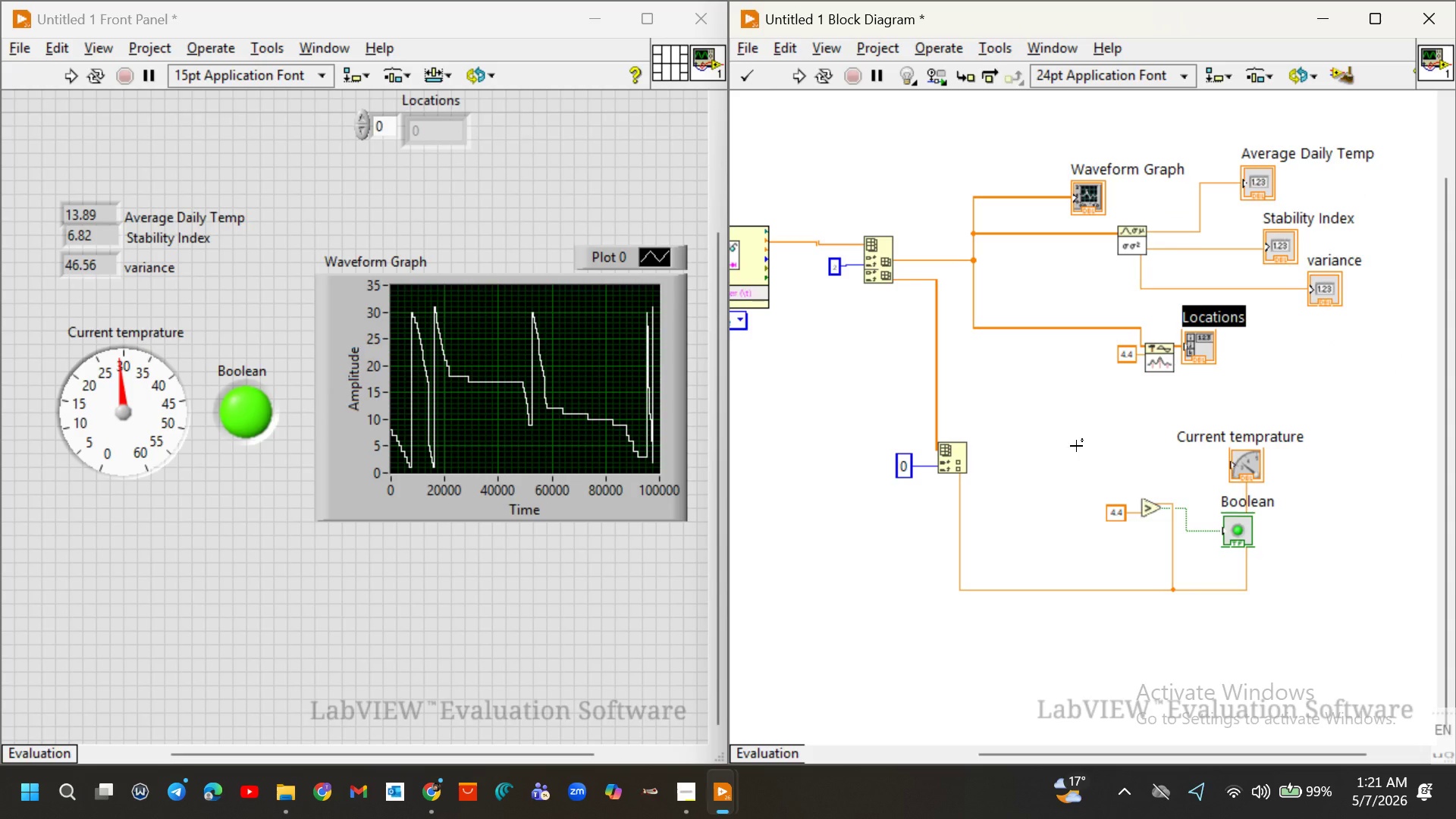 
left_click_drag(start_coordinate=[1207, 345], to_coordinate=[1347, 345])
 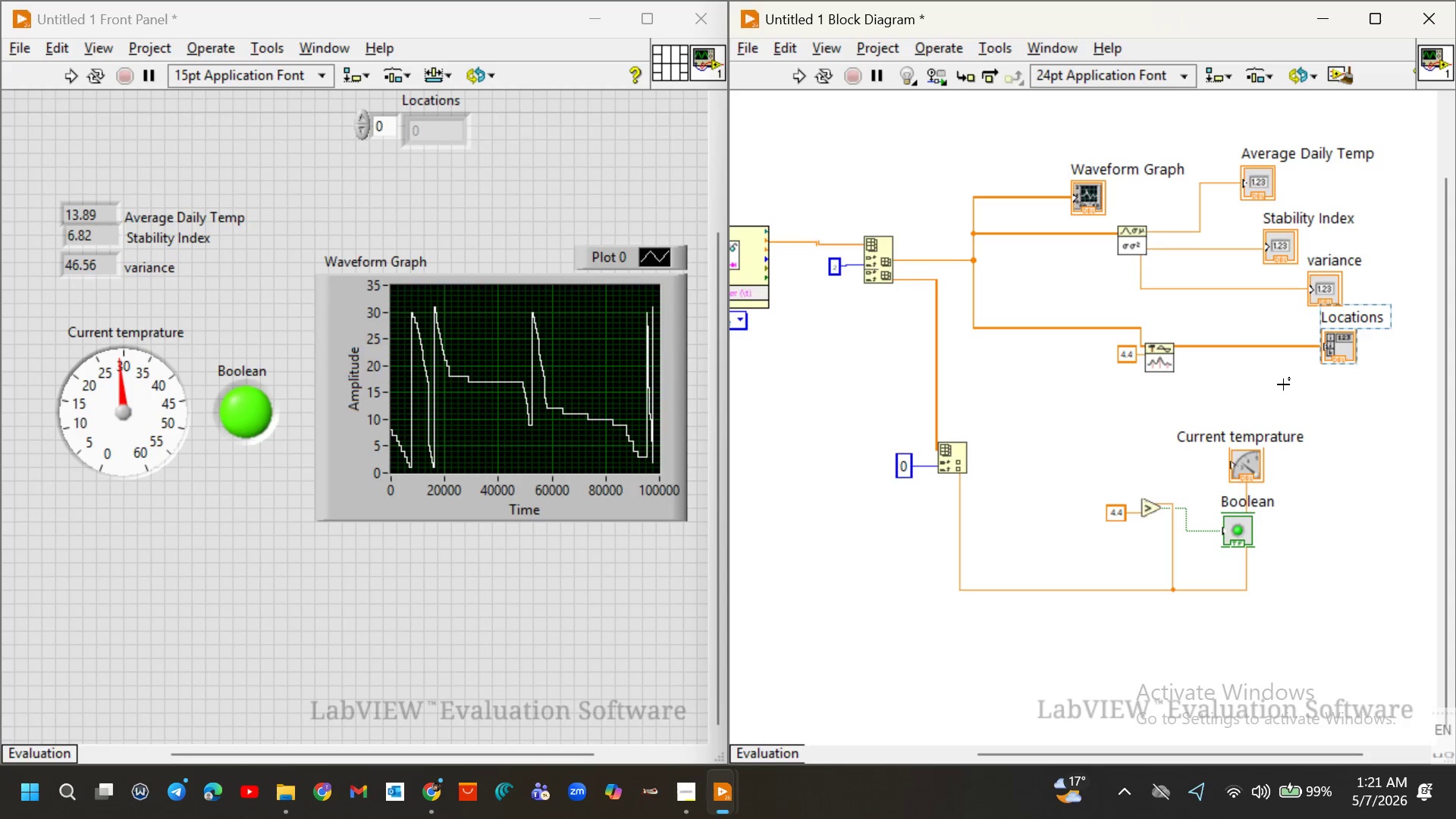 
left_click([1283, 384])
 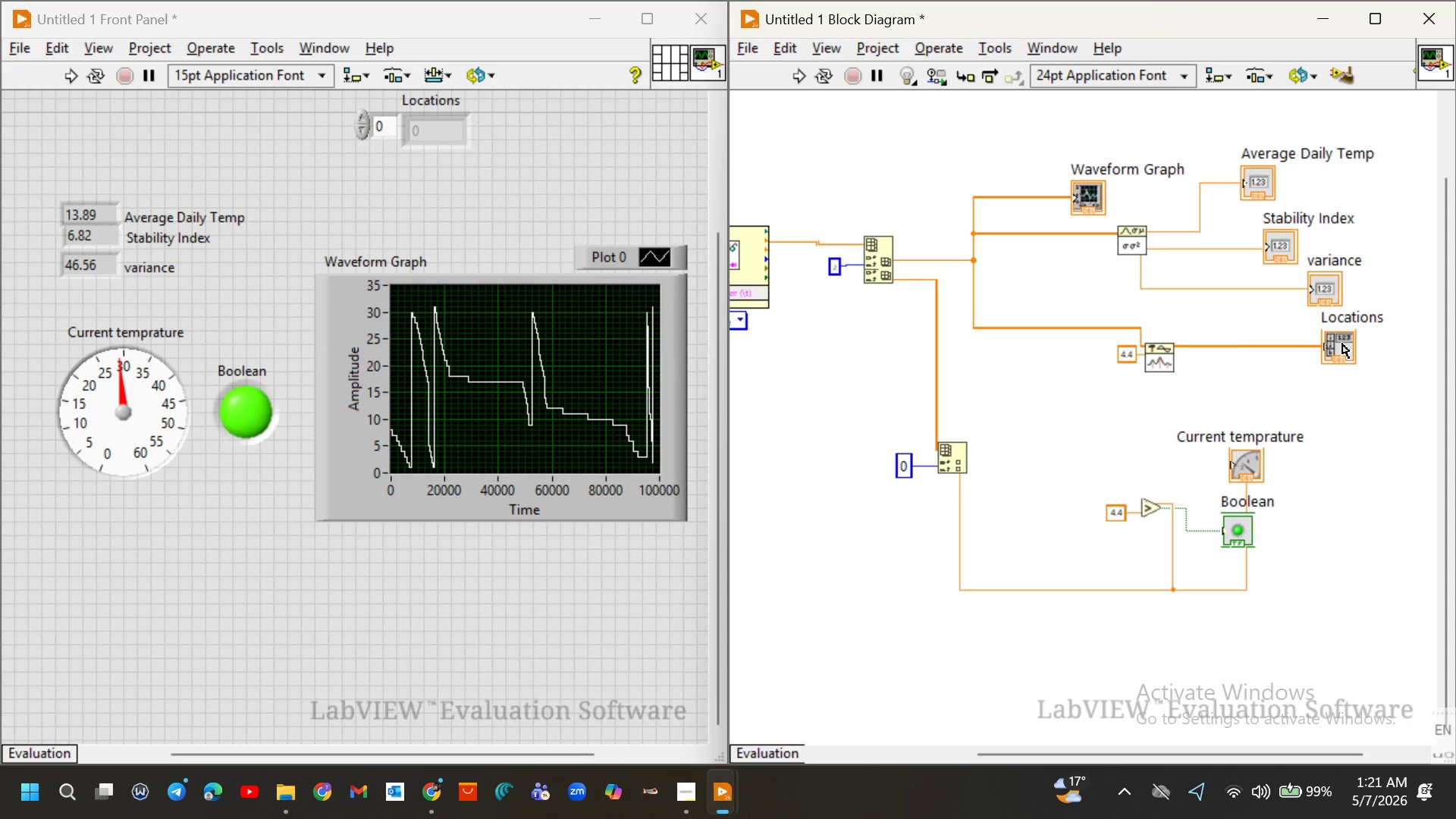 
left_click_drag(start_coordinate=[1342, 344], to_coordinate=[1300, 344])
 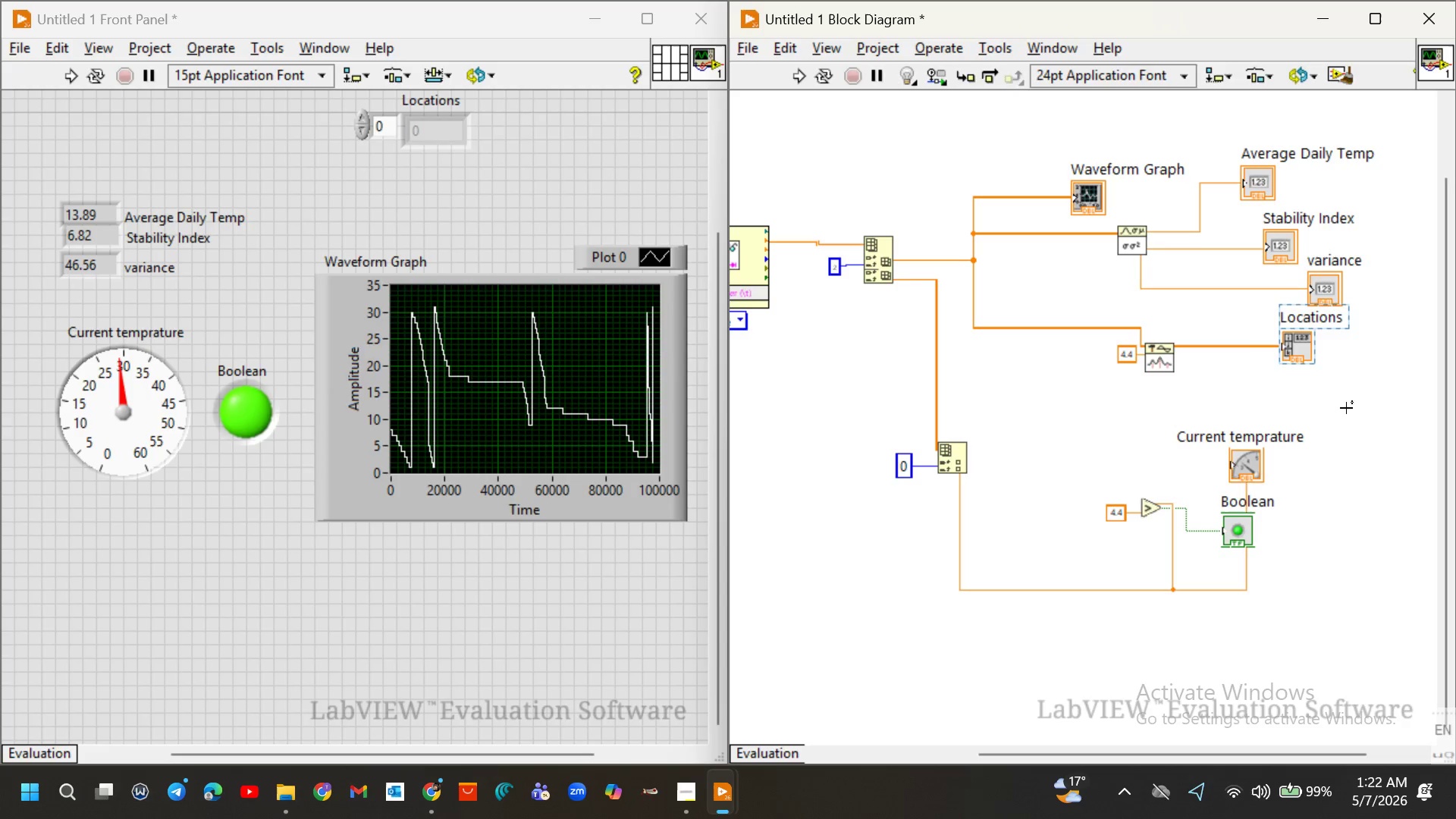 
left_click([1346, 408])
 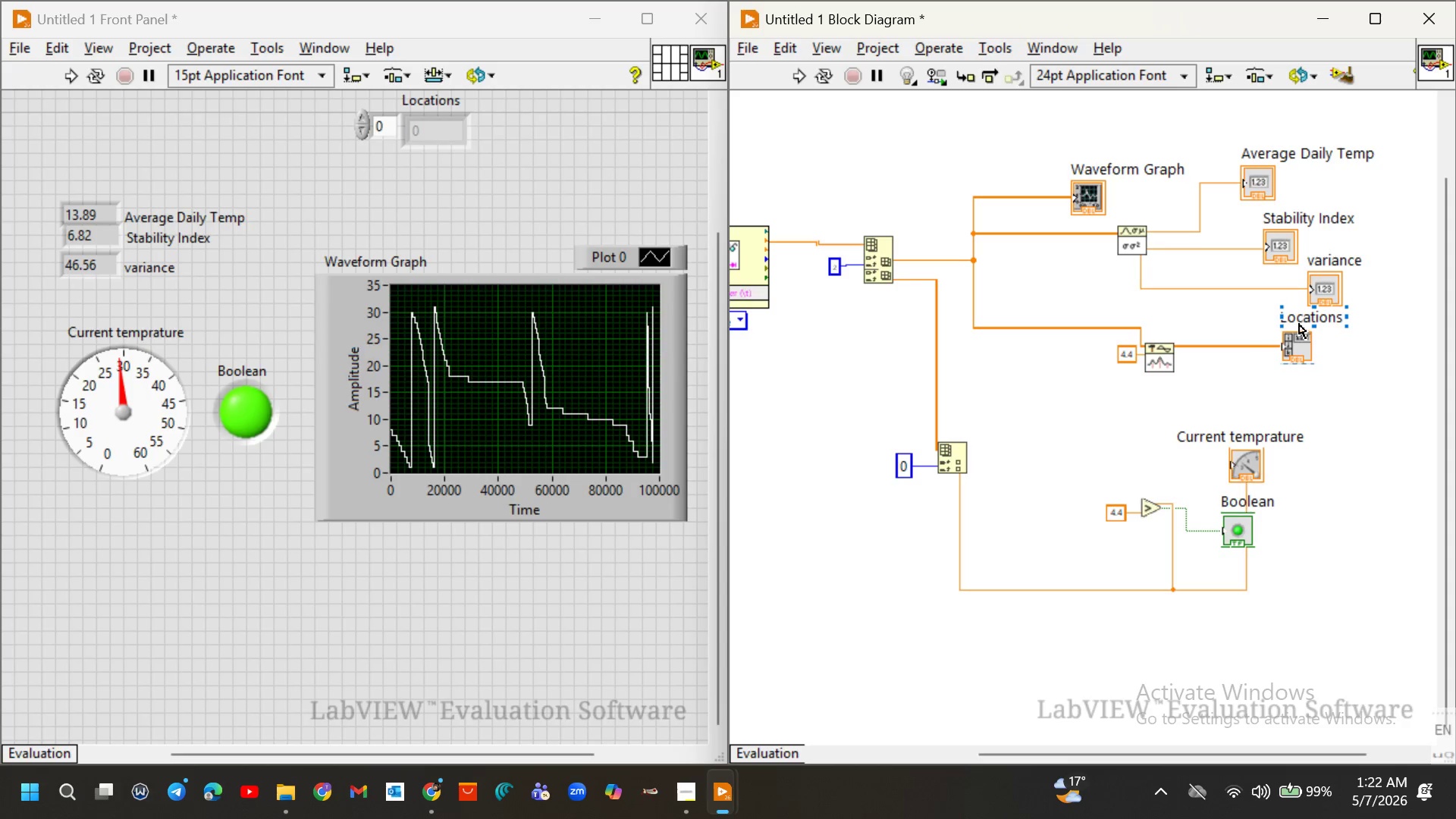 
left_click_drag(start_coordinate=[1298, 324], to_coordinate=[1290, 333])
 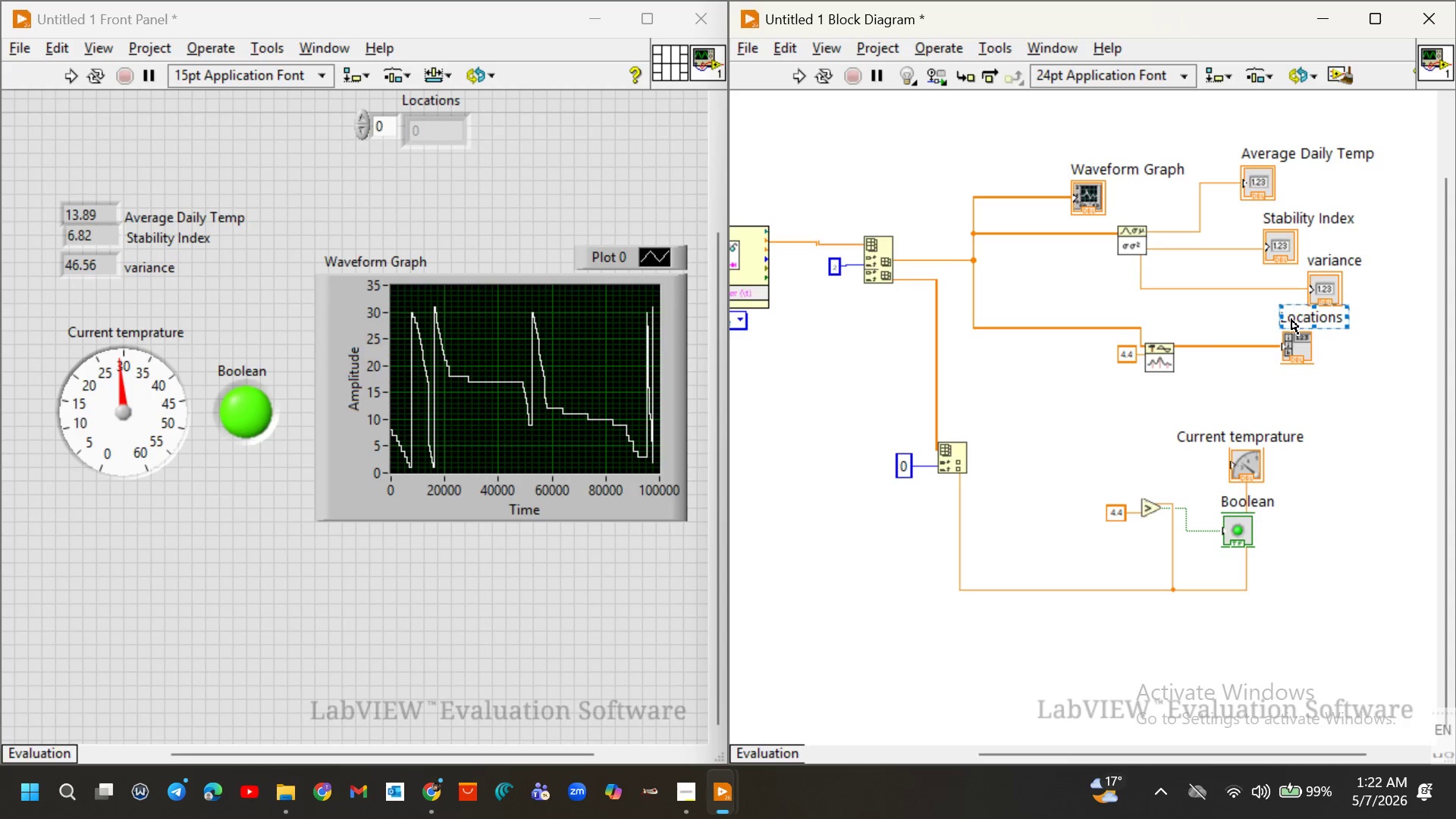 
left_click_drag(start_coordinate=[1291, 319], to_coordinate=[1278, 333])
 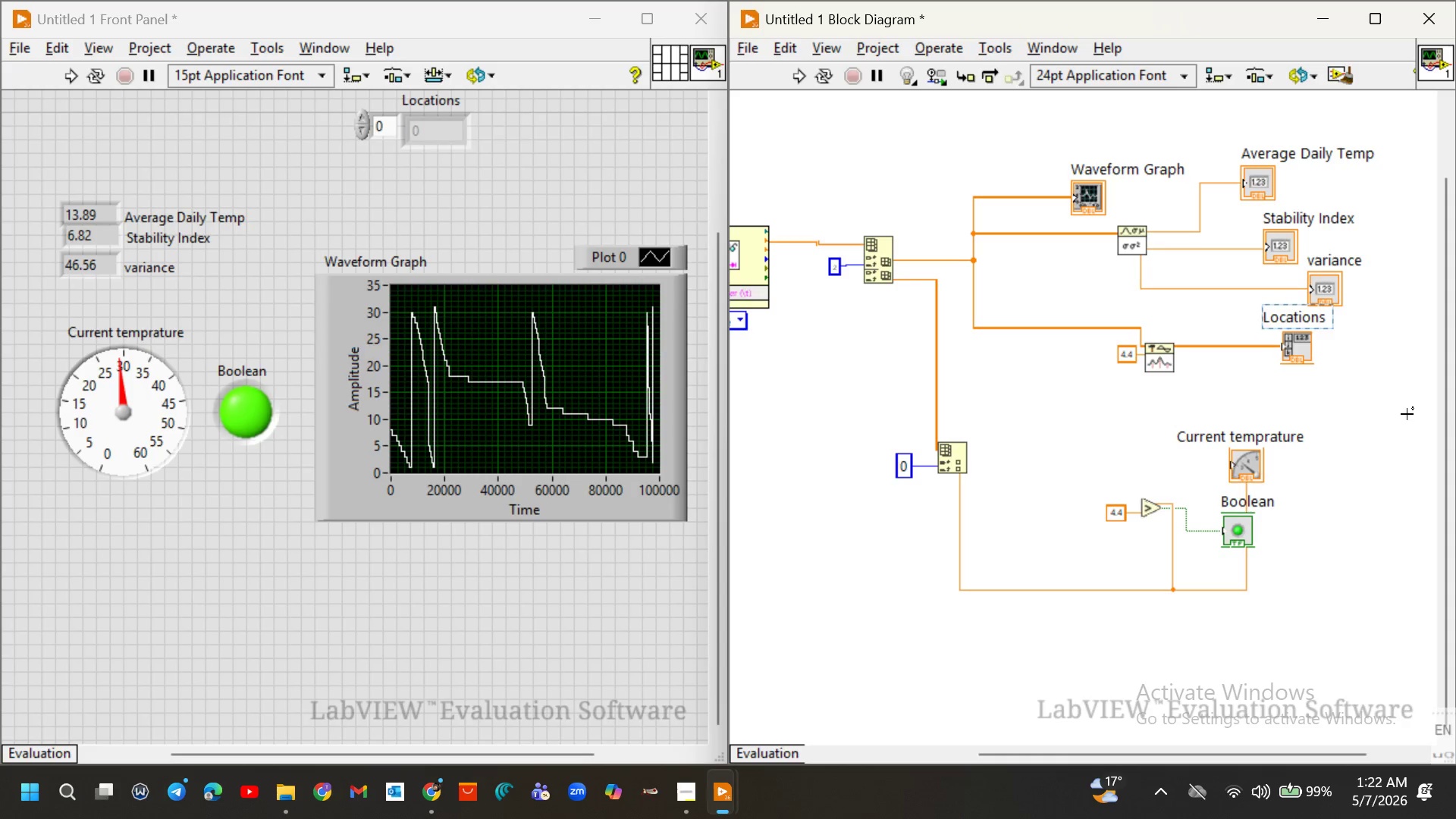 
left_click([1407, 414])
 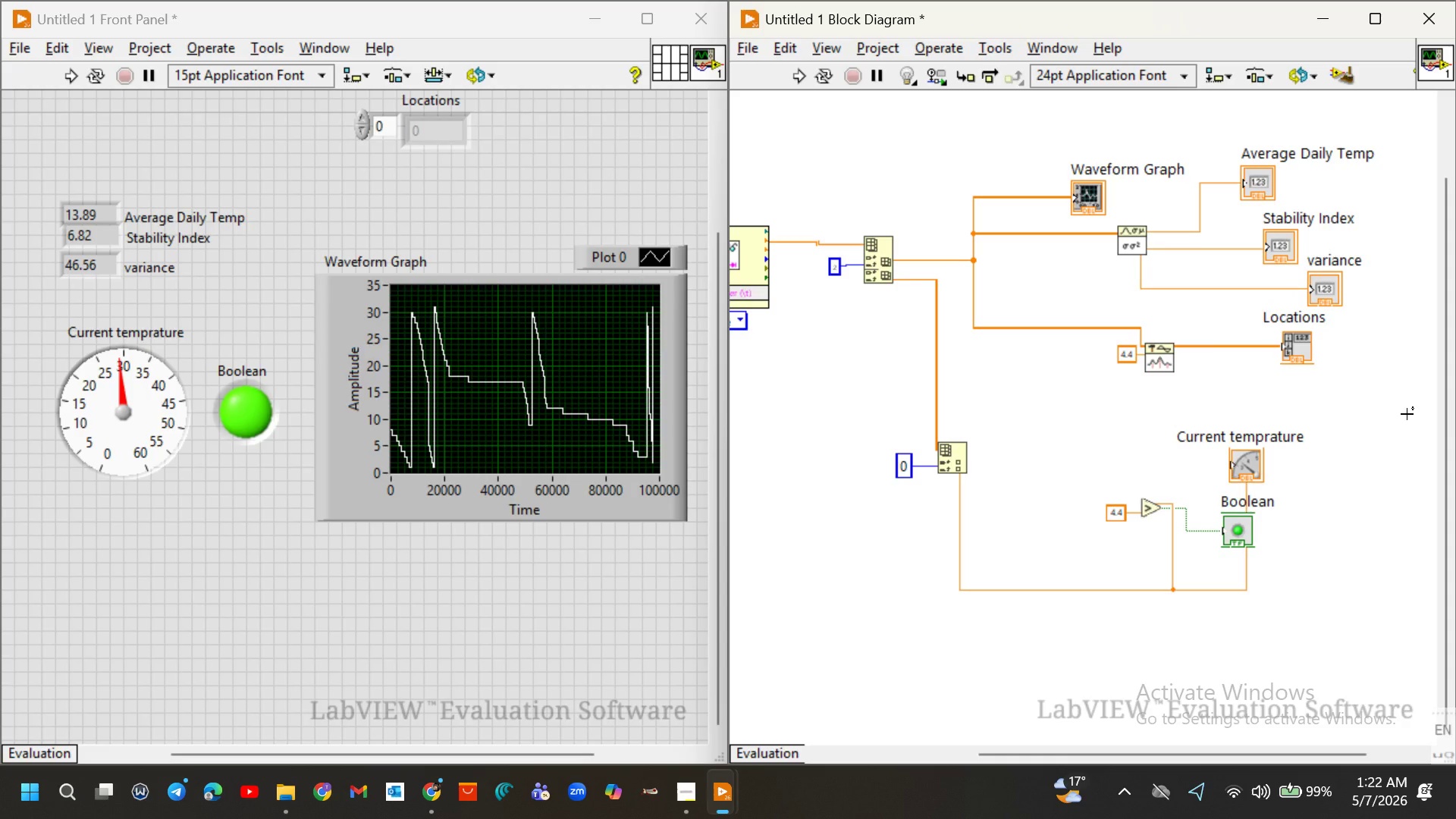 
key(Control+ControlLeft)
 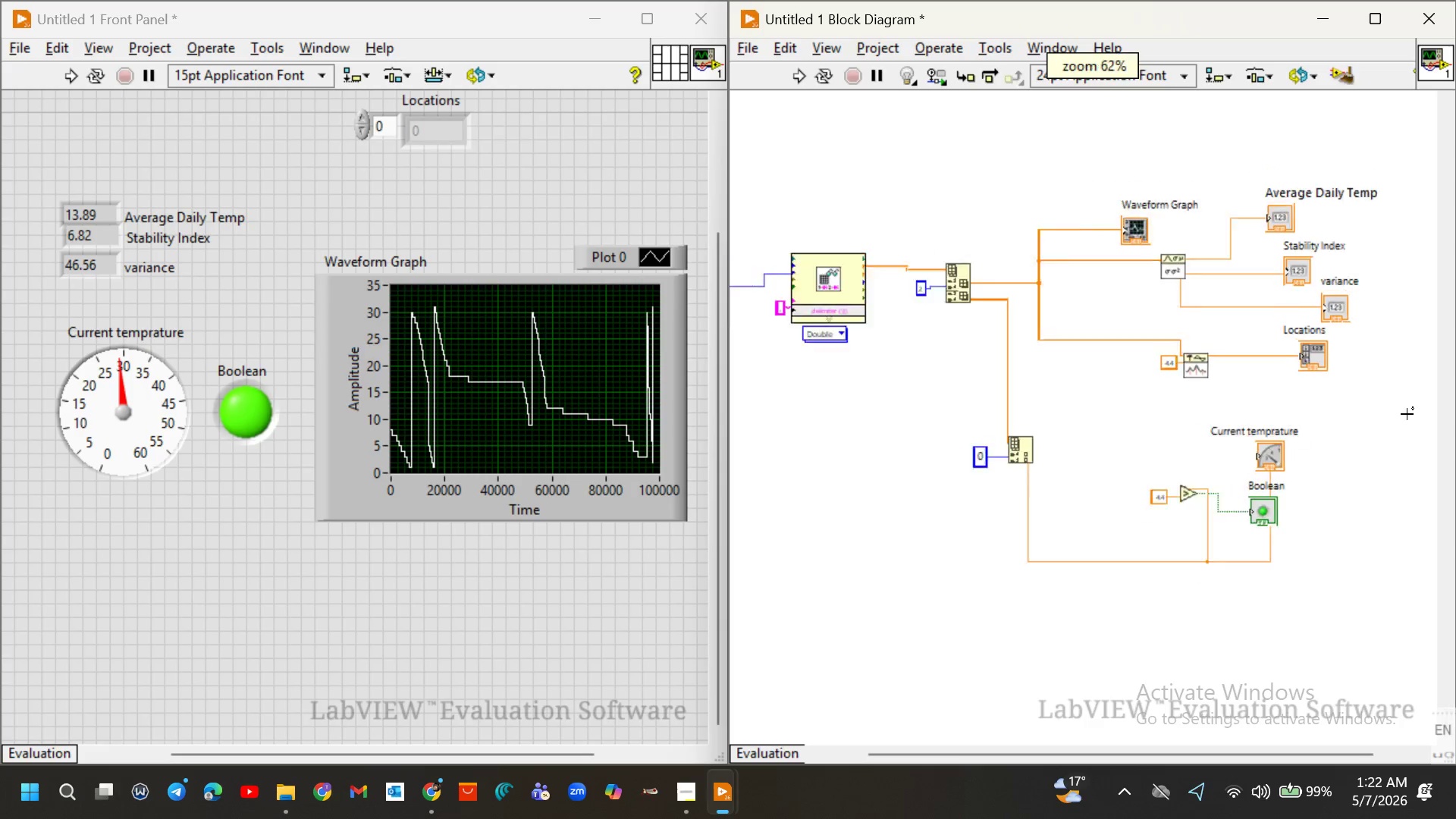 
scroll: coordinate [1407, 414], scroll_direction: down, amount: 3.0
 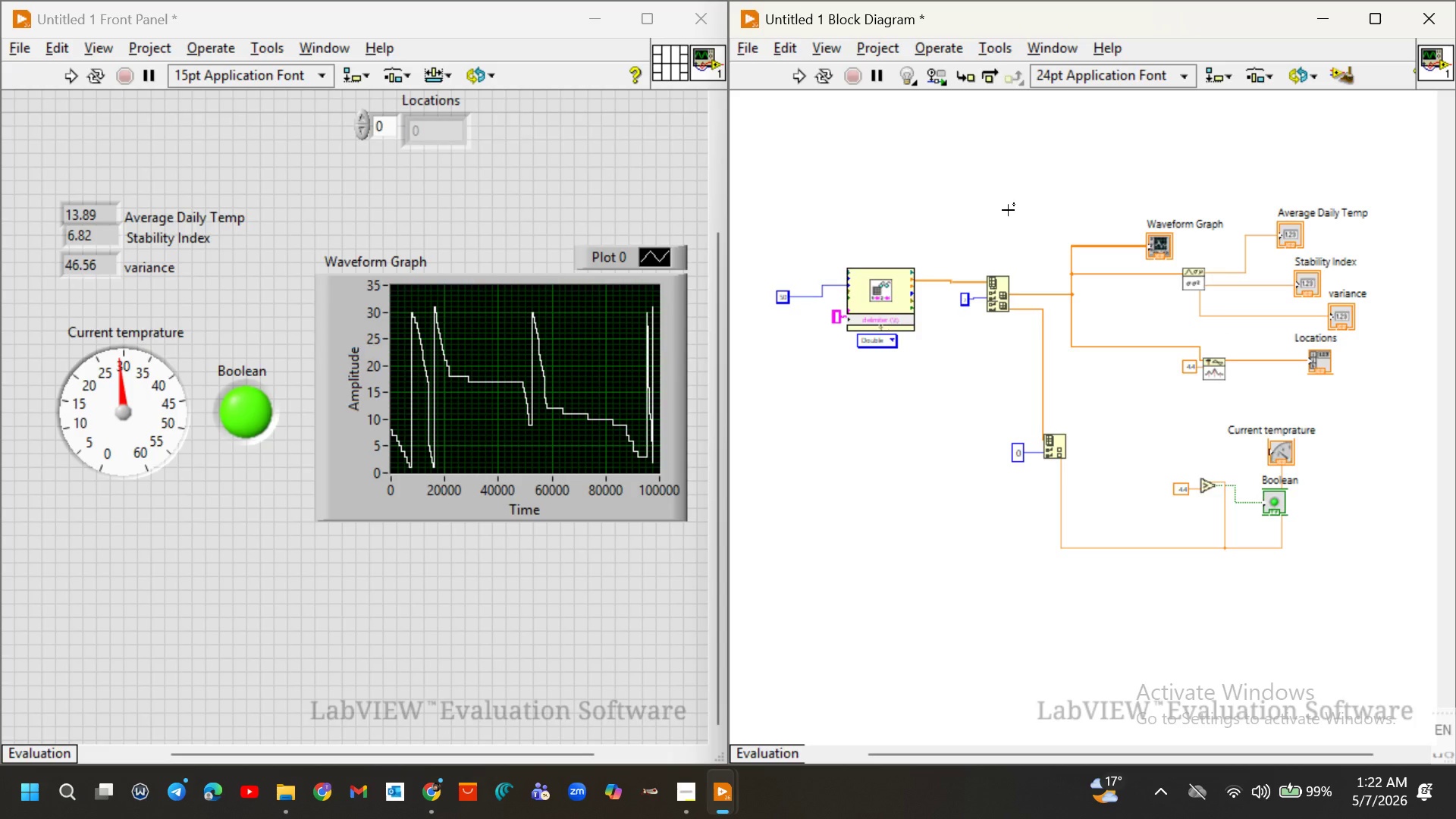 
wait(5.32)
 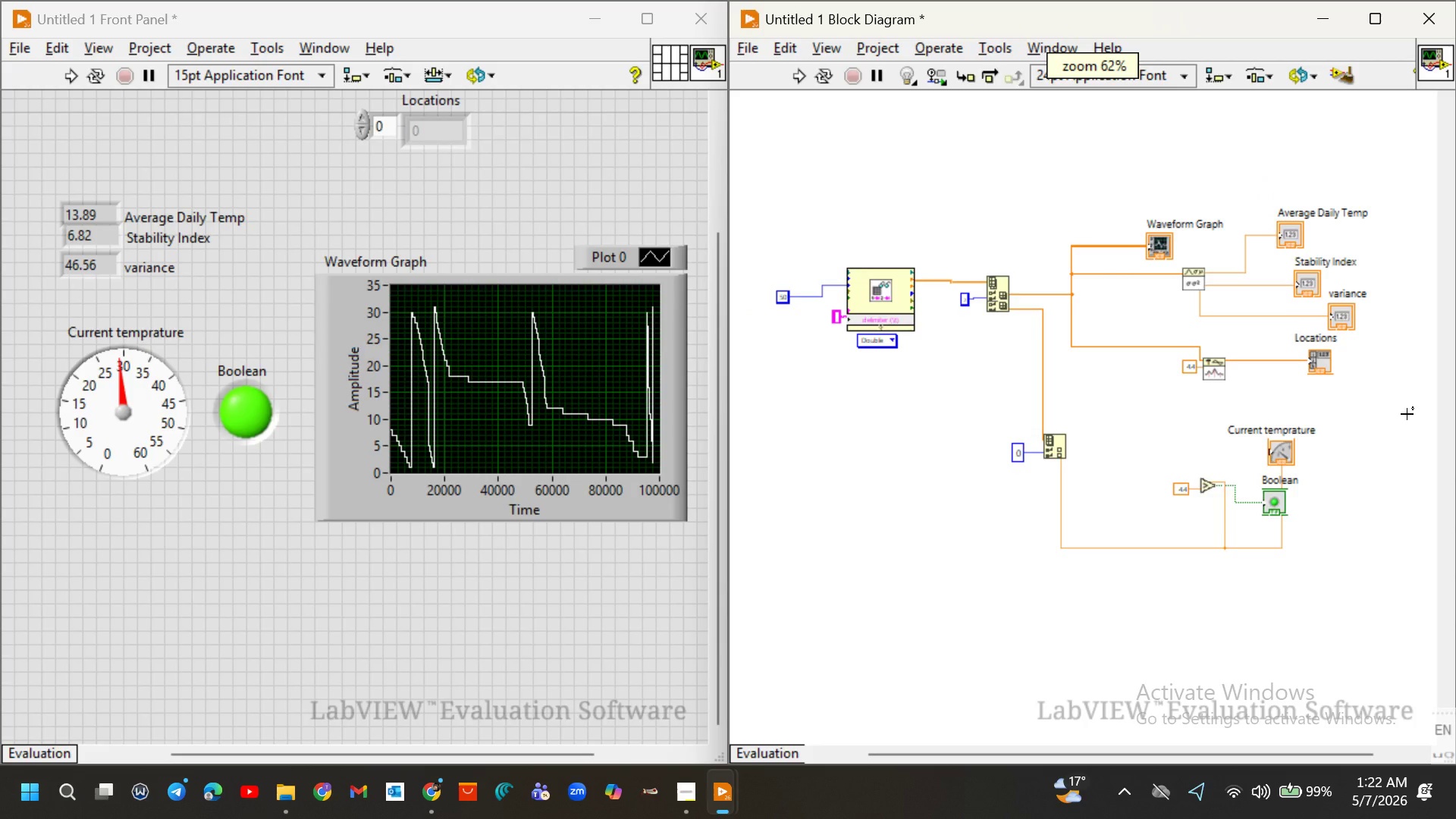 
left_click_drag(start_coordinate=[999, 297], to_coordinate=[1000, 284])
 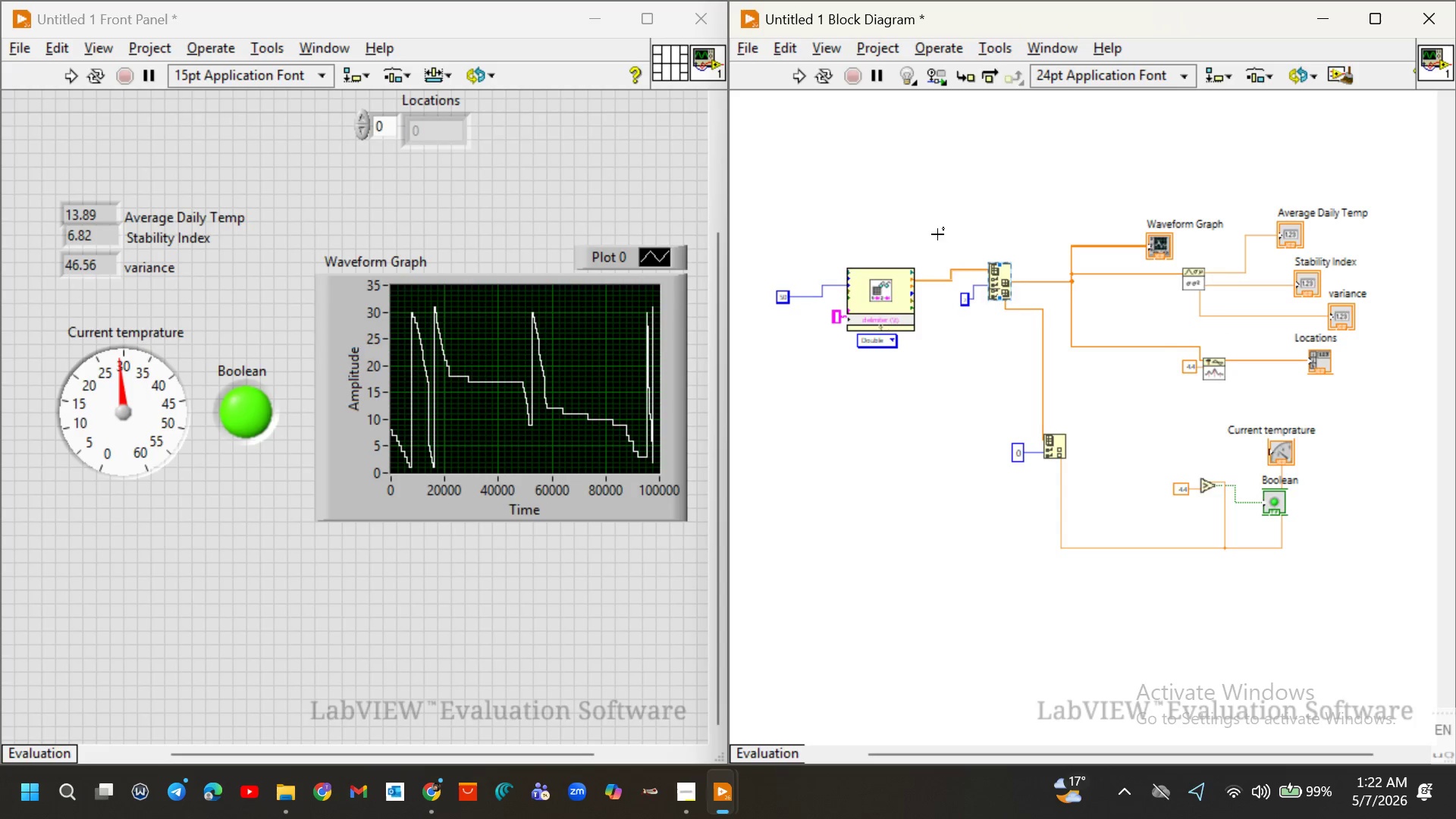 
left_click_drag(start_coordinate=[937, 234], to_coordinate=[1020, 325])
 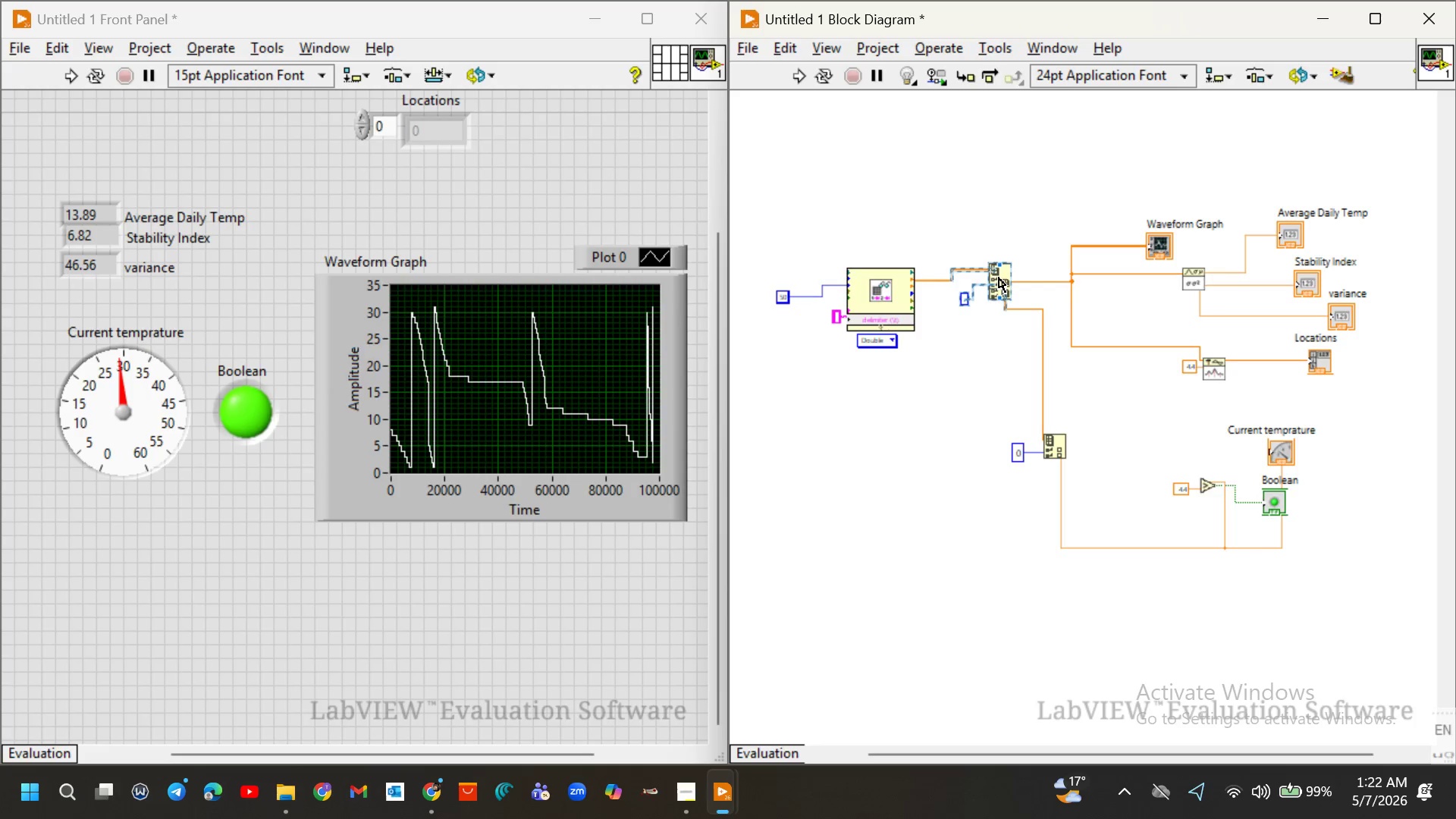 
left_click_drag(start_coordinate=[999, 278], to_coordinate=[990, 335])
 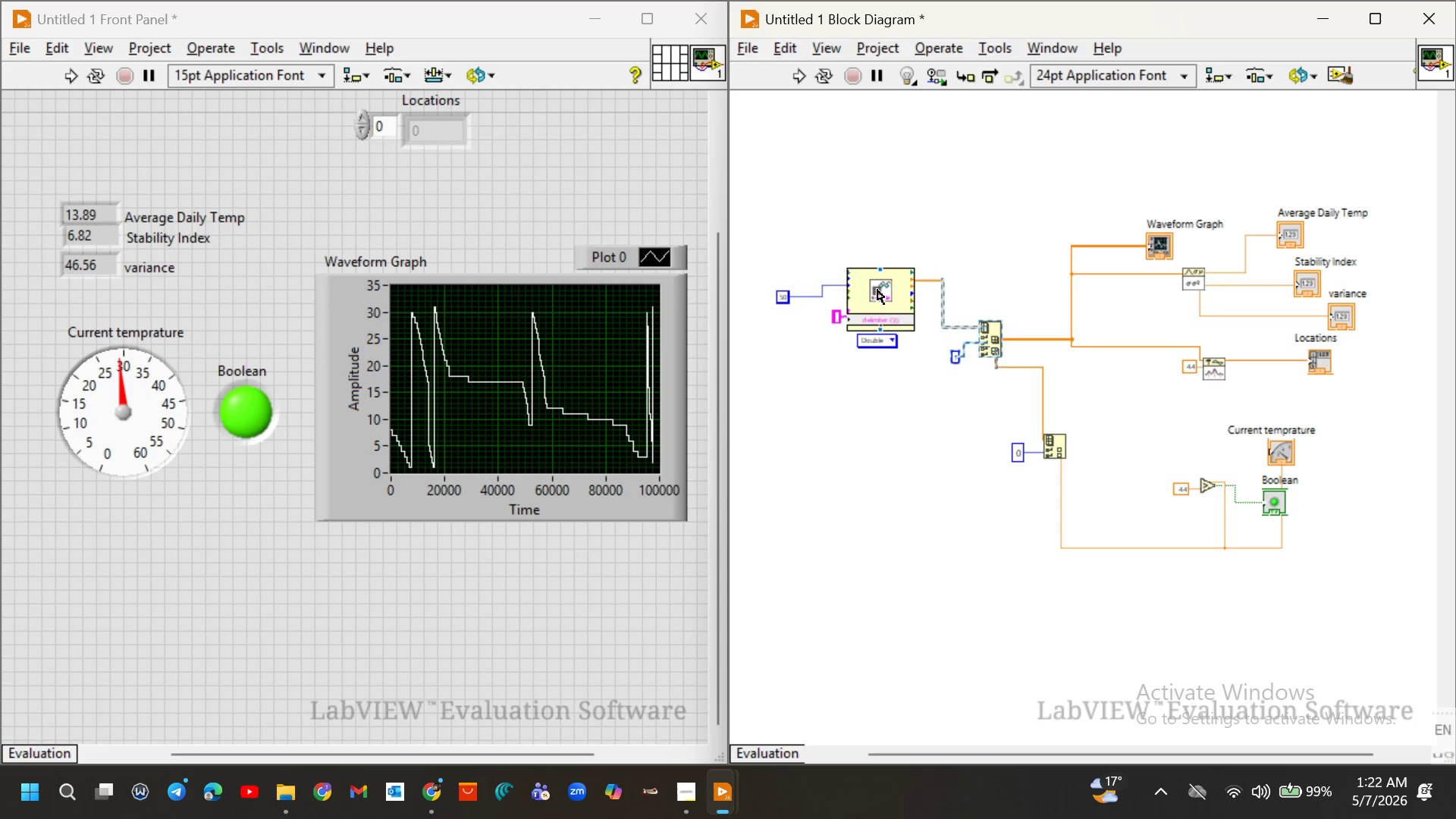 
left_click_drag(start_coordinate=[877, 290], to_coordinate=[860, 293])
 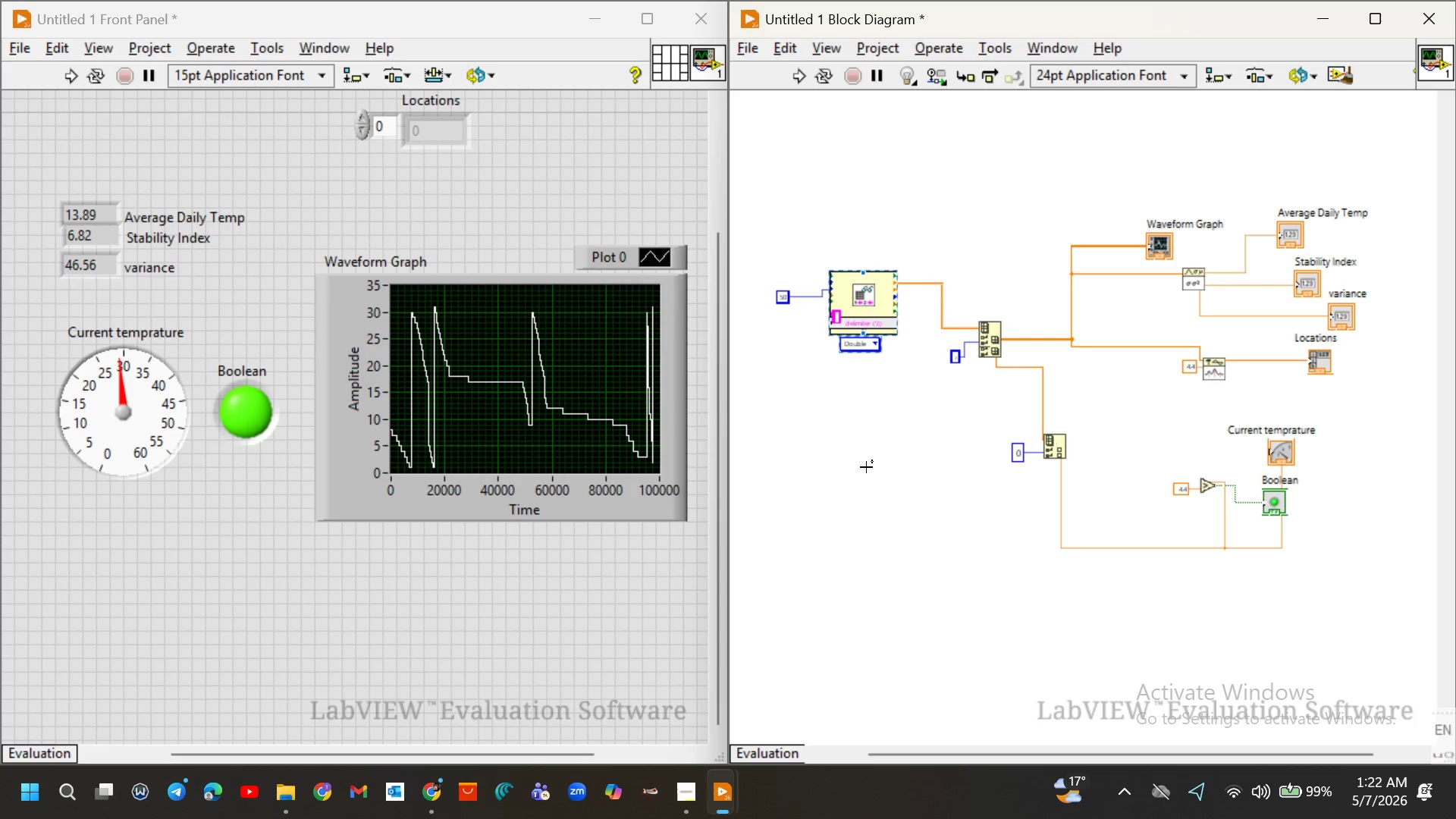 
left_click([866, 467])
 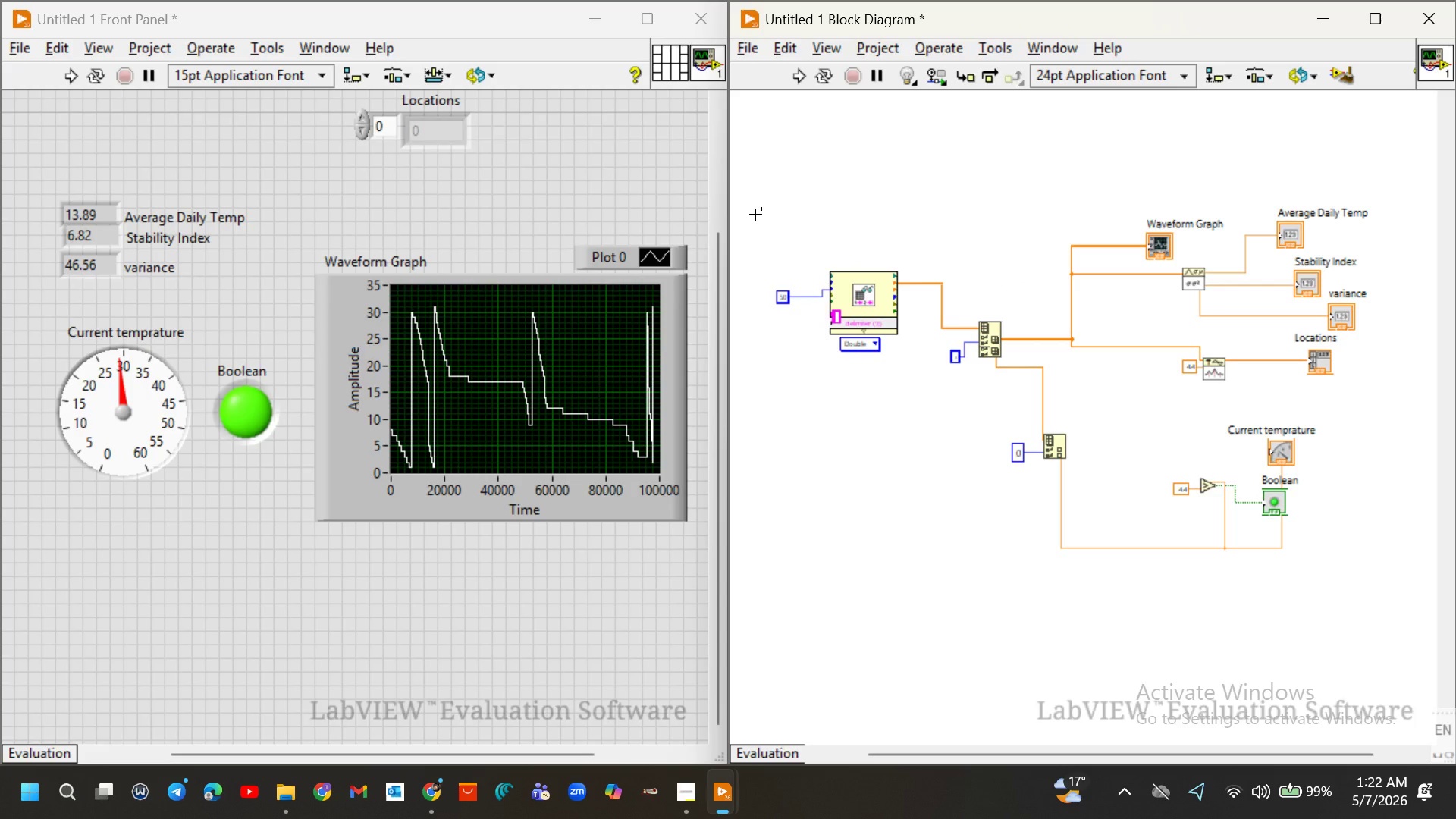 
left_click_drag(start_coordinate=[755, 215], to_coordinate=[905, 367])
 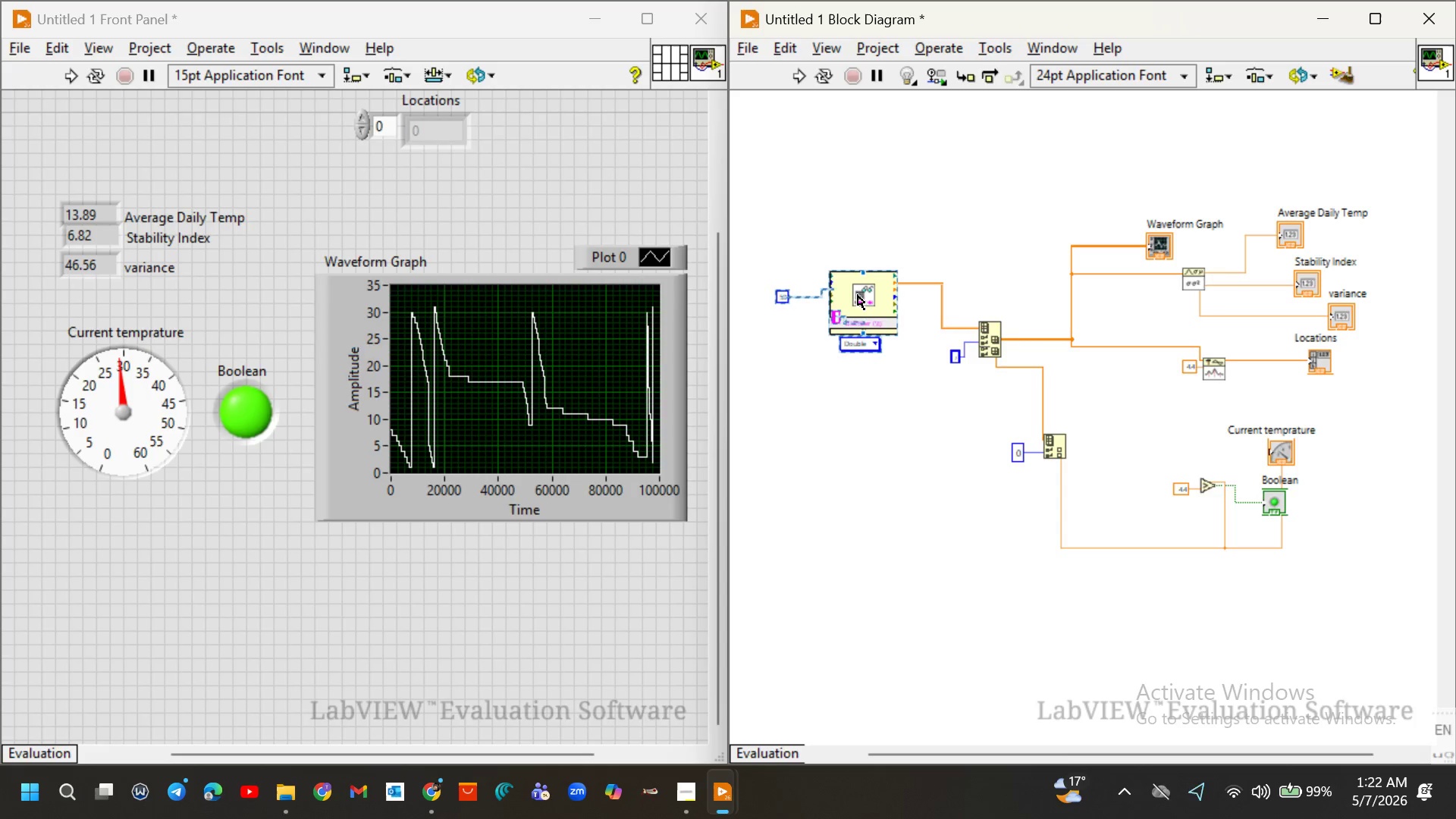 
left_click_drag(start_coordinate=[858, 295], to_coordinate=[846, 330])
 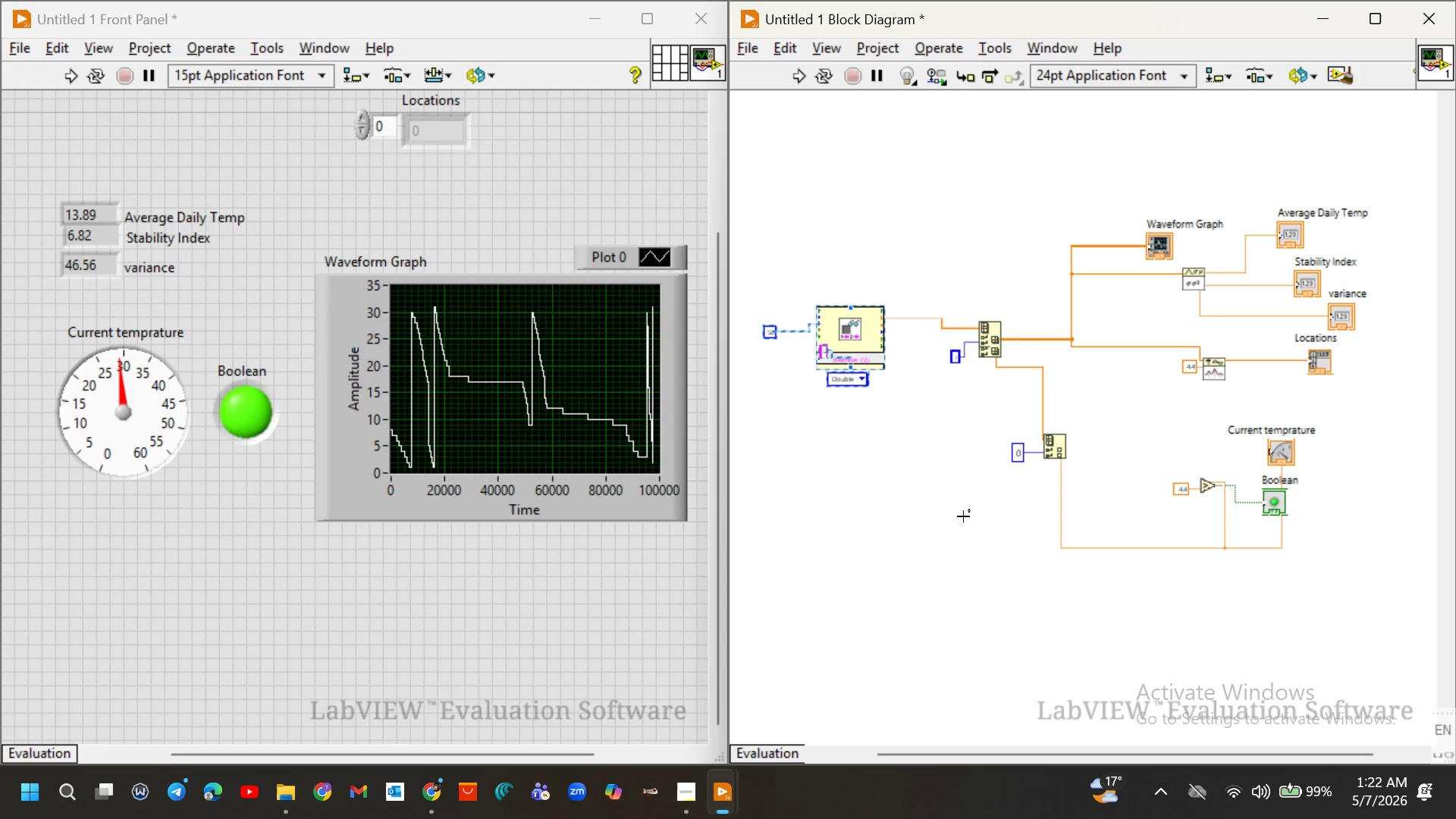 
left_click([963, 516])
 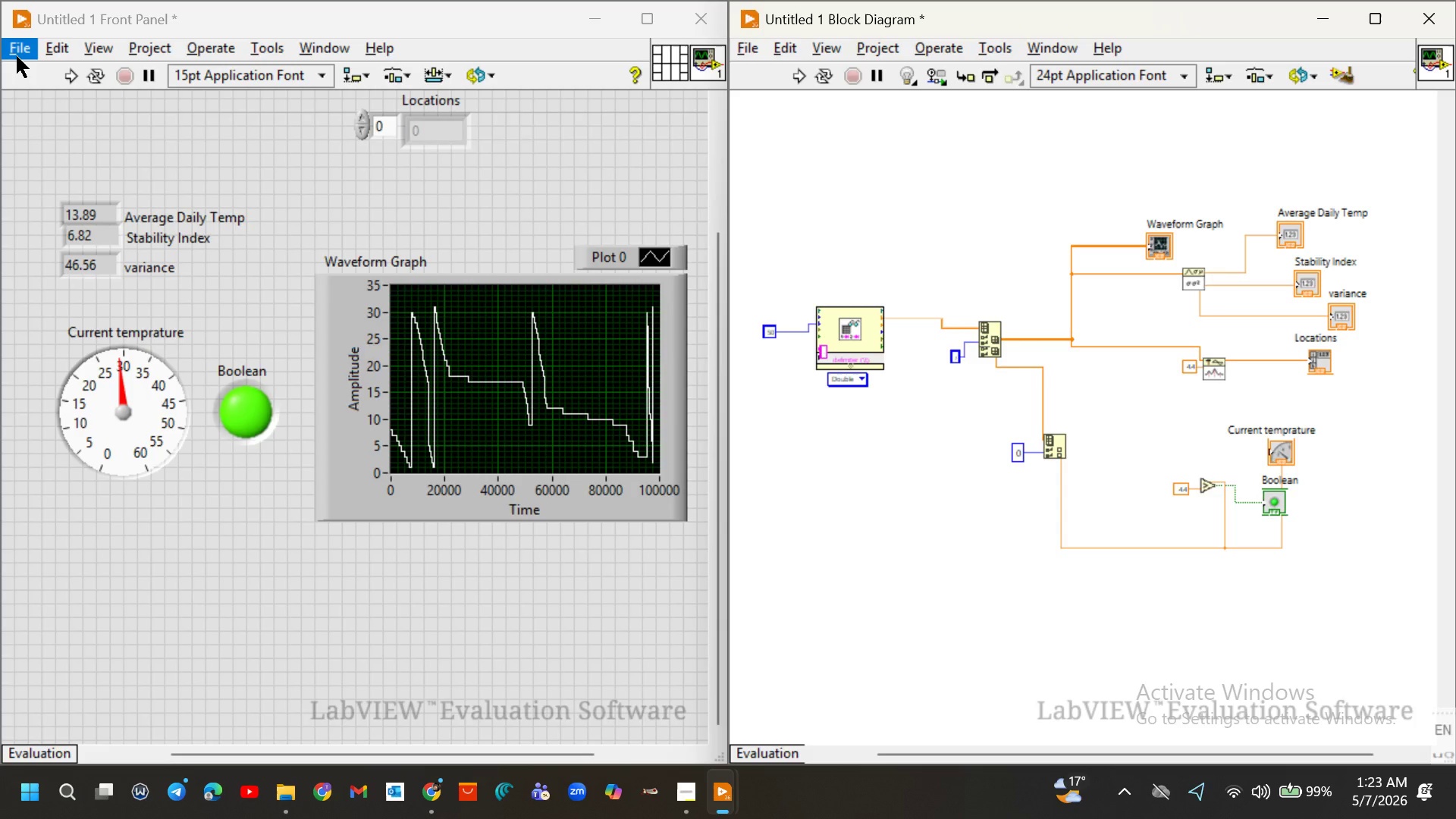 
wait(75.16)
 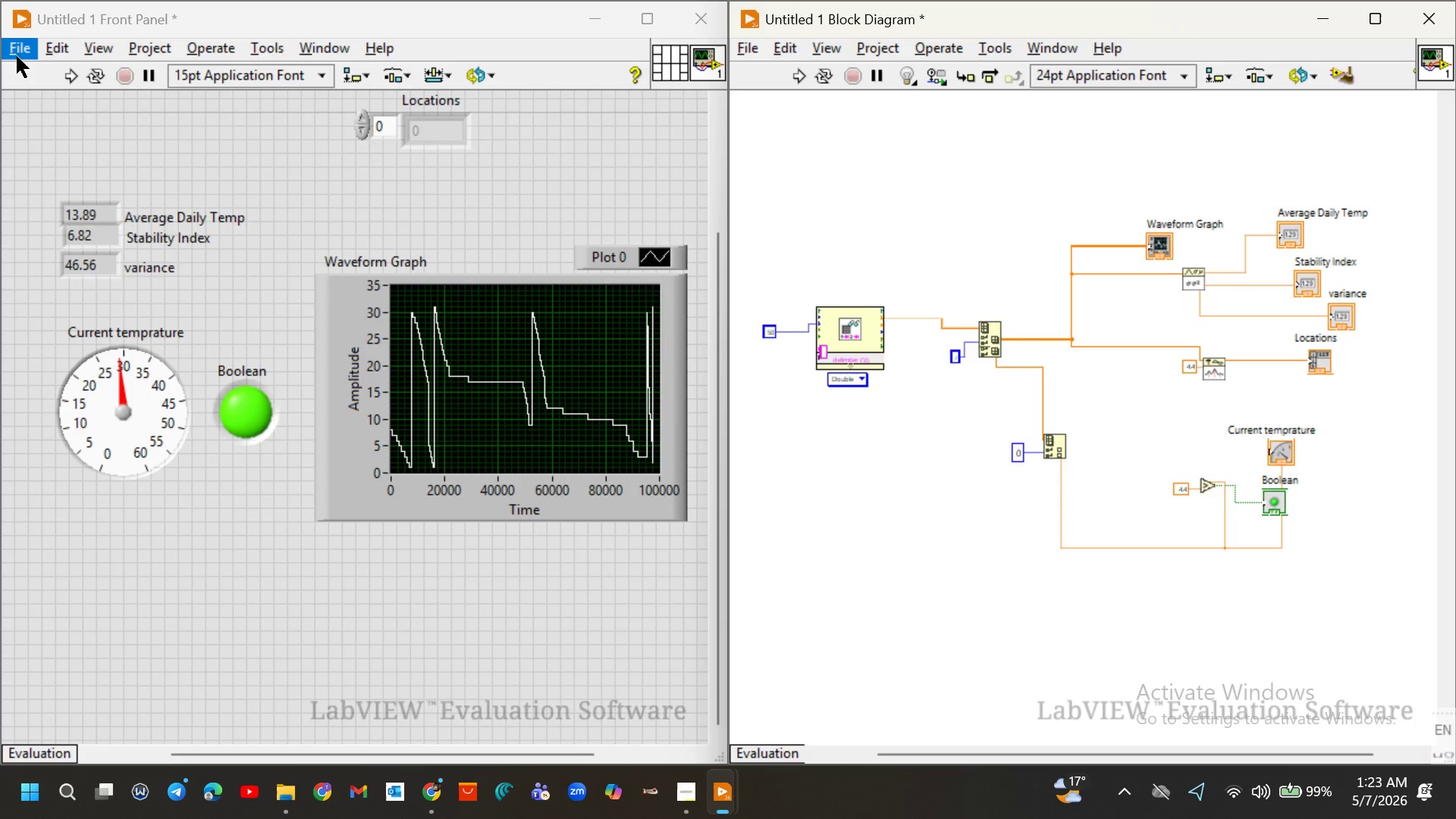 
left_click([17, 56])
 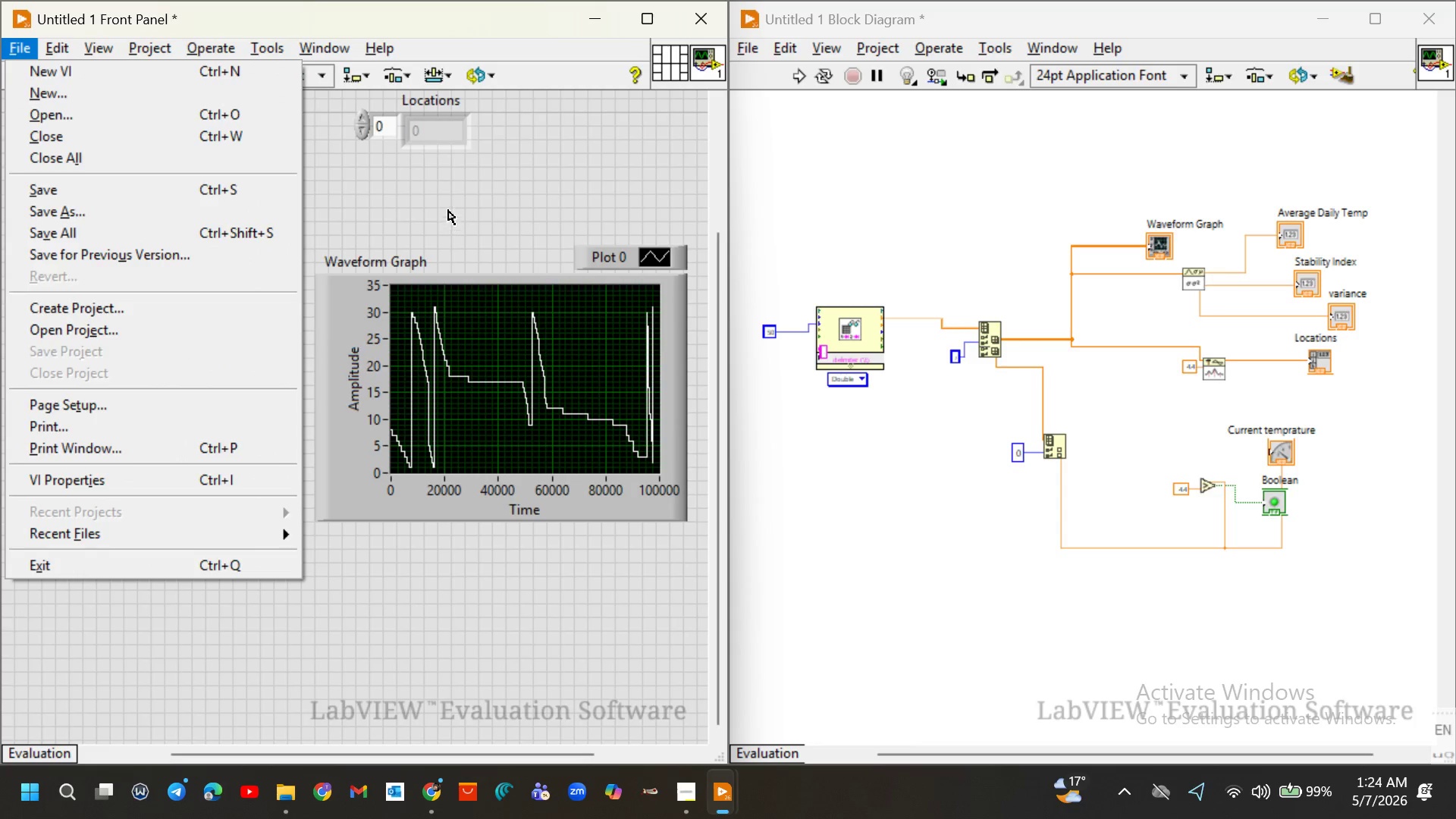 
left_click([448, 203])
 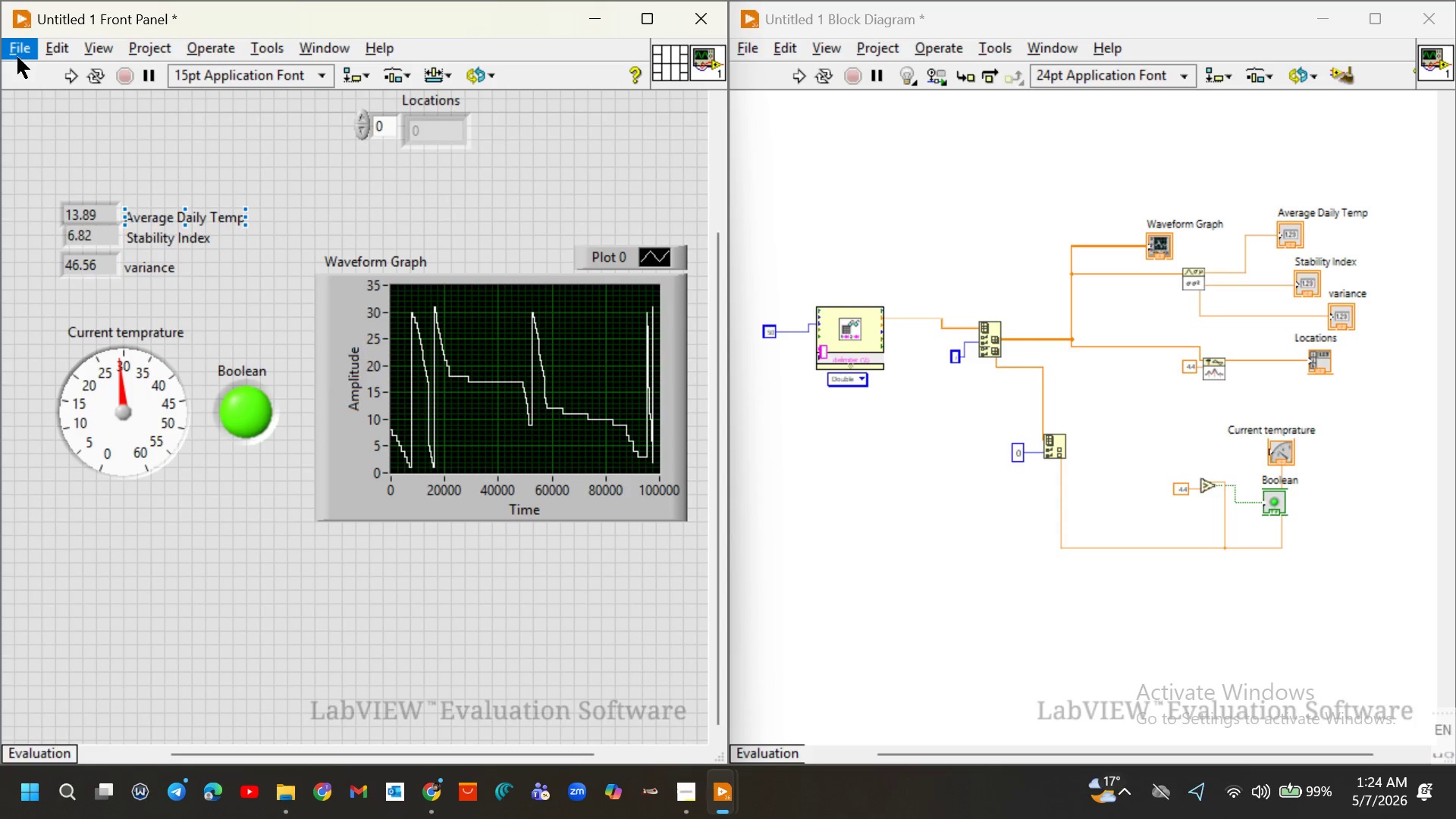 
wait(13.5)
 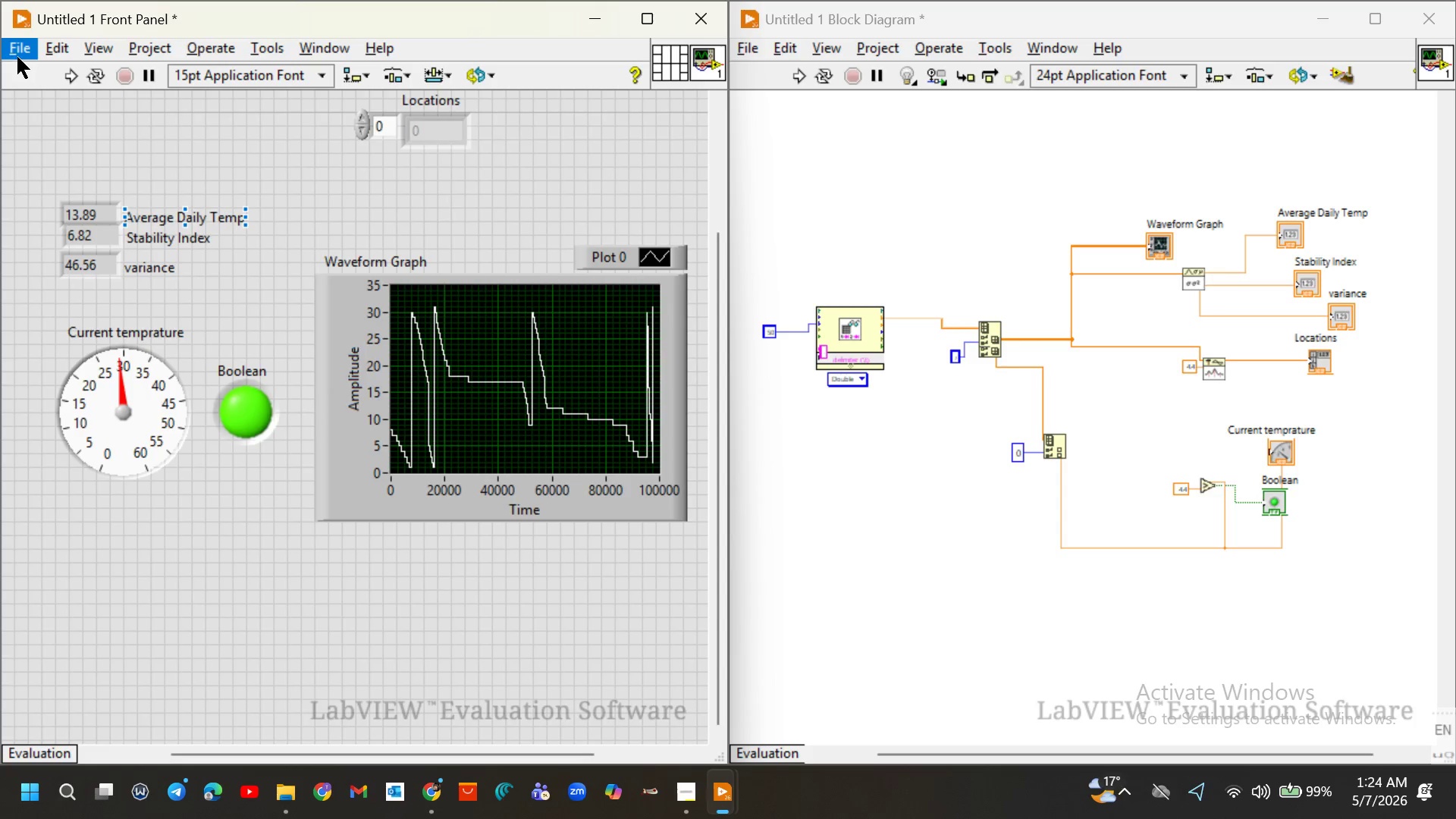 
left_click([755, 57])
 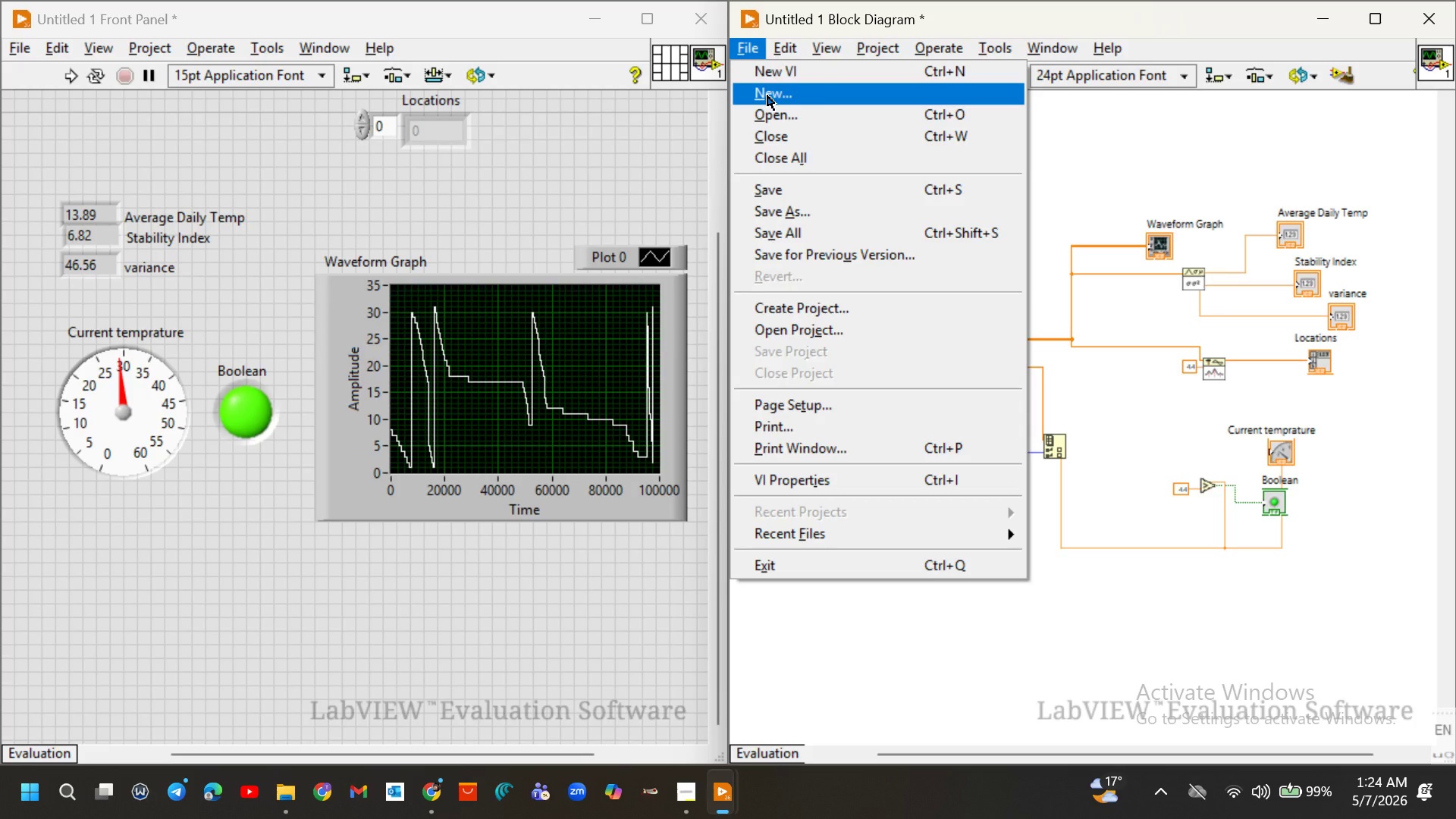 
wait(9.05)
 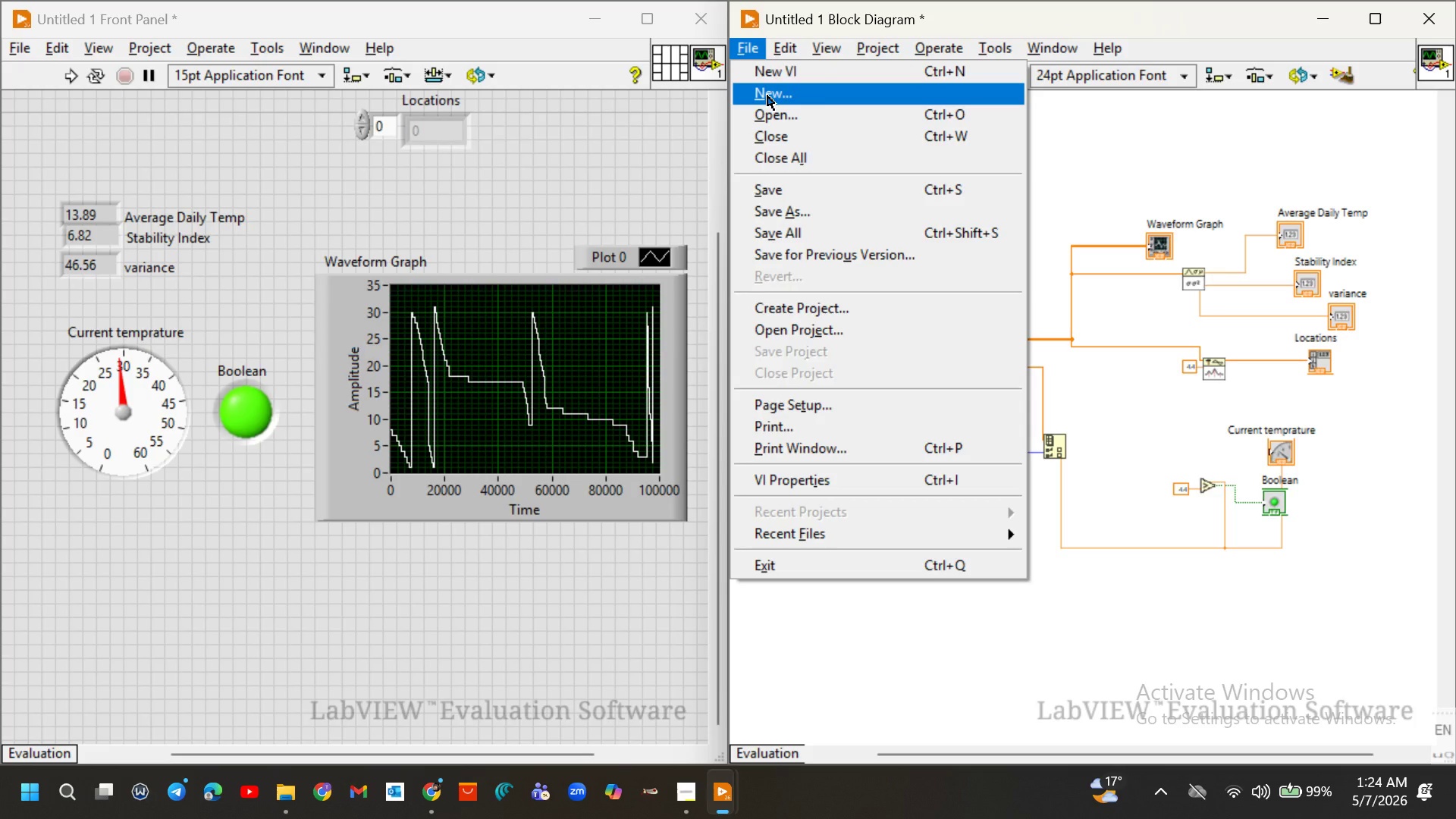 
left_click([764, 193])
 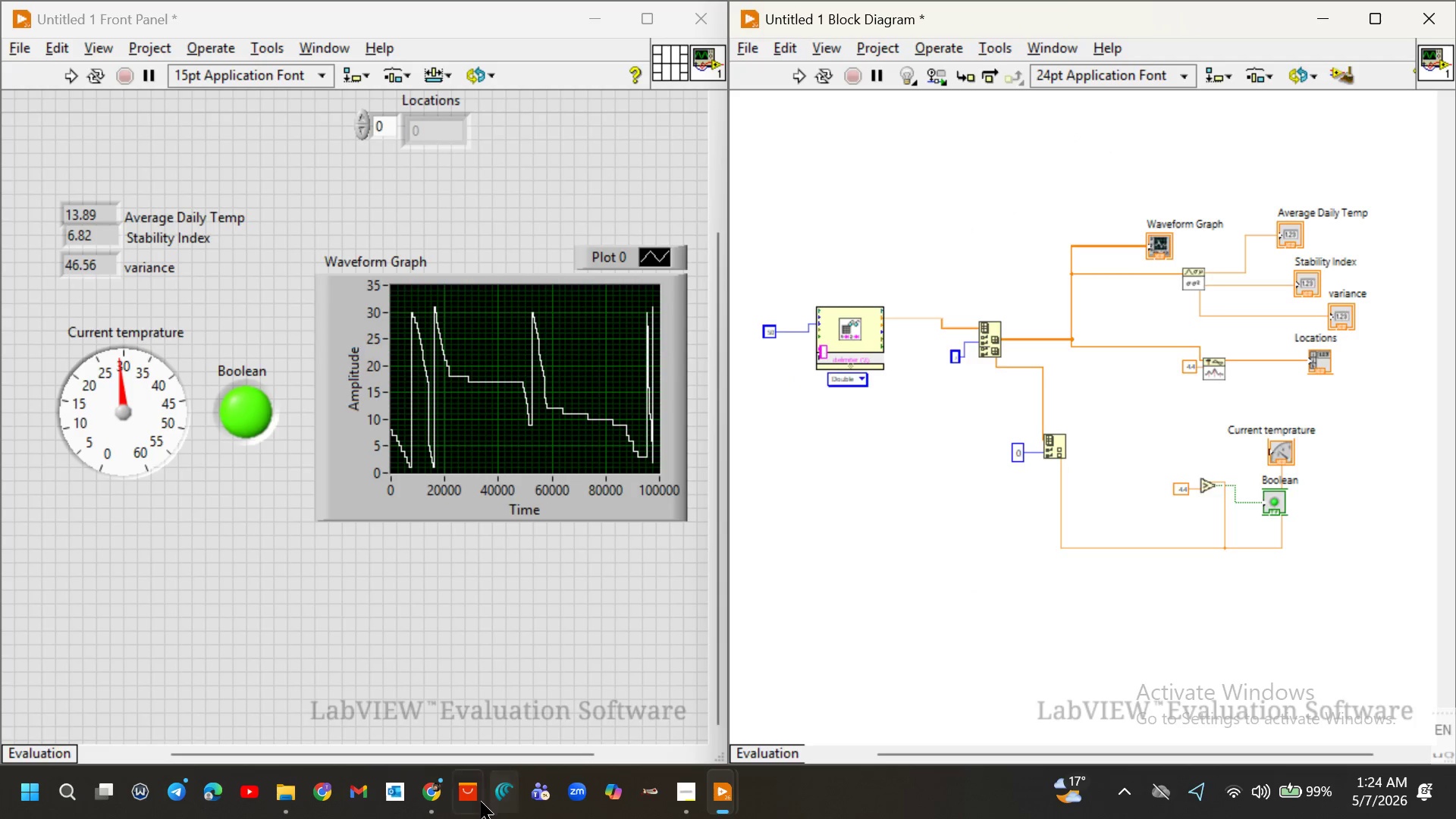 
mouse_move([488, 778])
 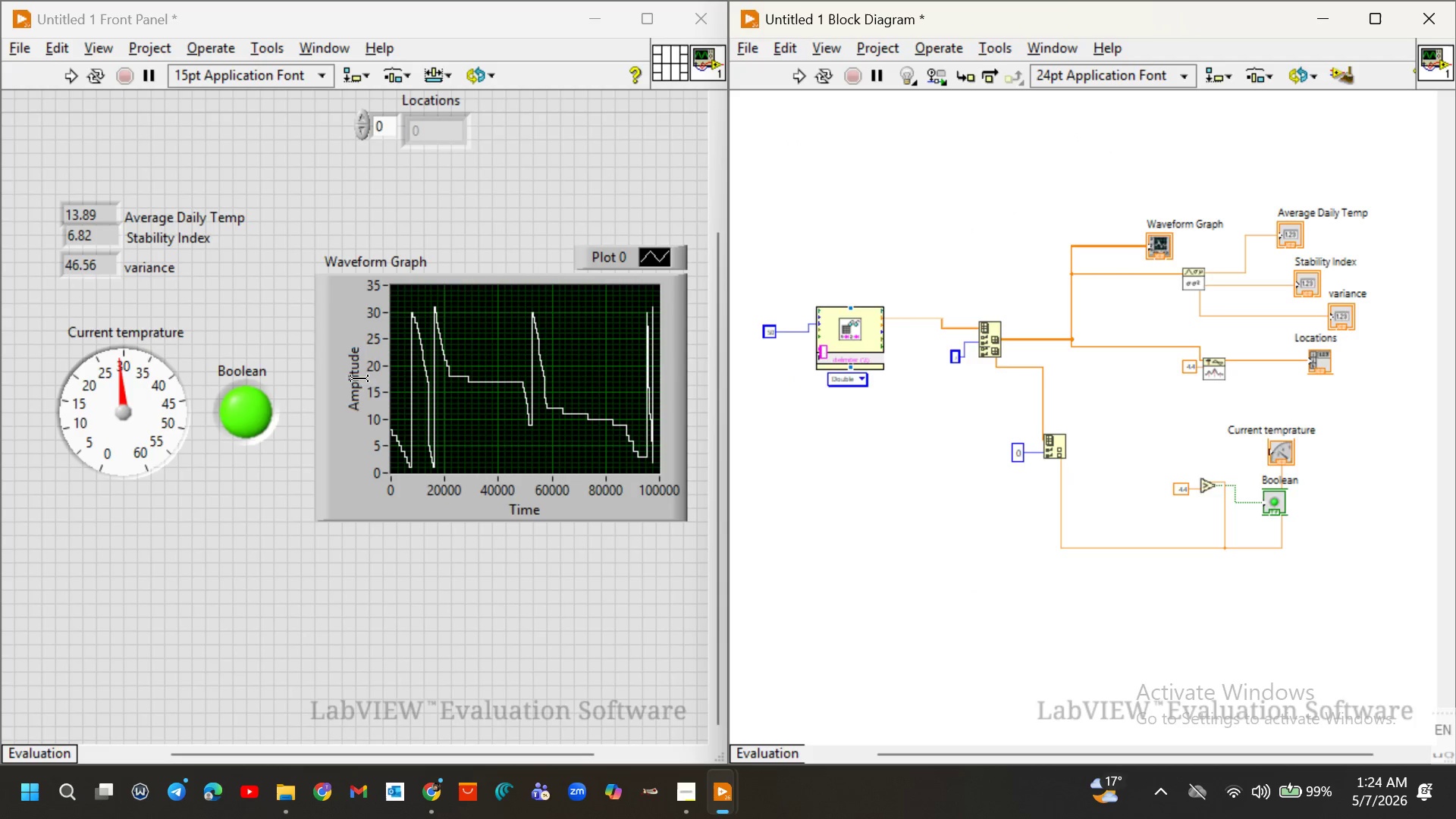 
double_click([353, 378])
 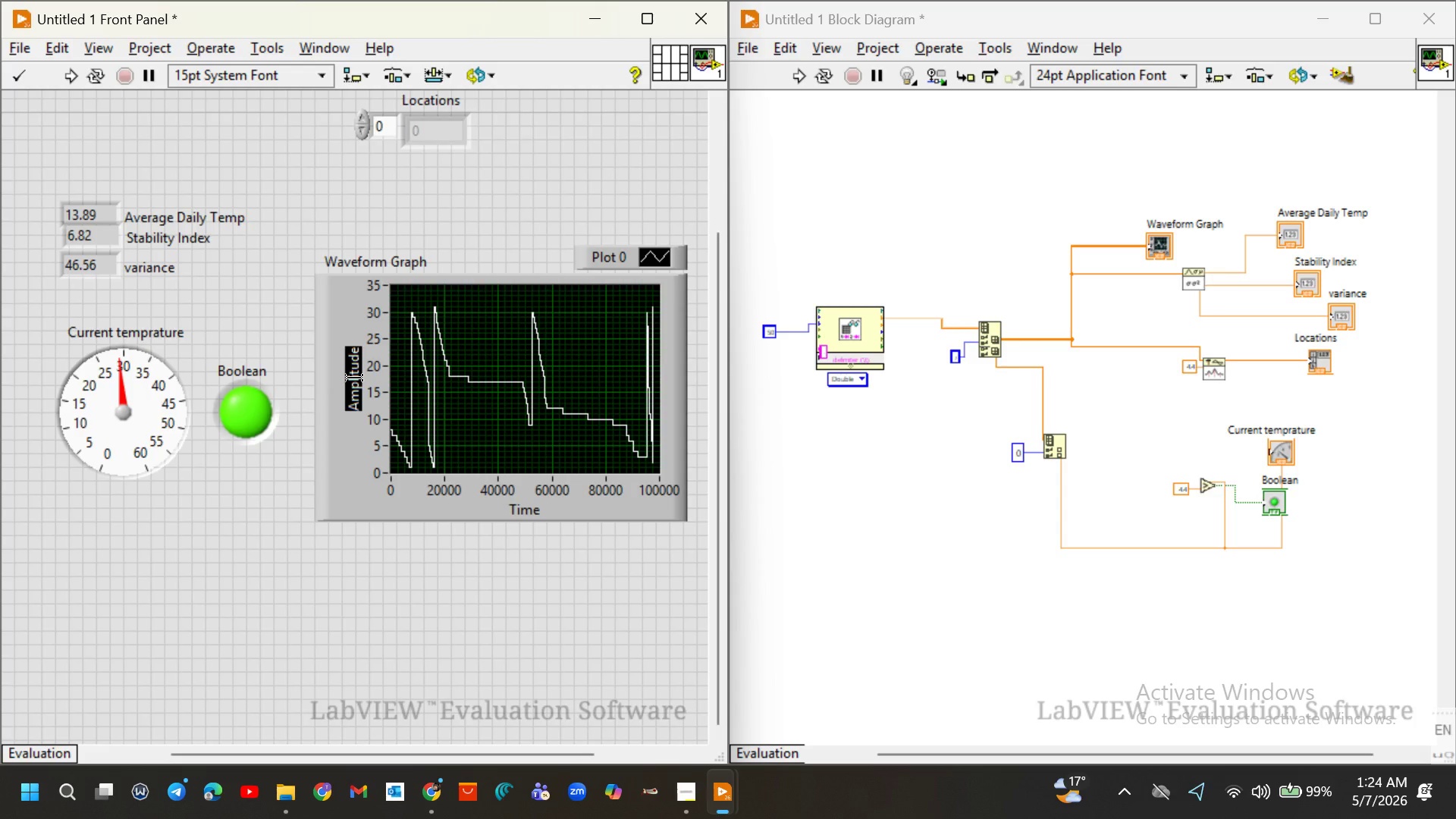 
type(Te)
 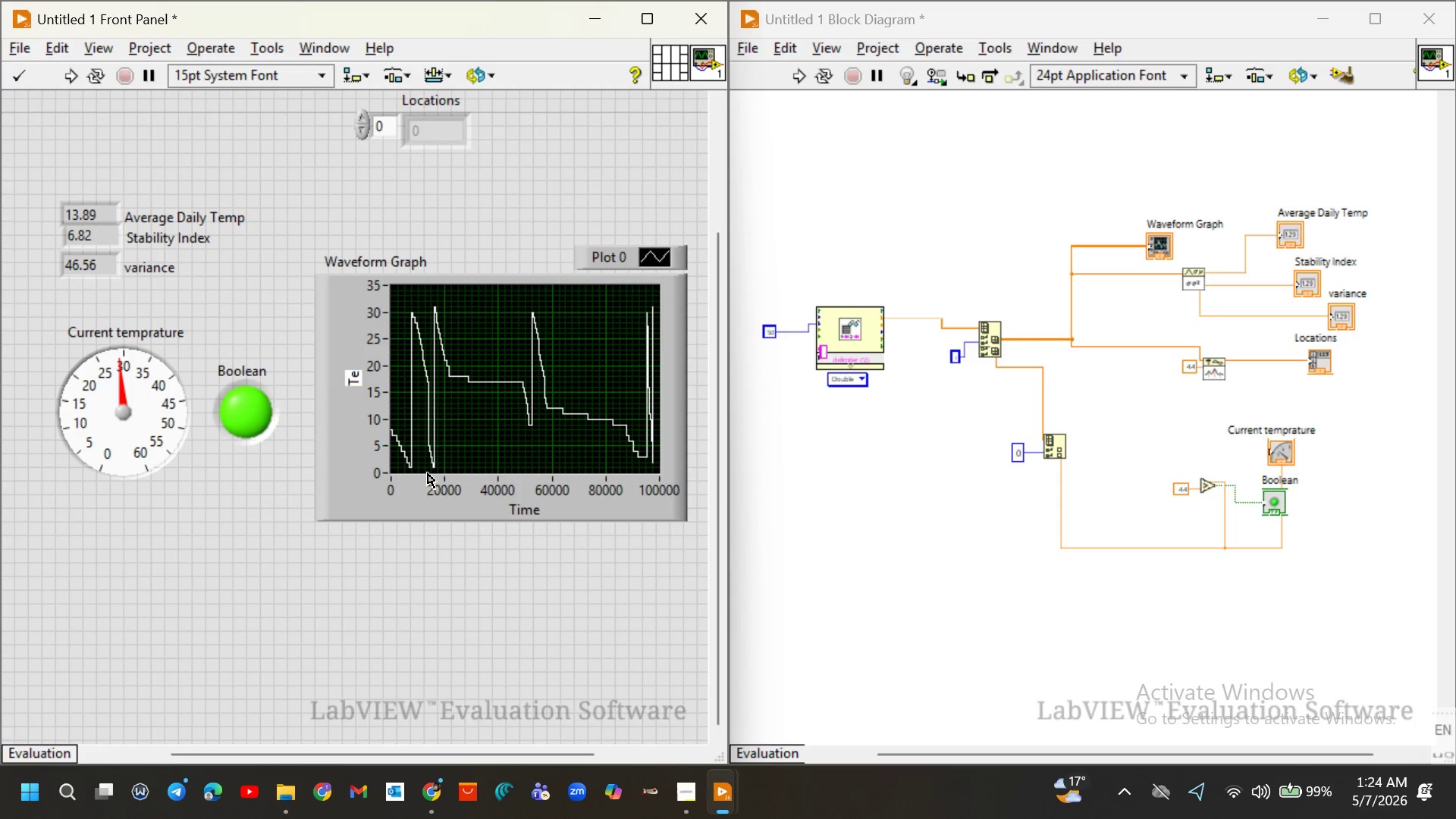 
type(mprature)
 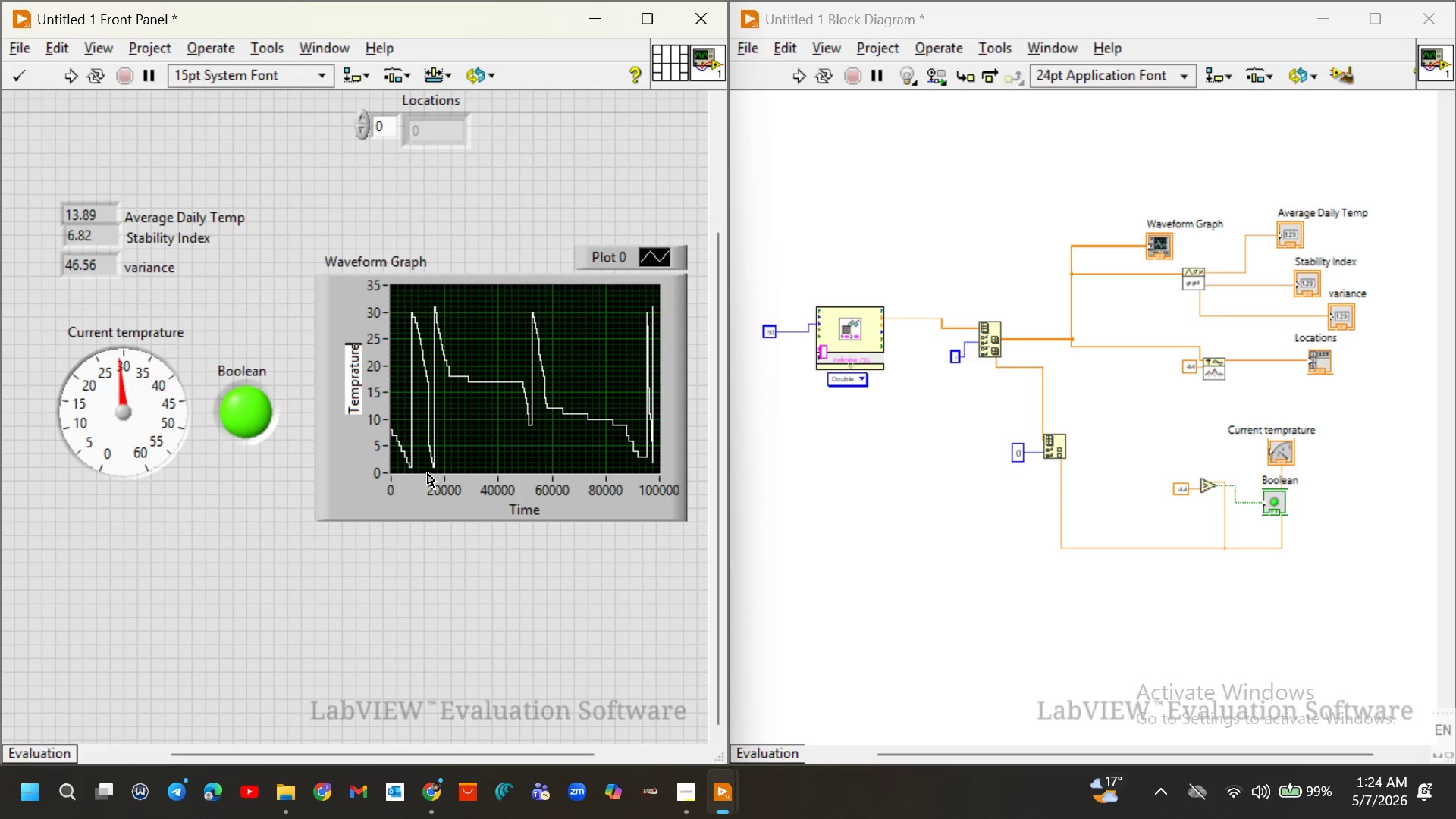 
key(Space)
 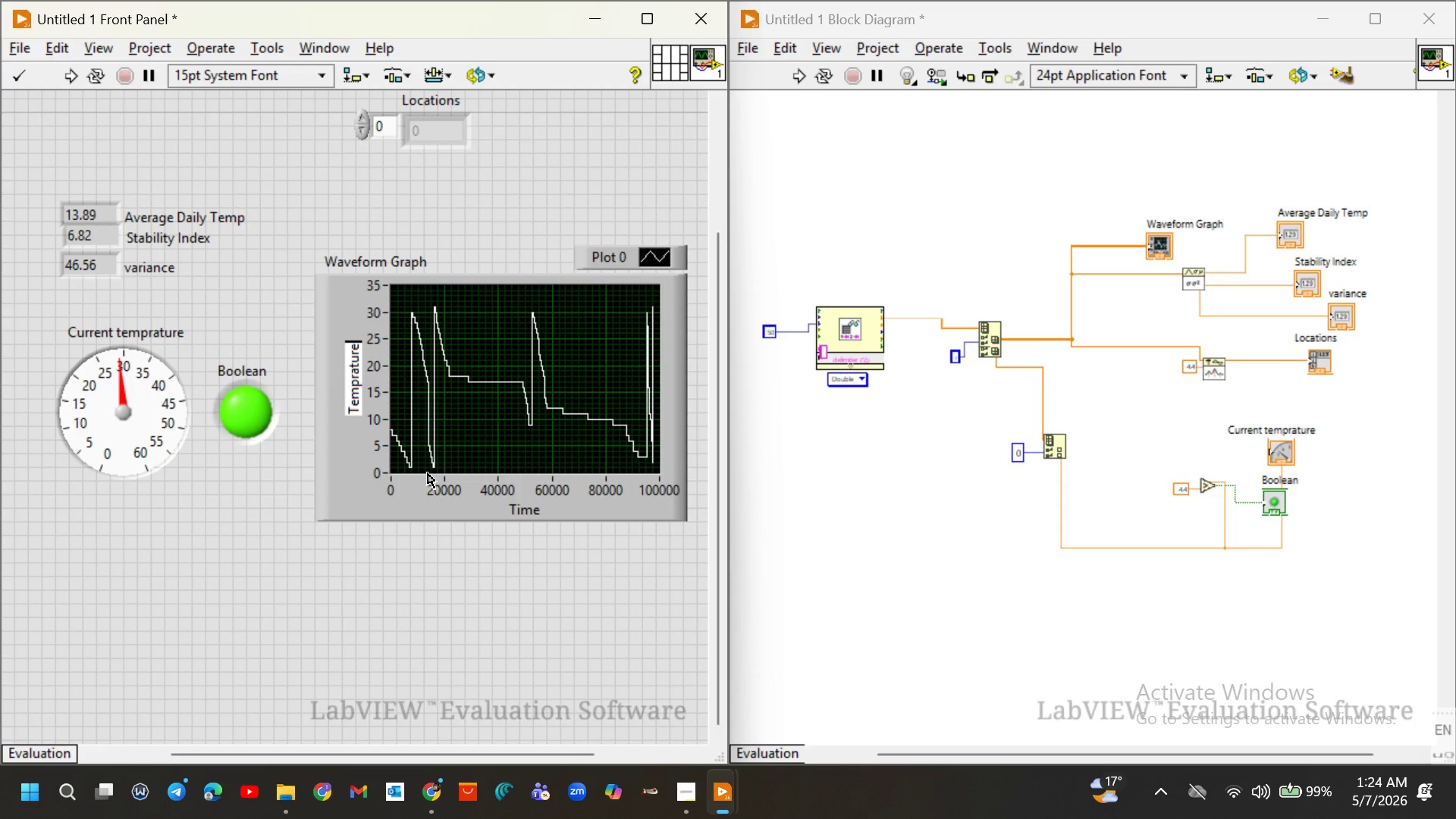 
key(Shift+9)
 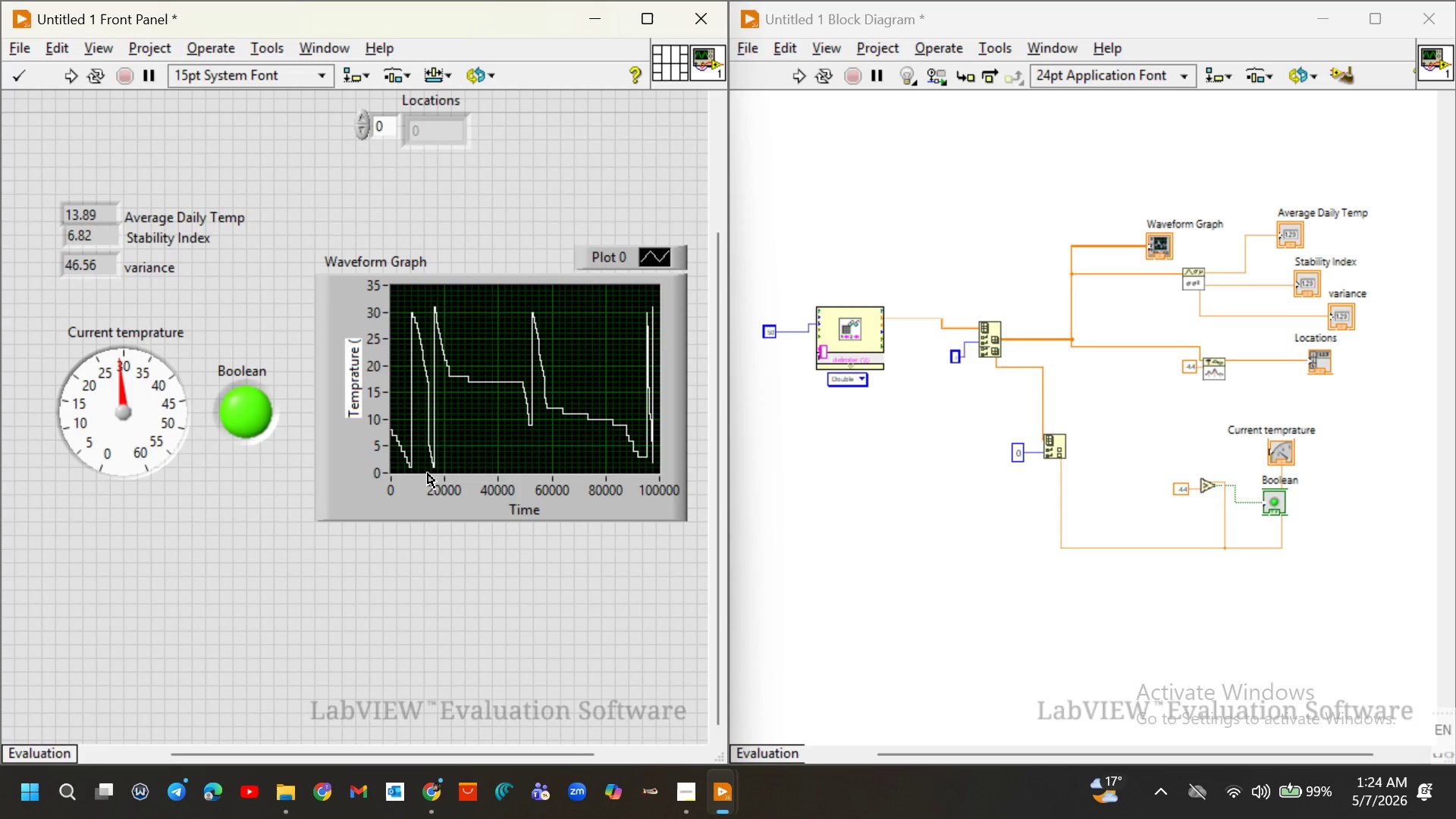 
wait(8.22)
 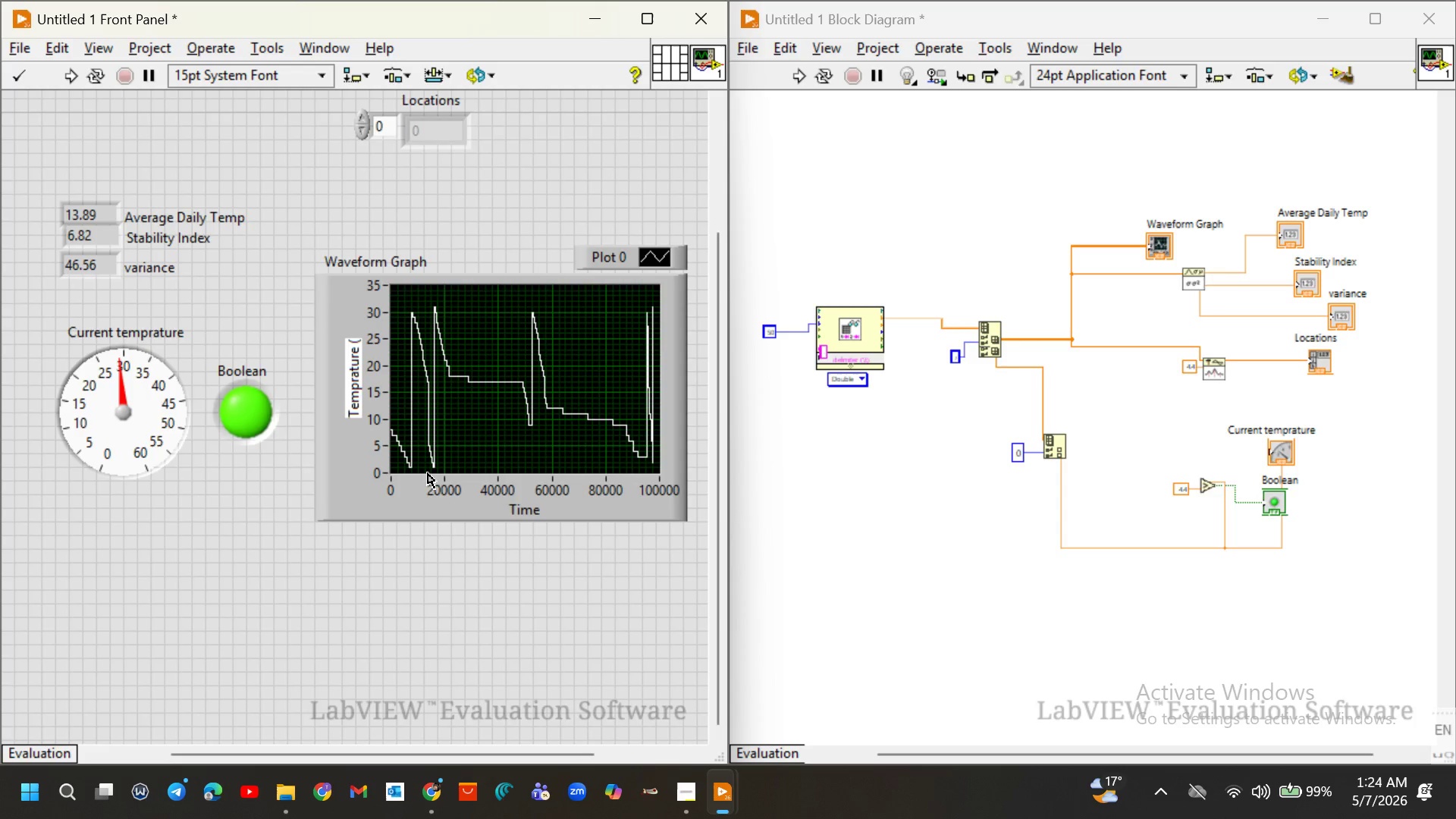 
type(0C))
 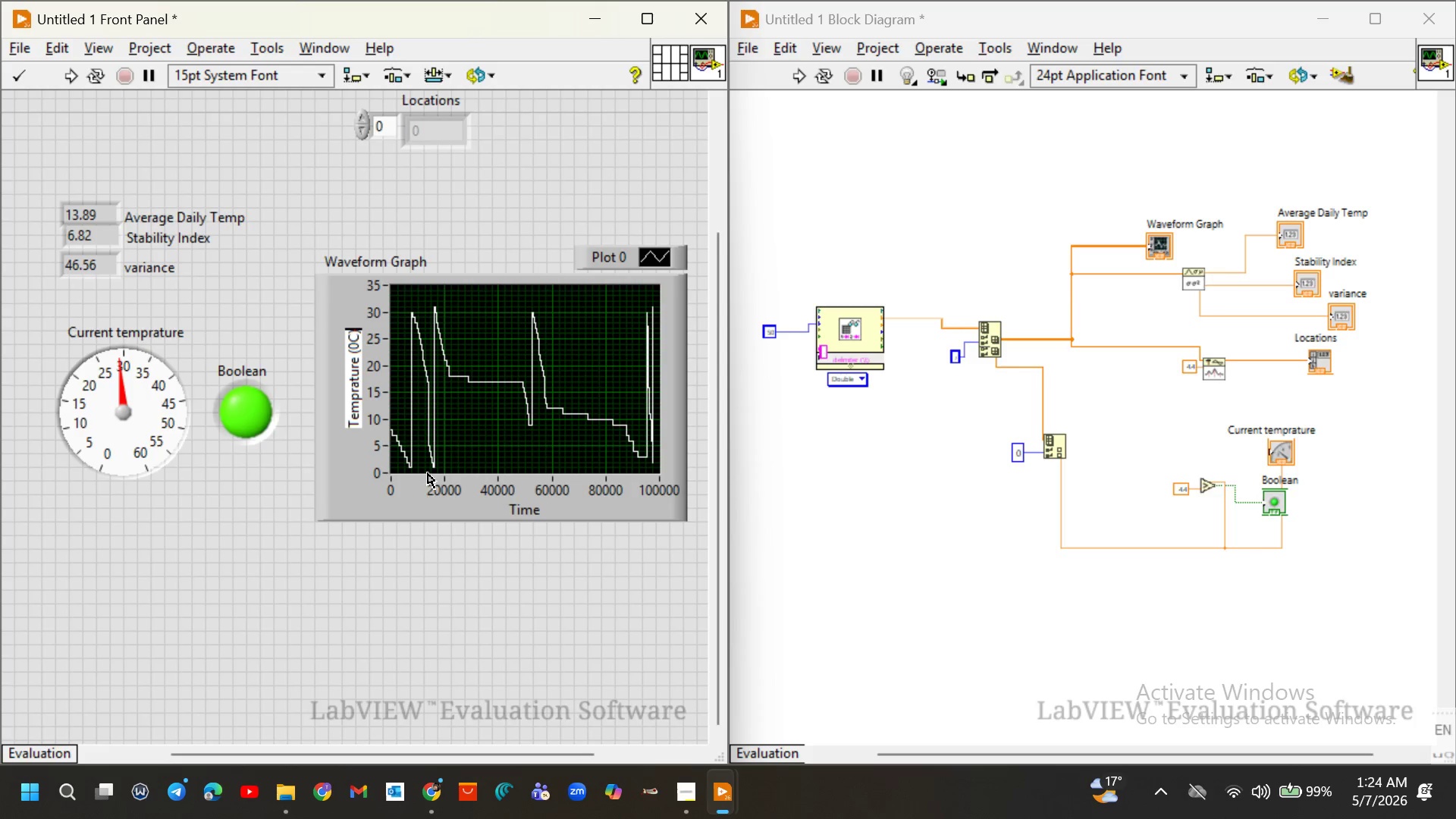 
left_click([352, 344])
 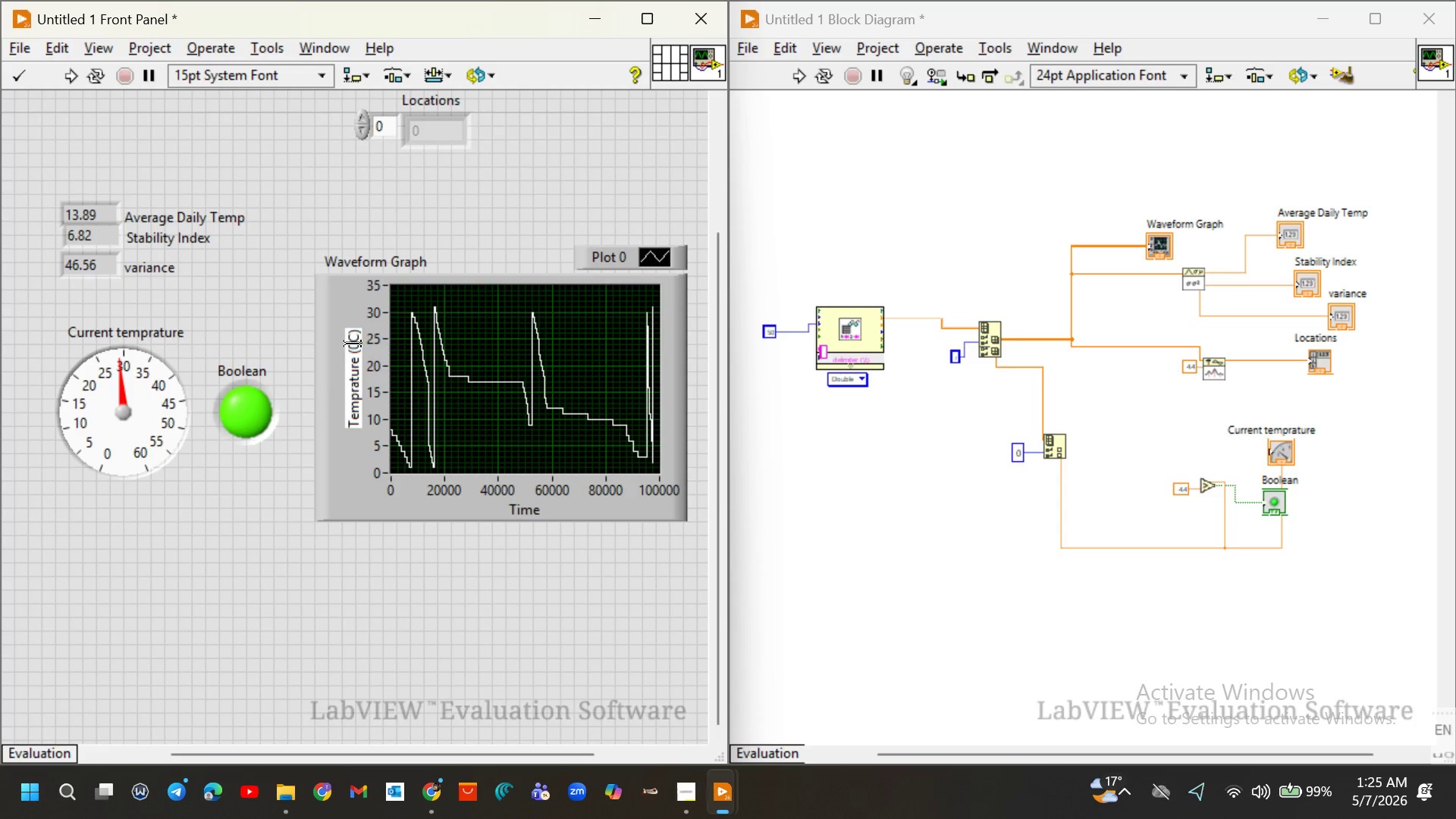 
key(Backspace)
 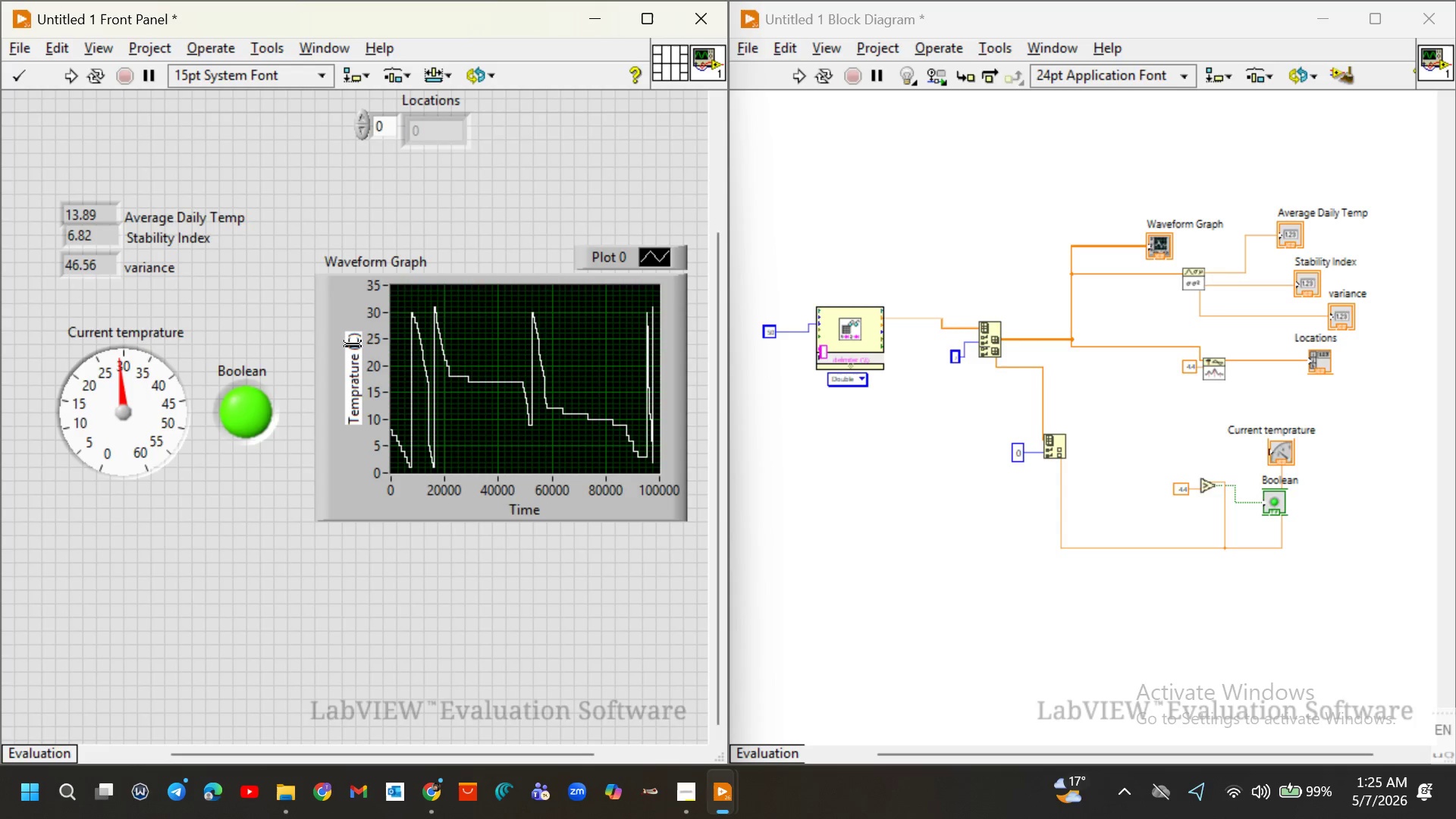 
key(O)
 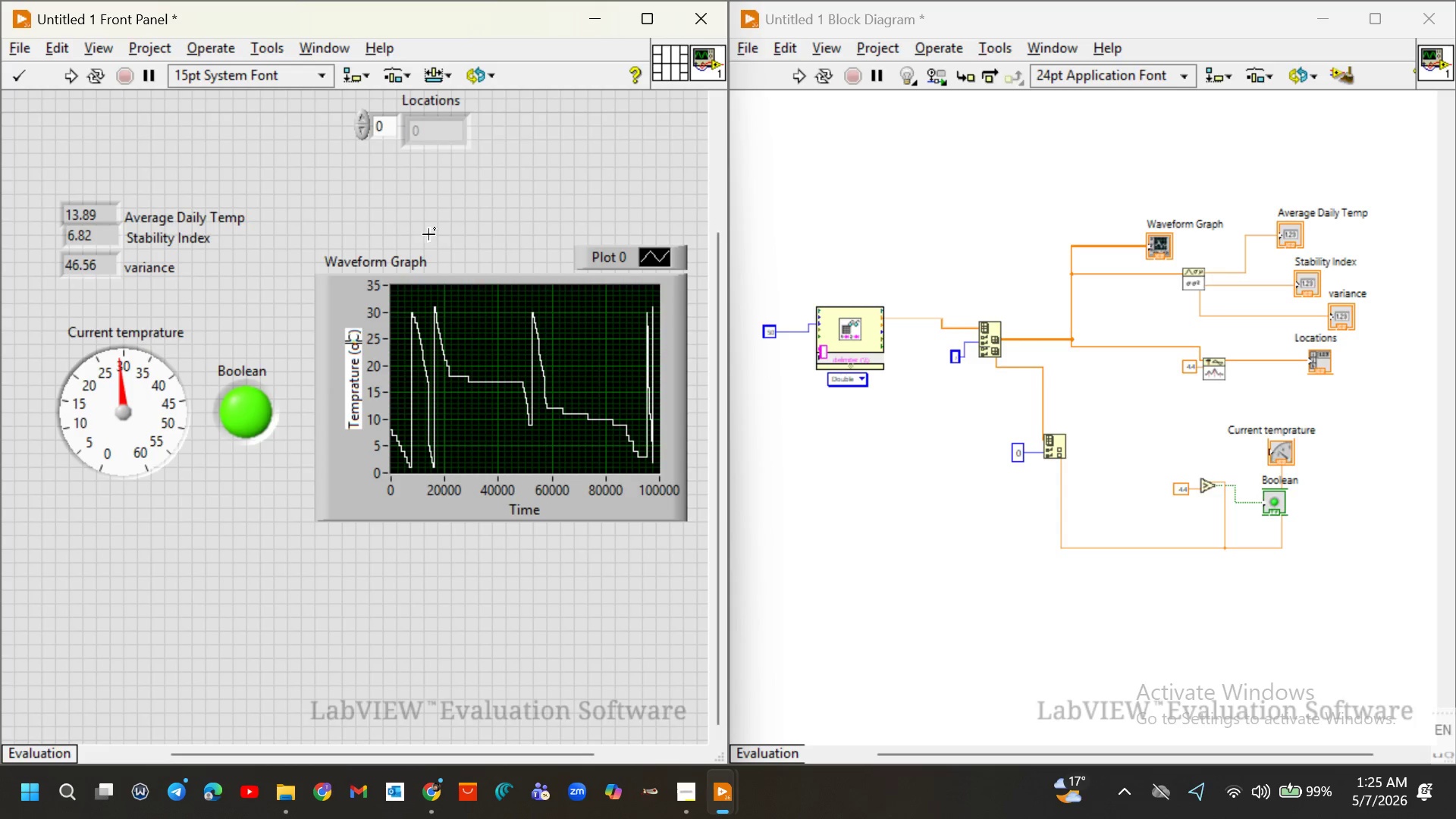 
left_click([437, 203])
 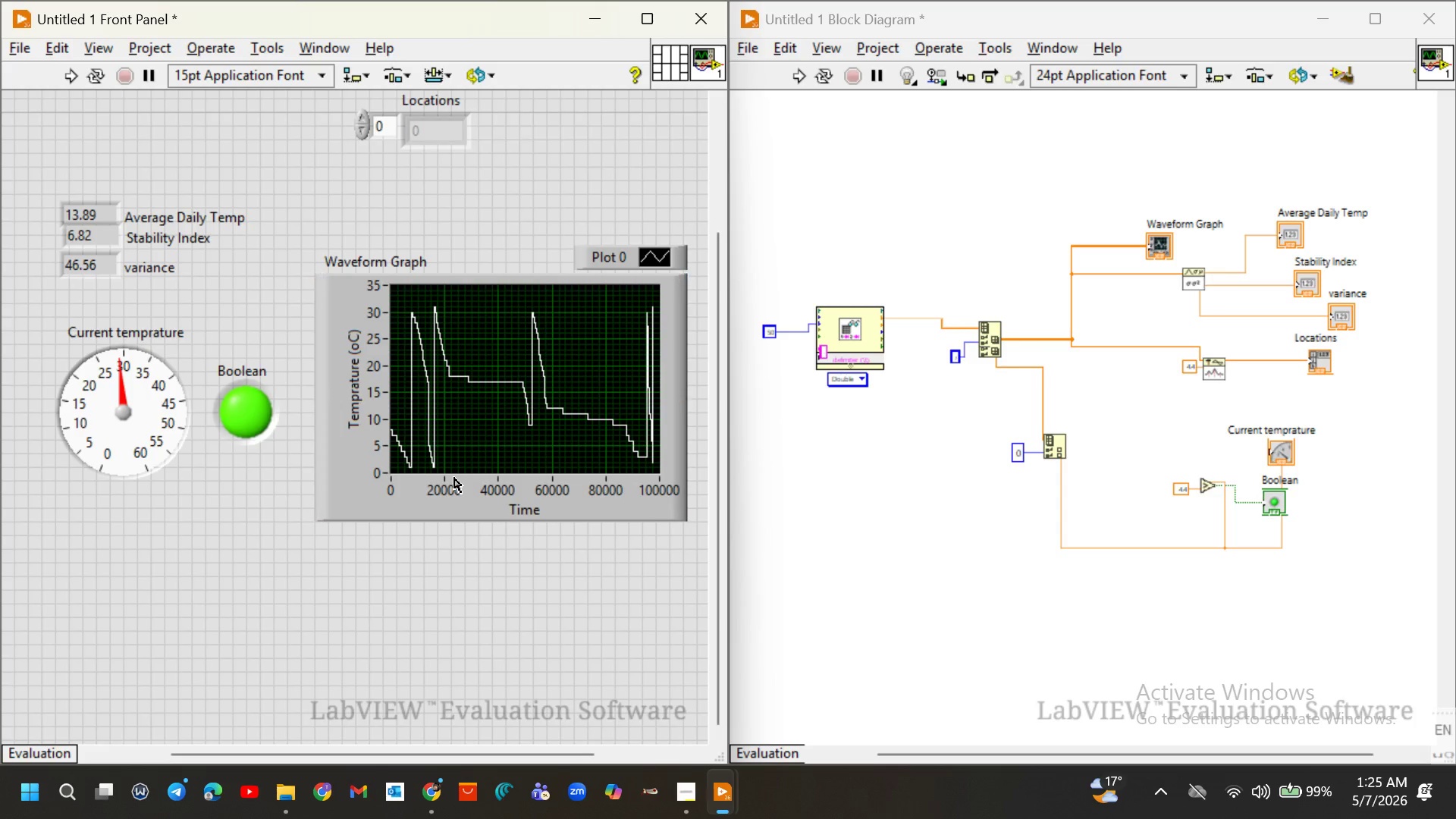 
wait(10.77)
 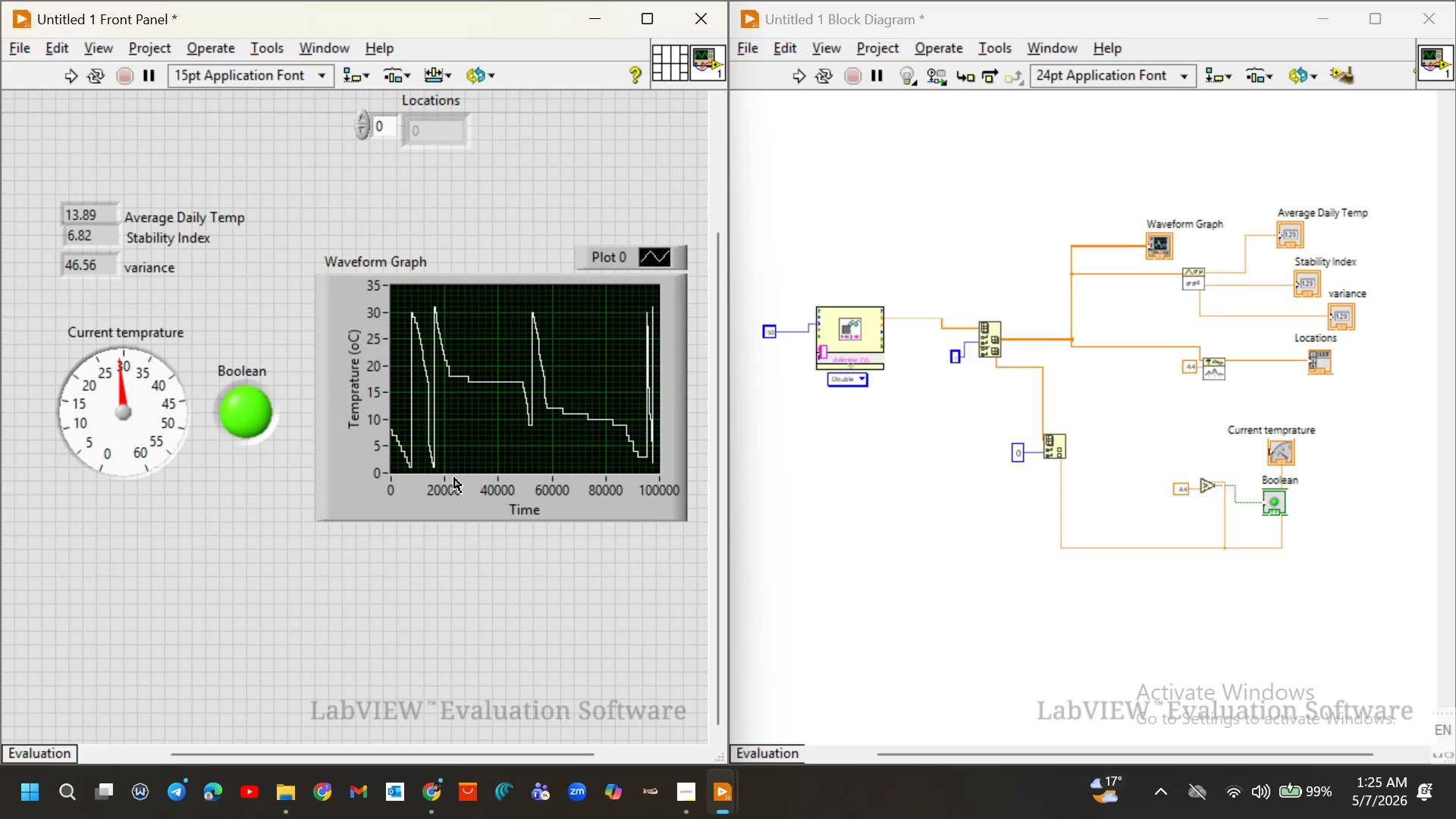 
double_click([526, 514])
 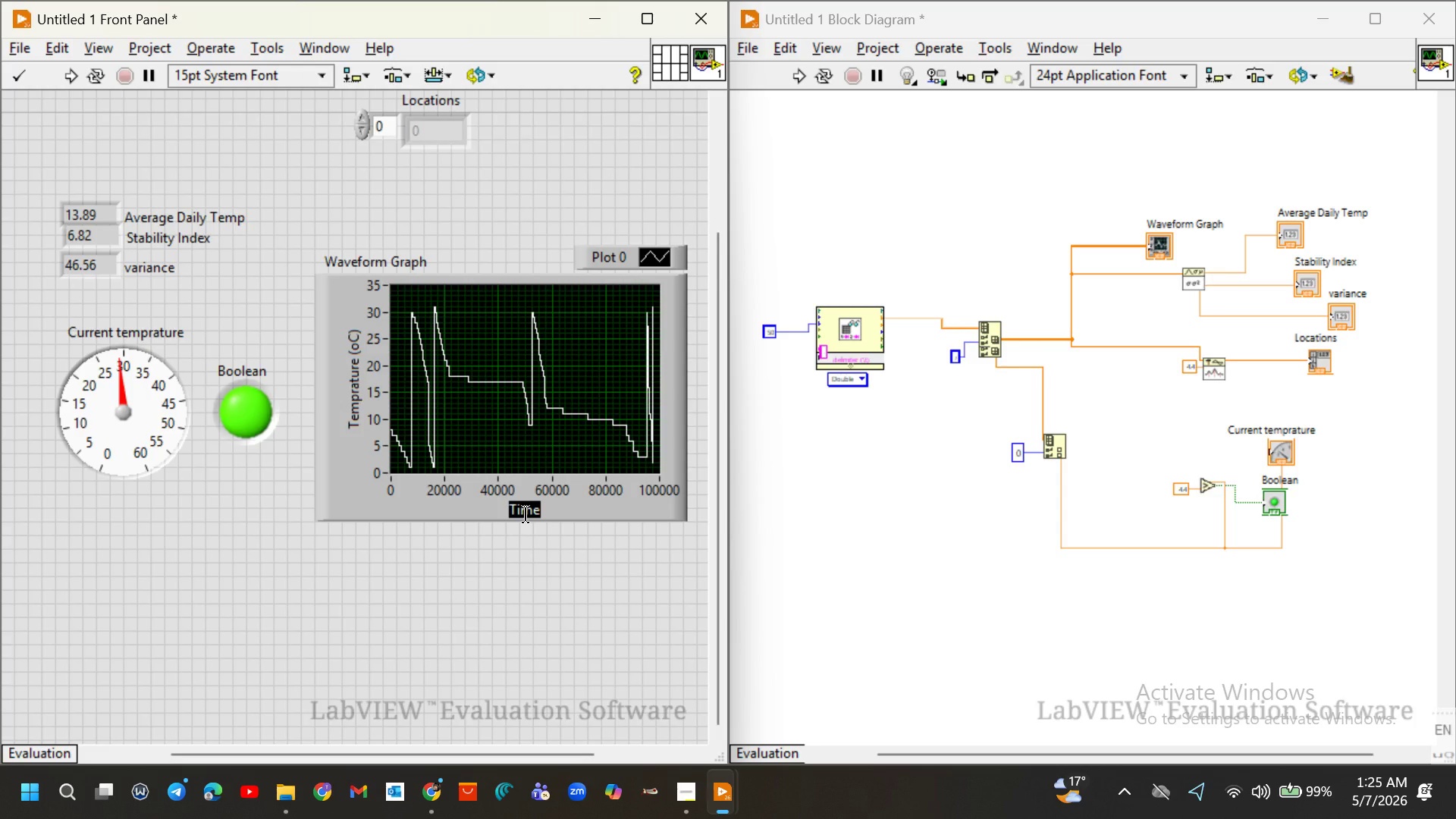 
type(Sample Number)
 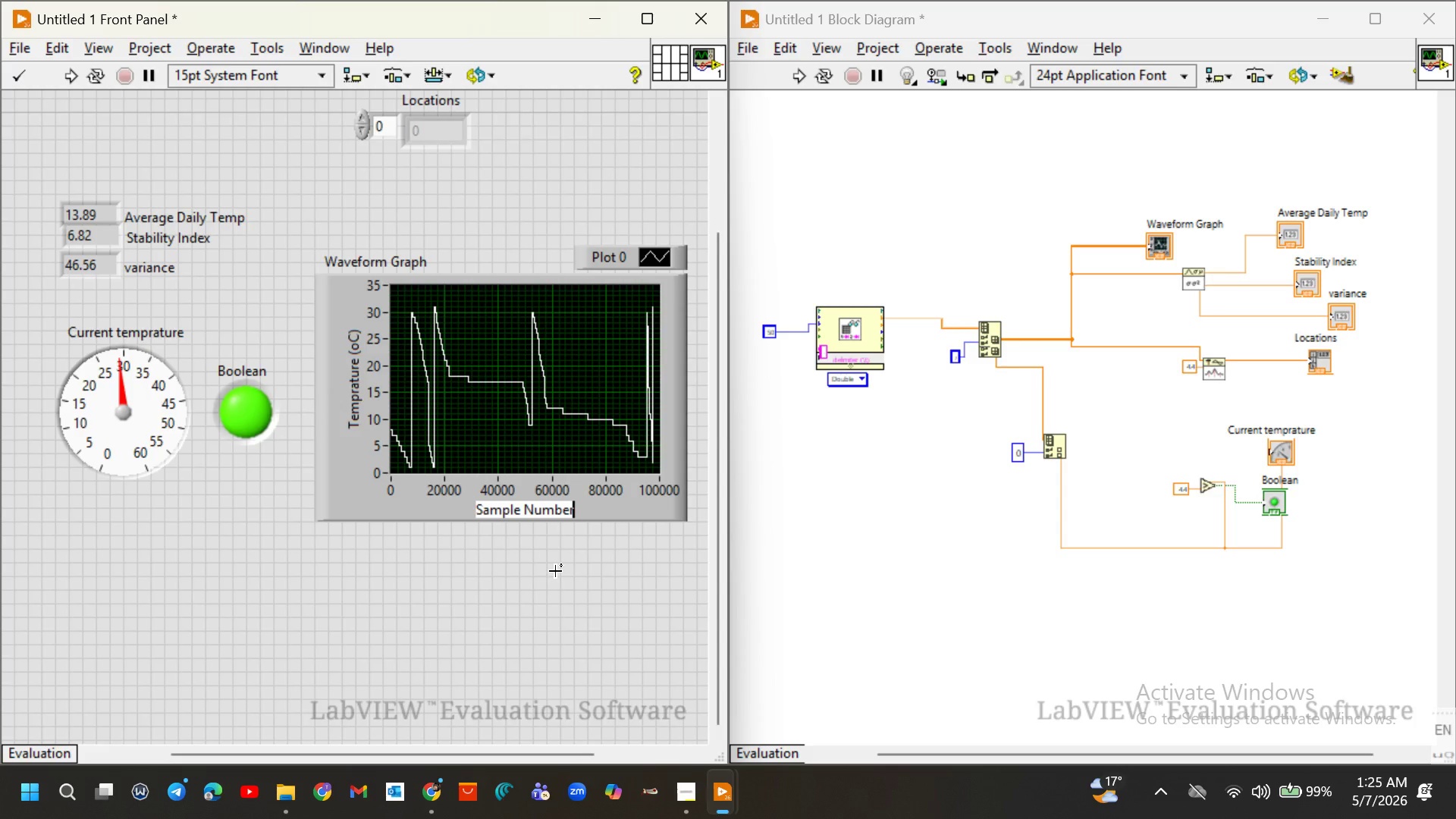 
left_click([555, 571])
 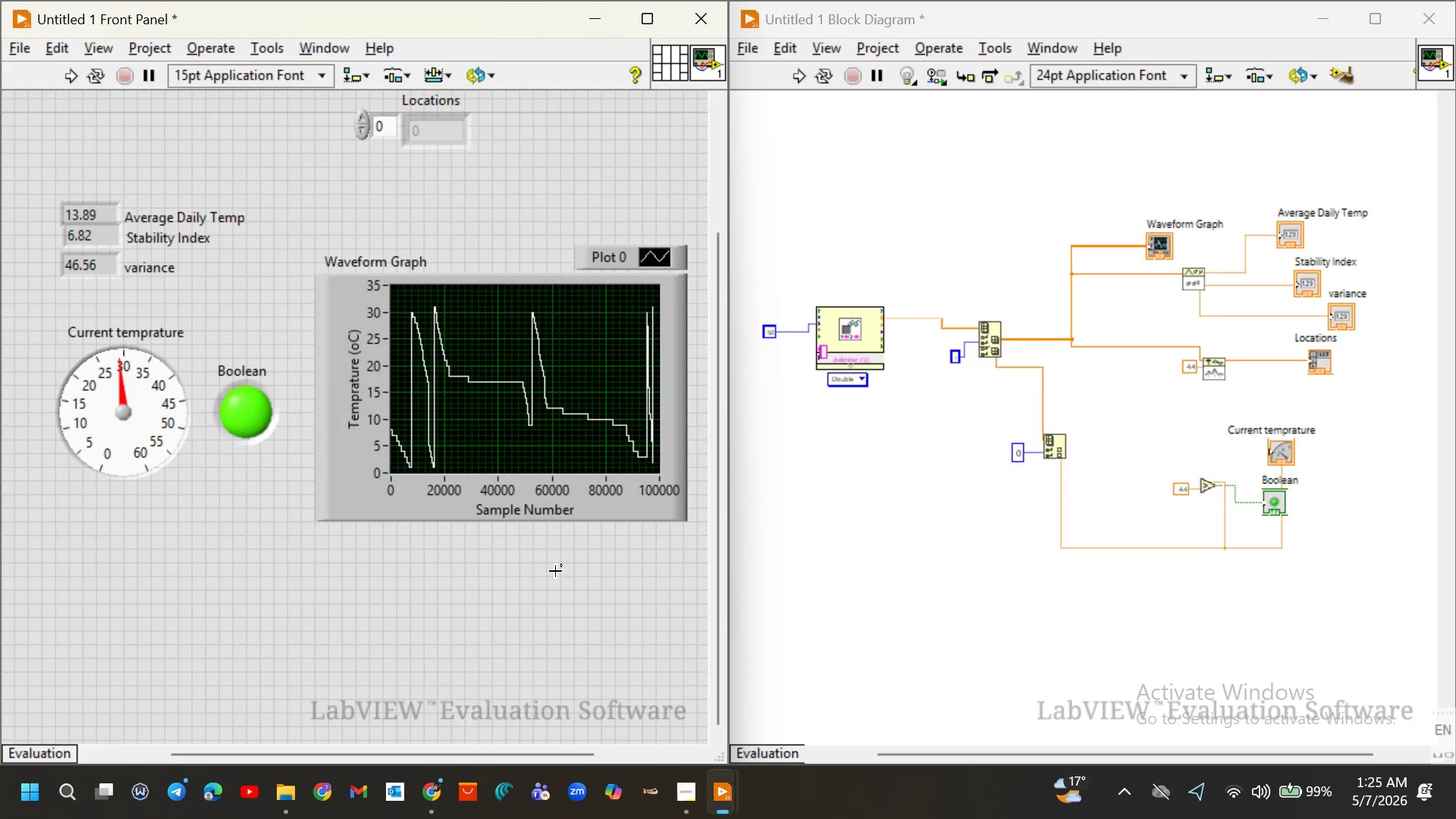 
wait(23.44)
 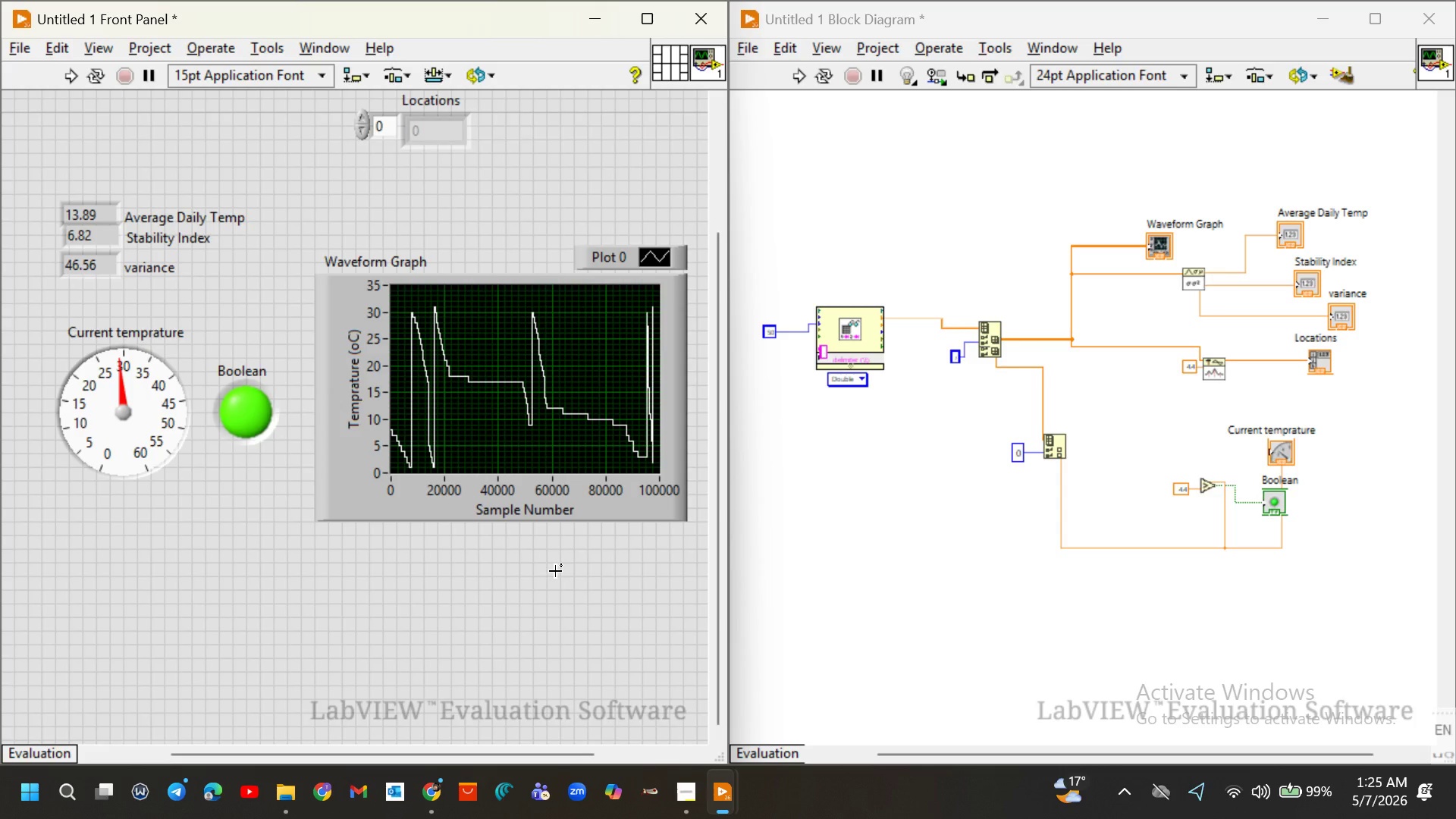 
left_click_drag(start_coordinate=[335, 105], to_coordinate=[479, 154])
 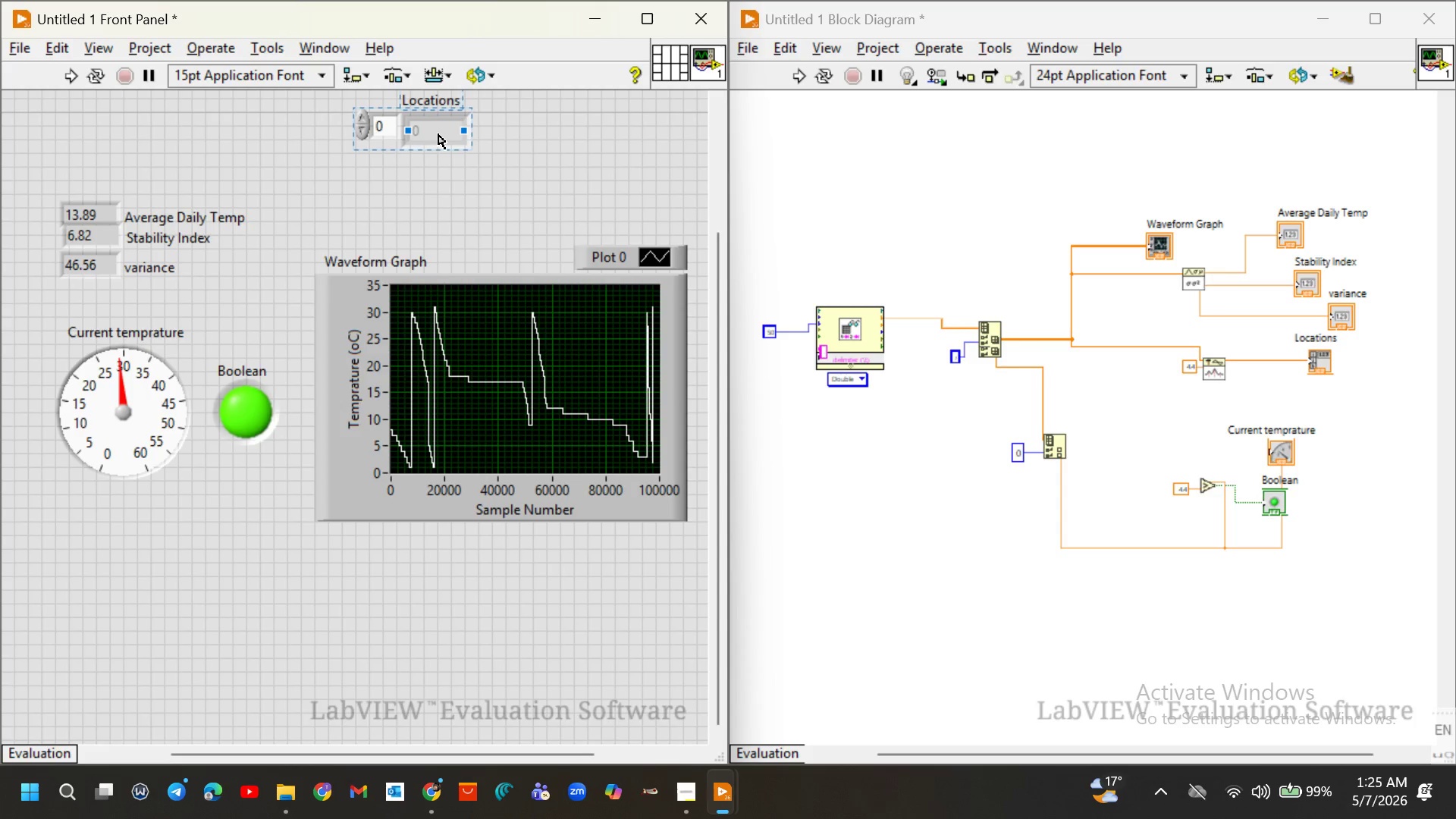 
left_click_drag(start_coordinate=[438, 134], to_coordinate=[149, 313])
 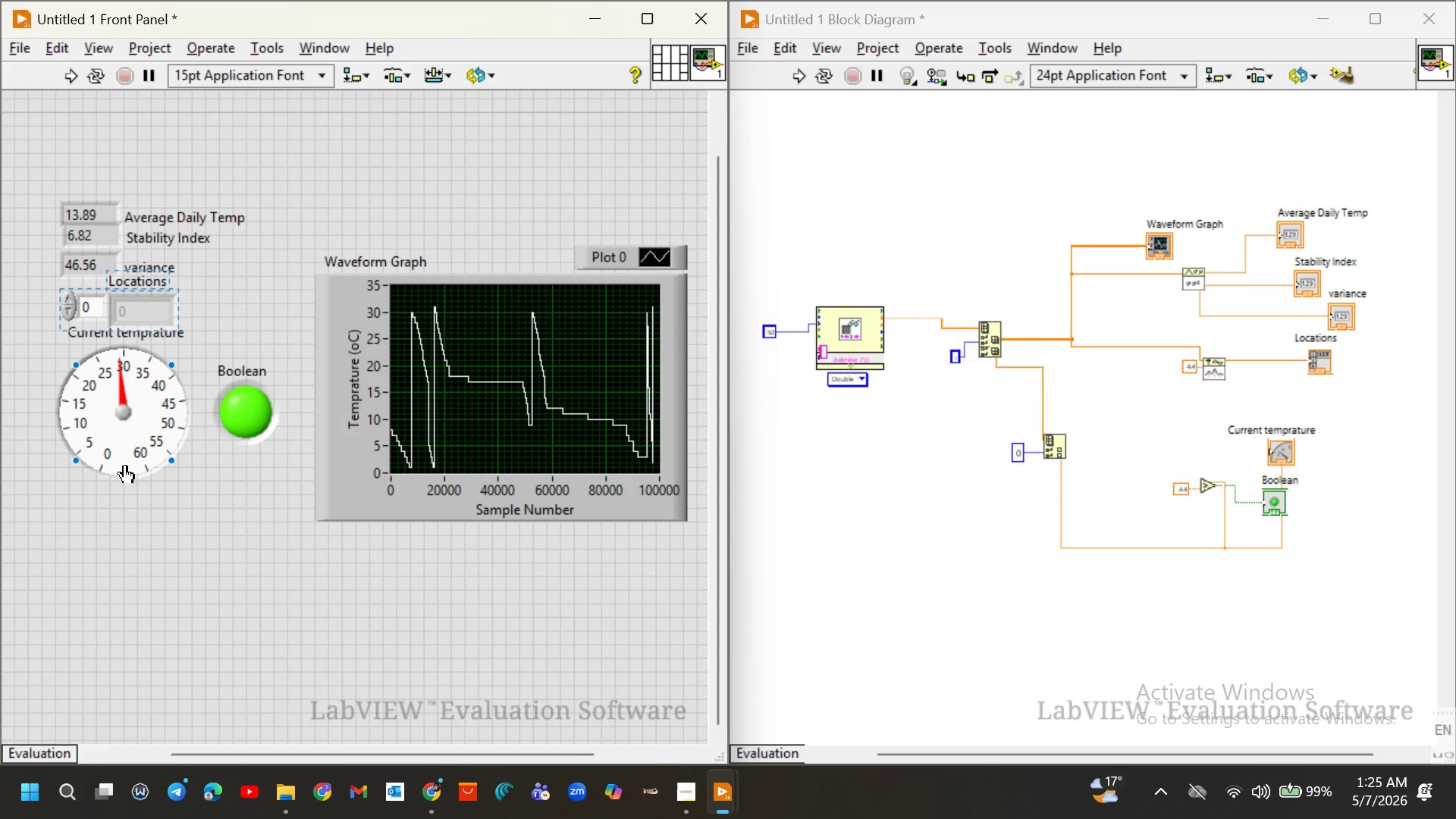 
left_click_drag(start_coordinate=[124, 477], to_coordinate=[121, 512])
 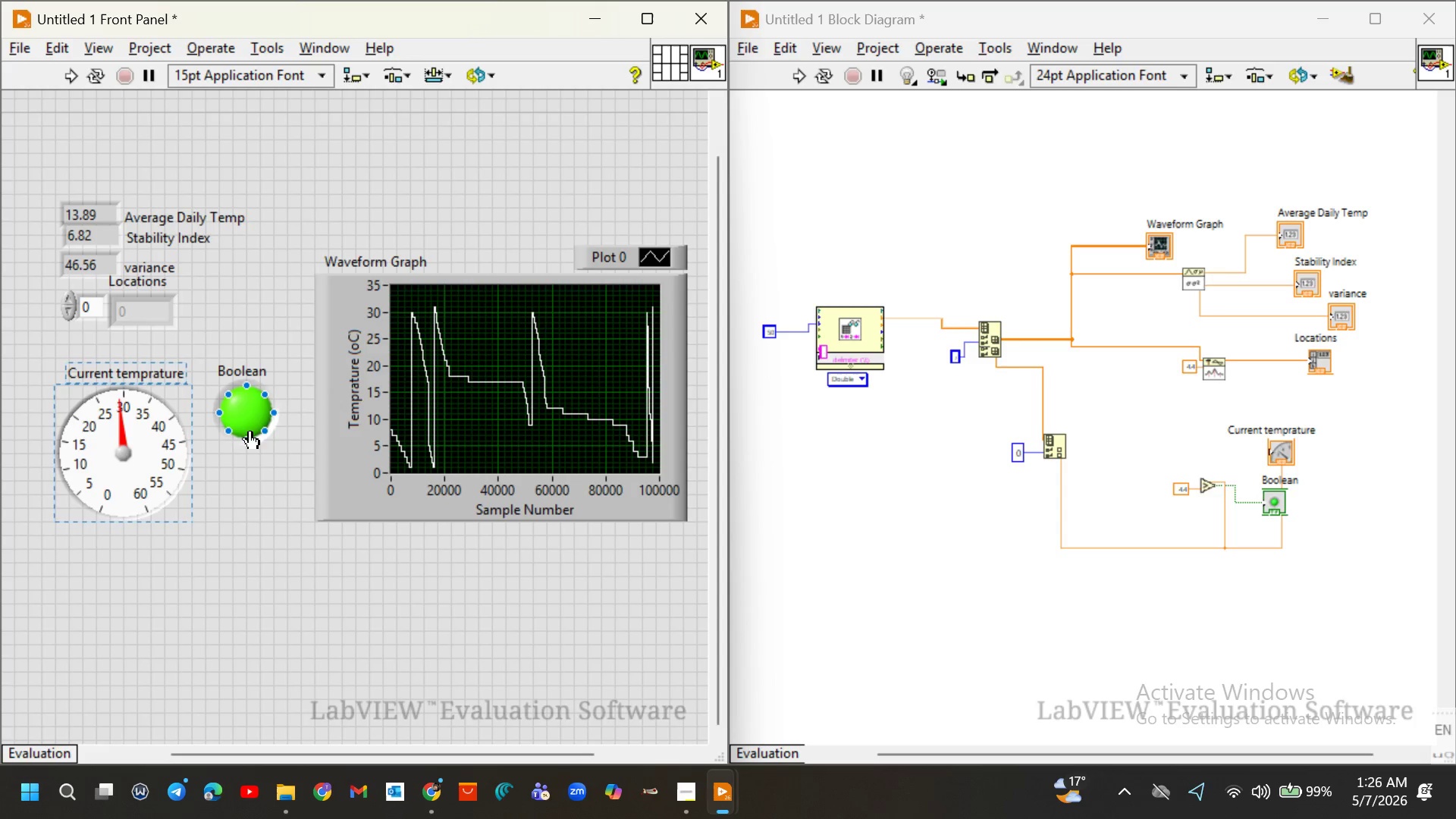 
left_click_drag(start_coordinate=[254, 439], to_coordinate=[259, 479])
 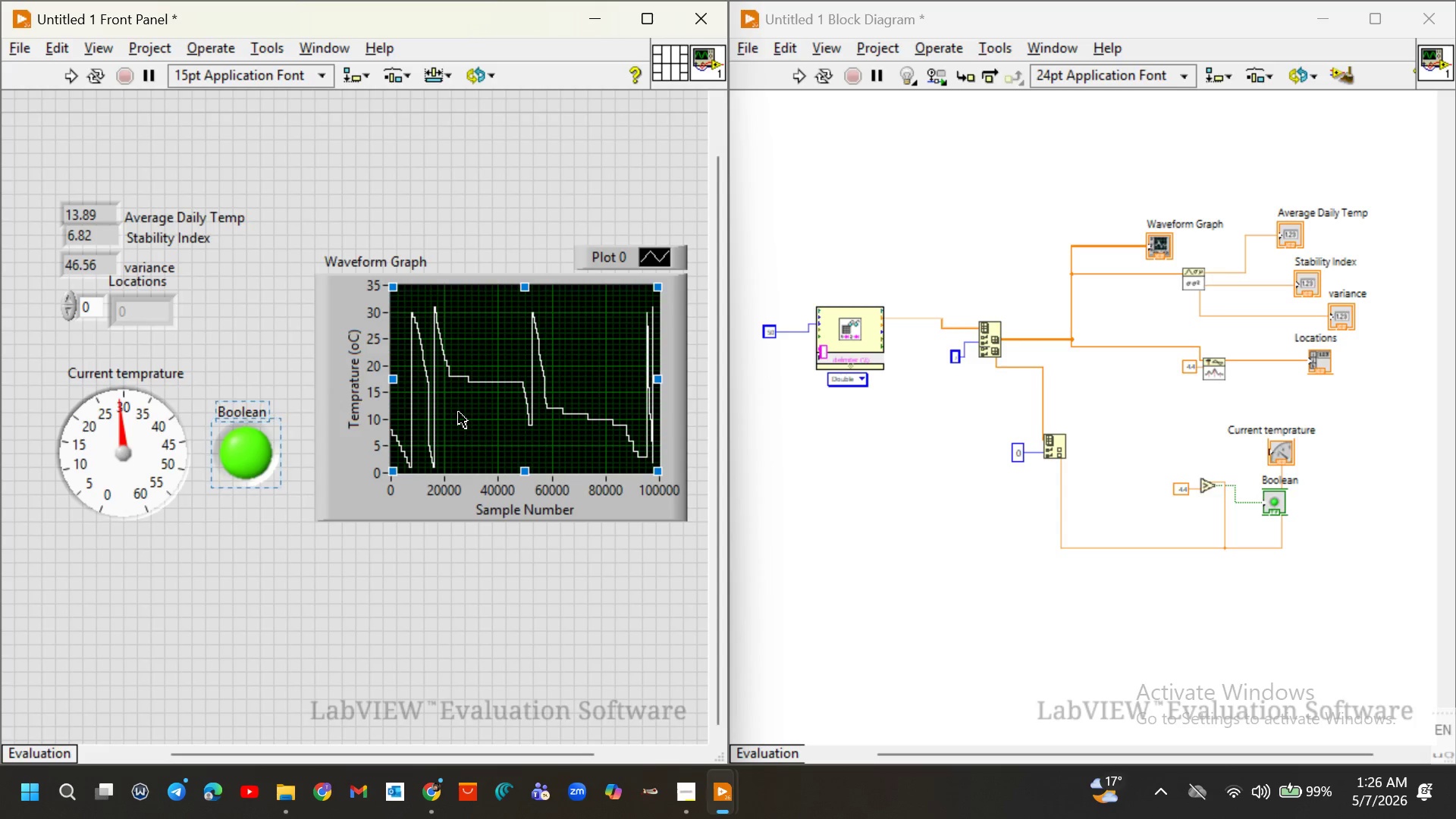 
left_click_drag(start_coordinate=[459, 413], to_coordinate=[463, 435])
 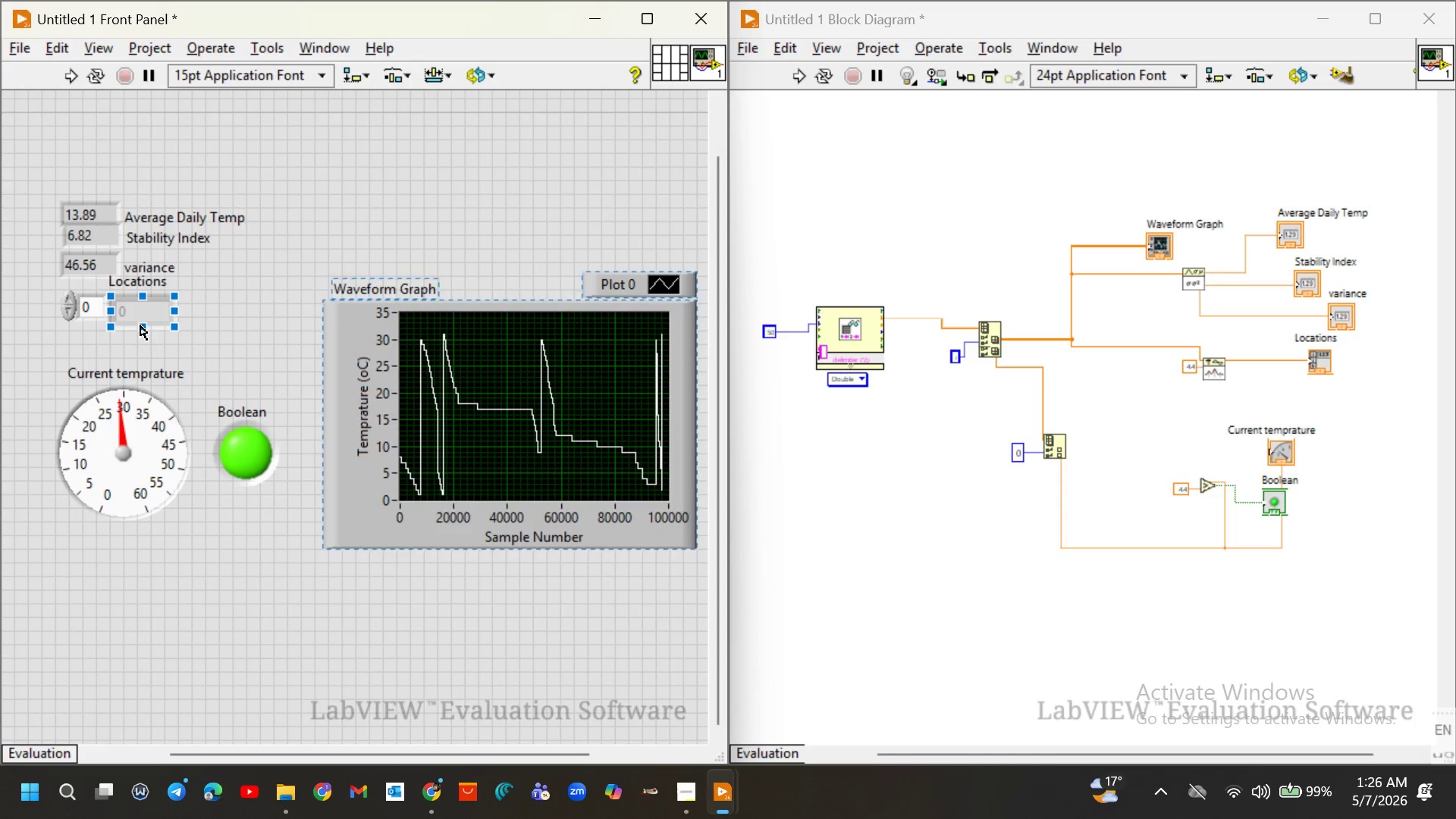 
left_click_drag(start_coordinate=[39, 314], to_coordinate=[130, 334])
 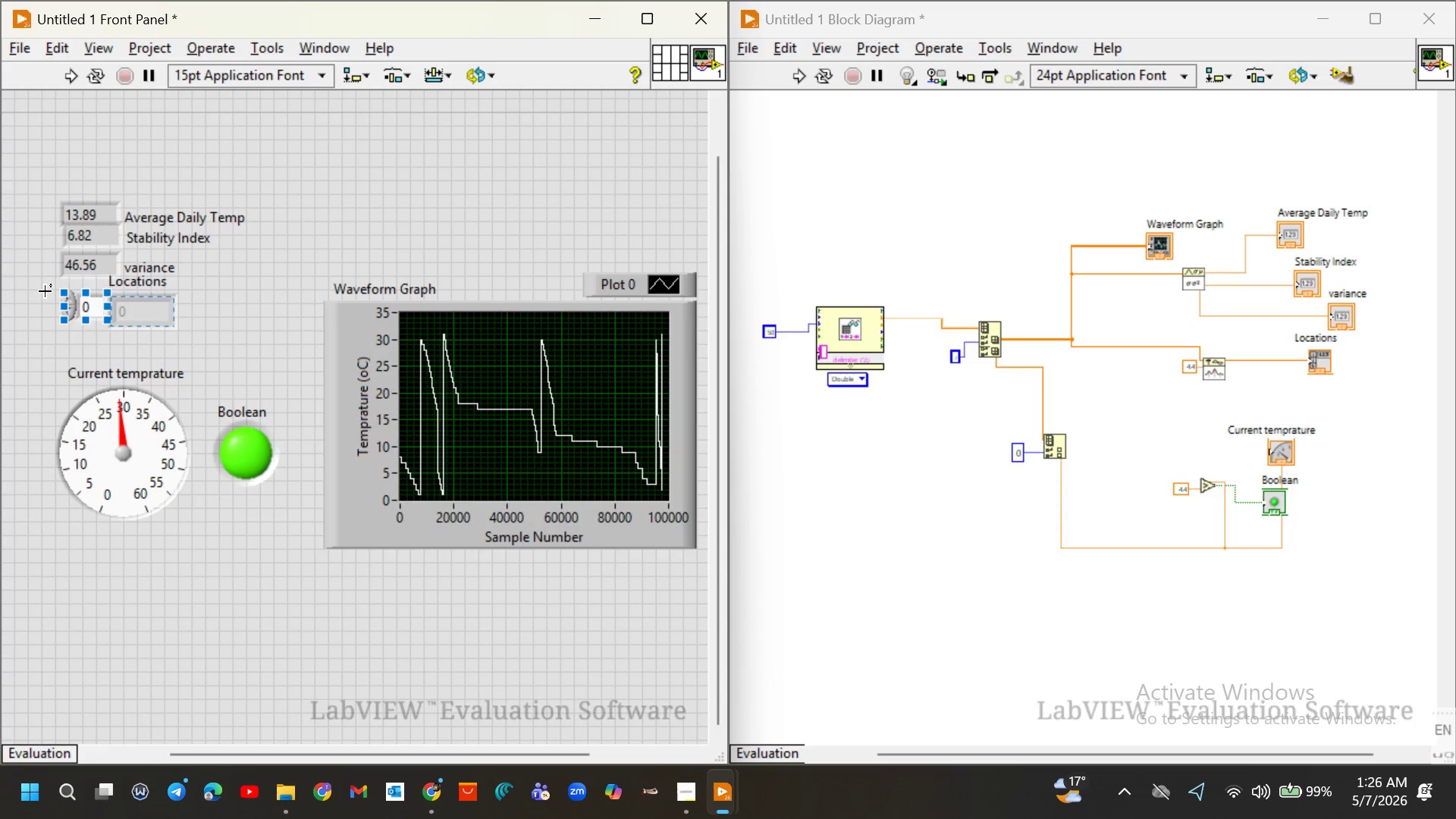 
left_click_drag(start_coordinate=[45, 291], to_coordinate=[153, 333])
 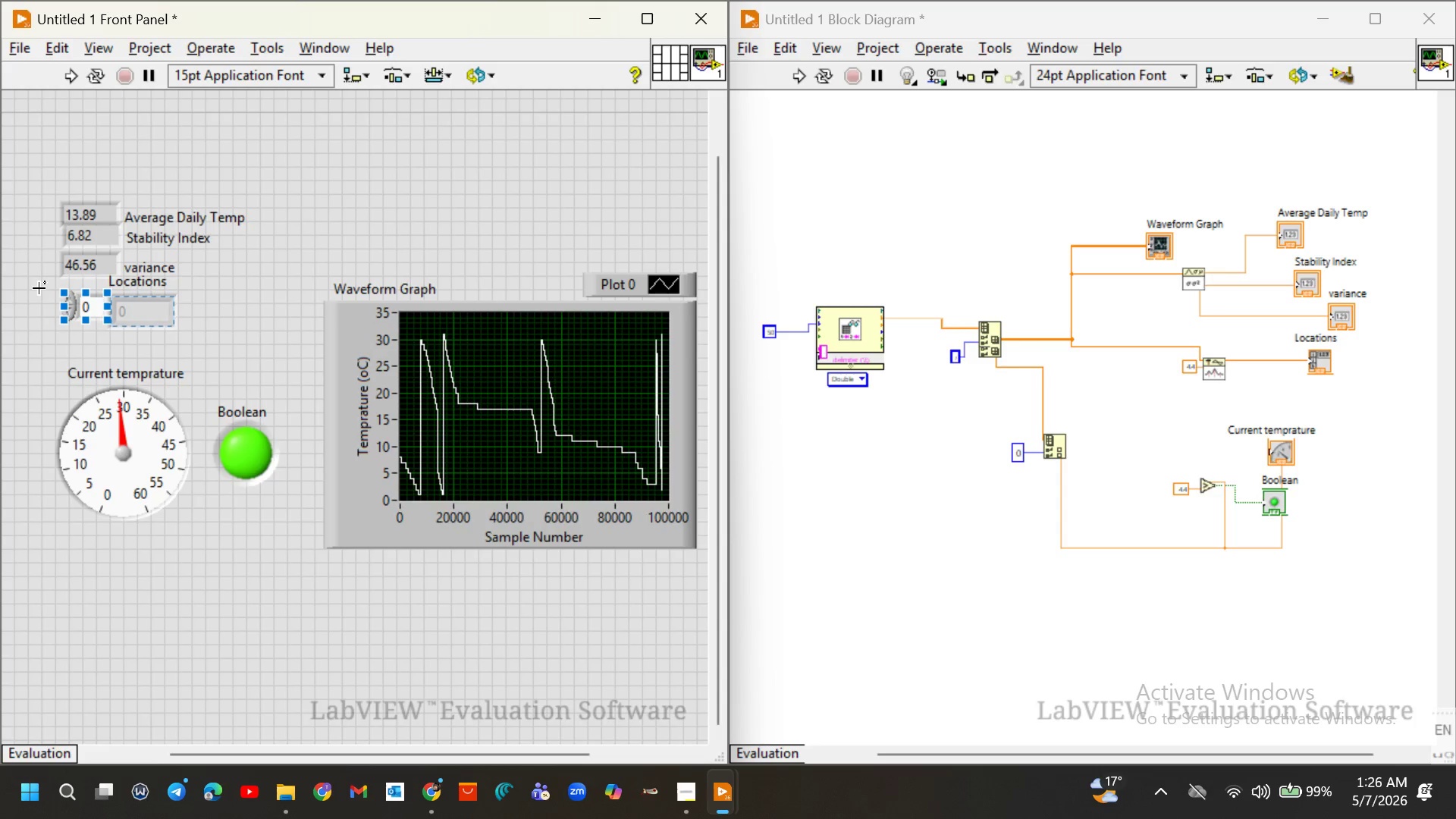 
wait(5.97)
 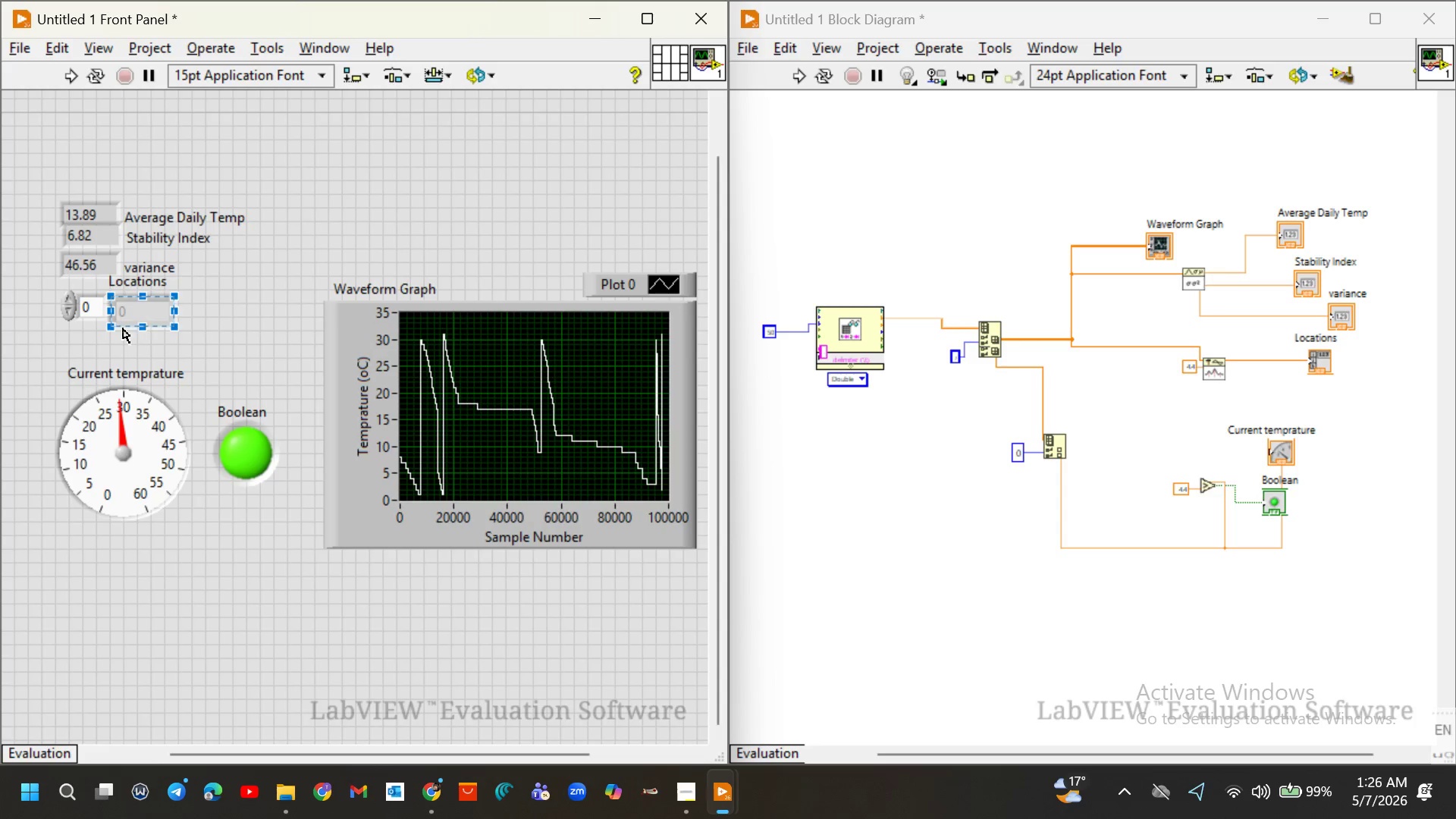 
left_click_drag(start_coordinate=[43, 283], to_coordinate=[158, 340])
 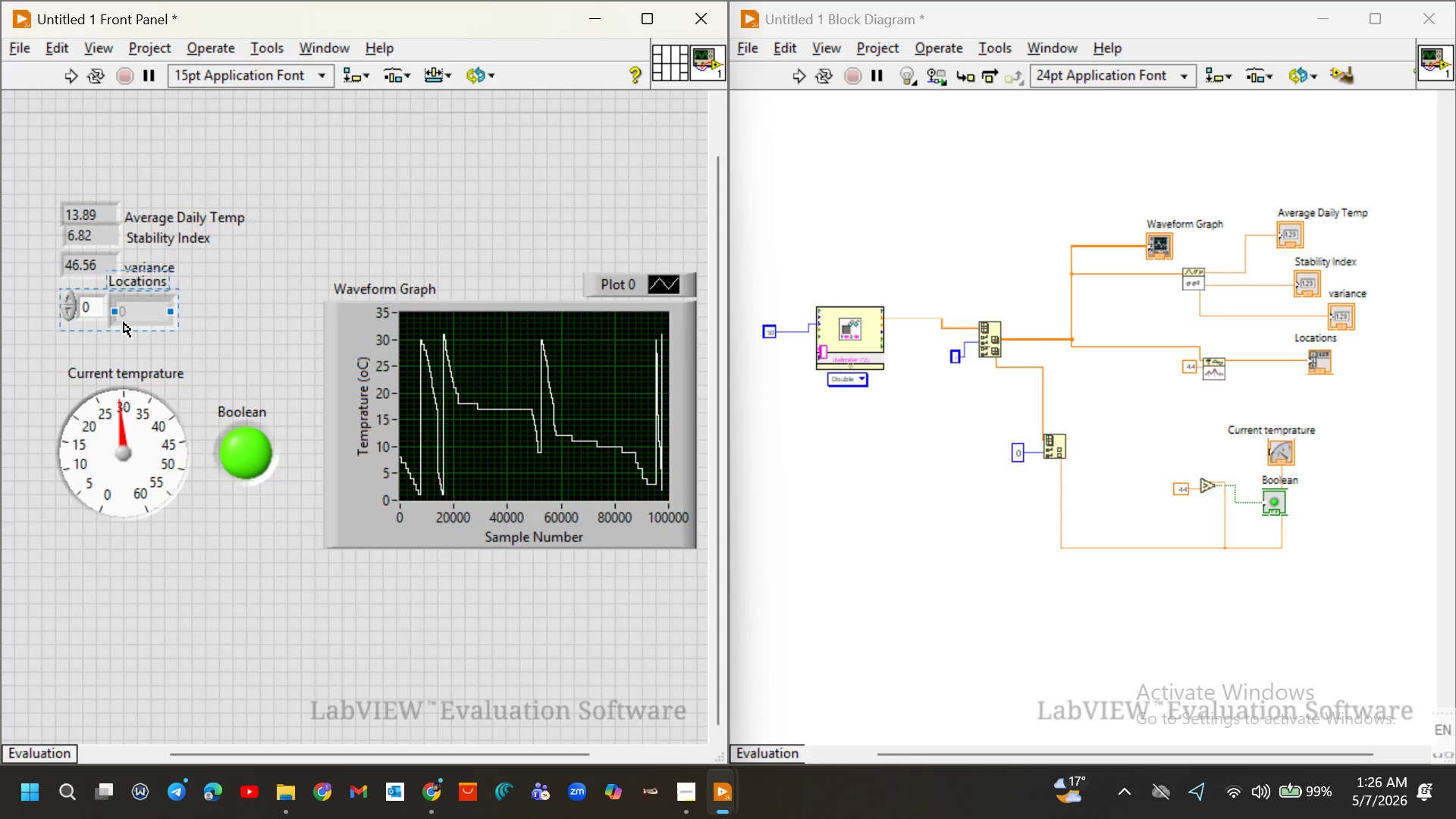 
left_click_drag(start_coordinate=[124, 322], to_coordinate=[115, 325])
 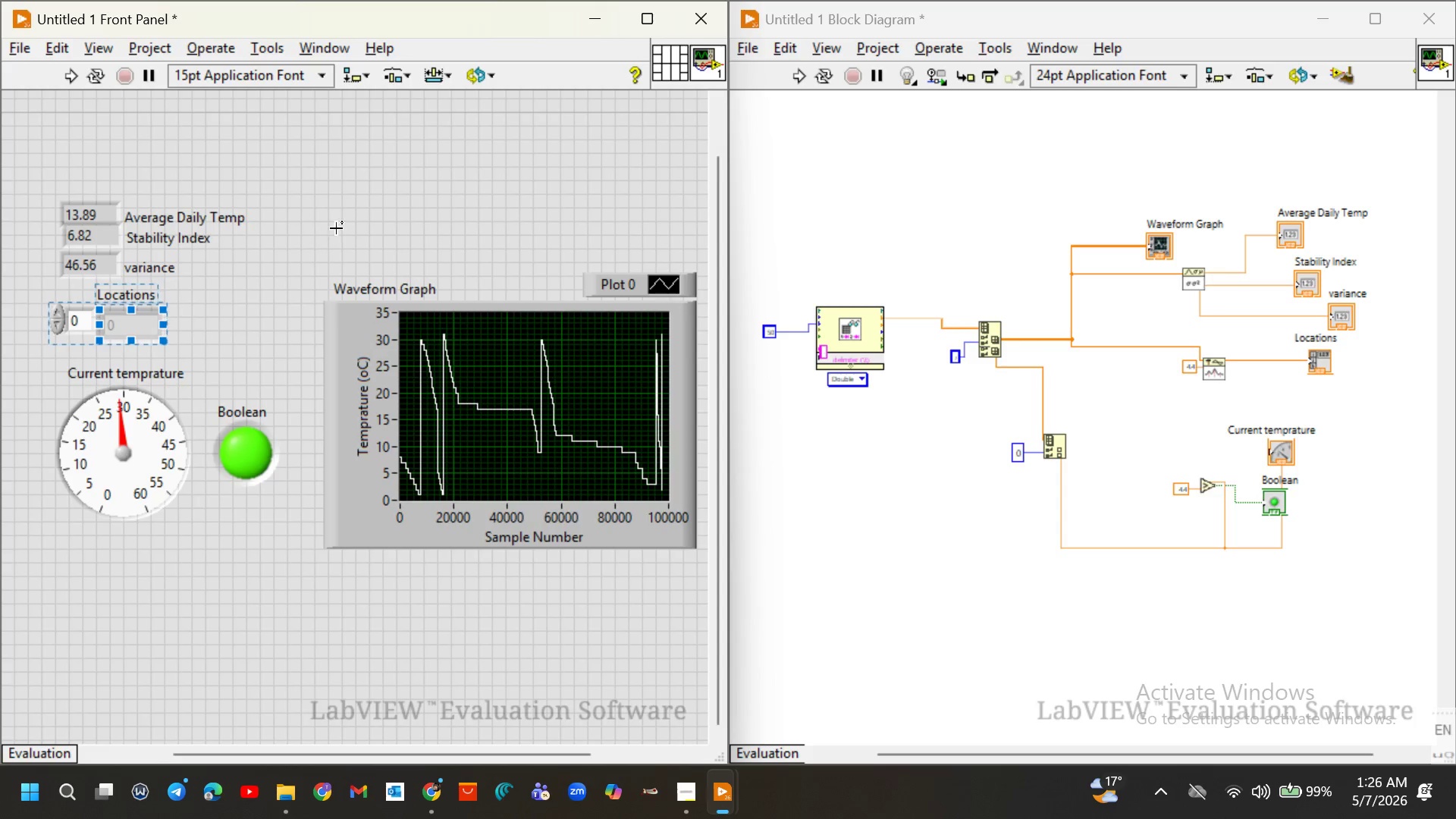 
left_click([336, 228])
 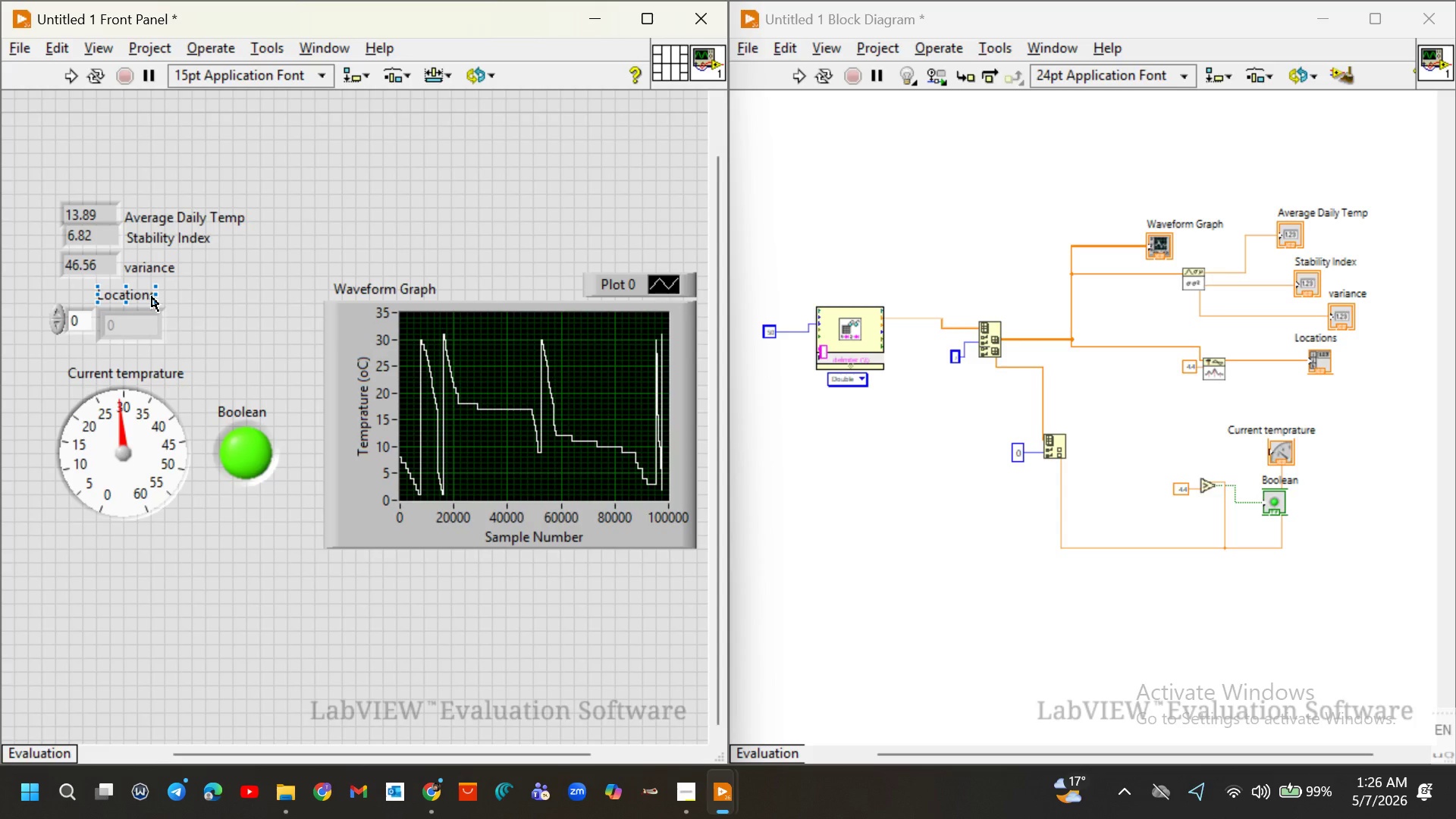 
left_click_drag(start_coordinate=[152, 297], to_coordinate=[173, 307])
 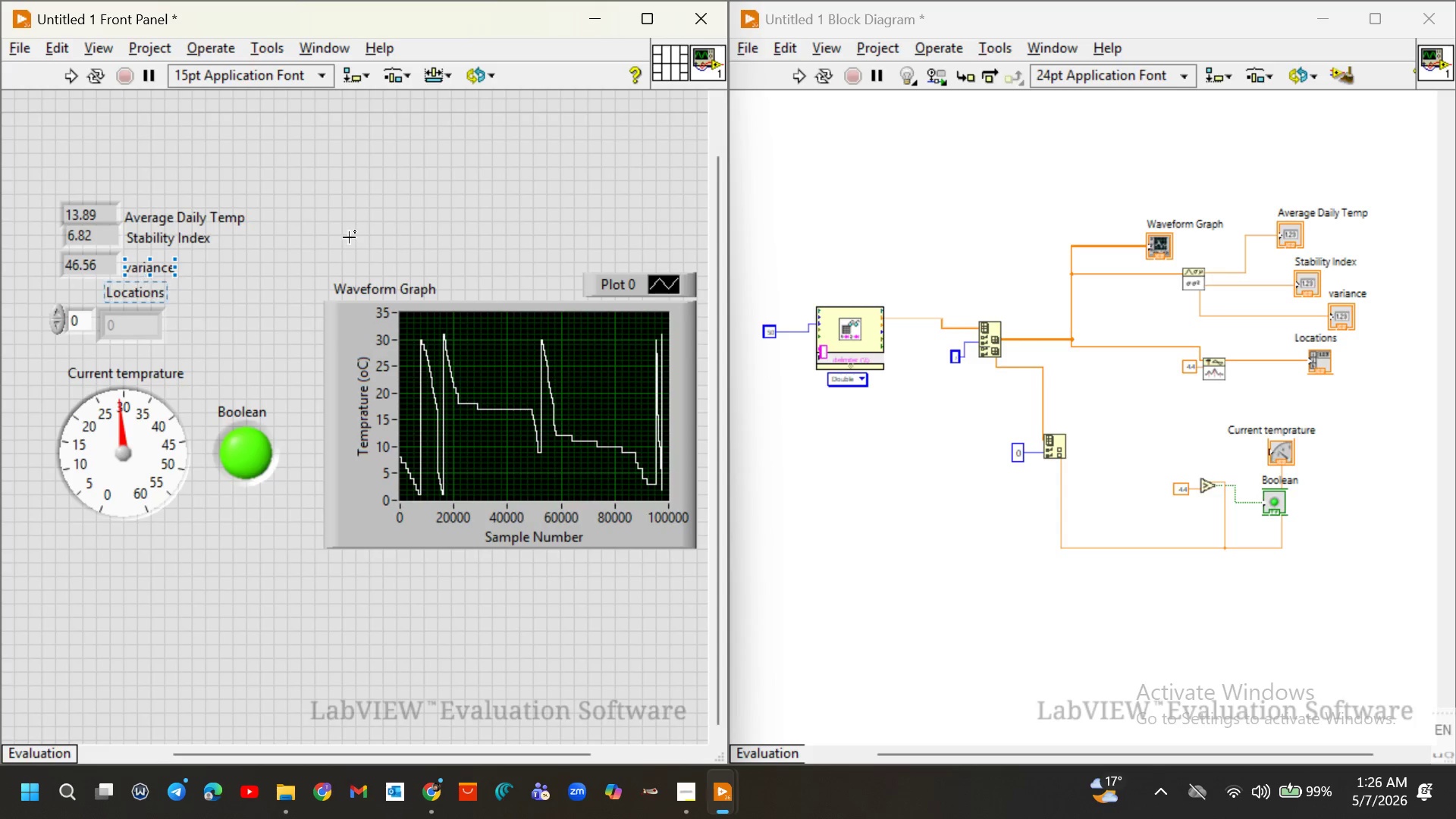 
left_click([504, 155])
 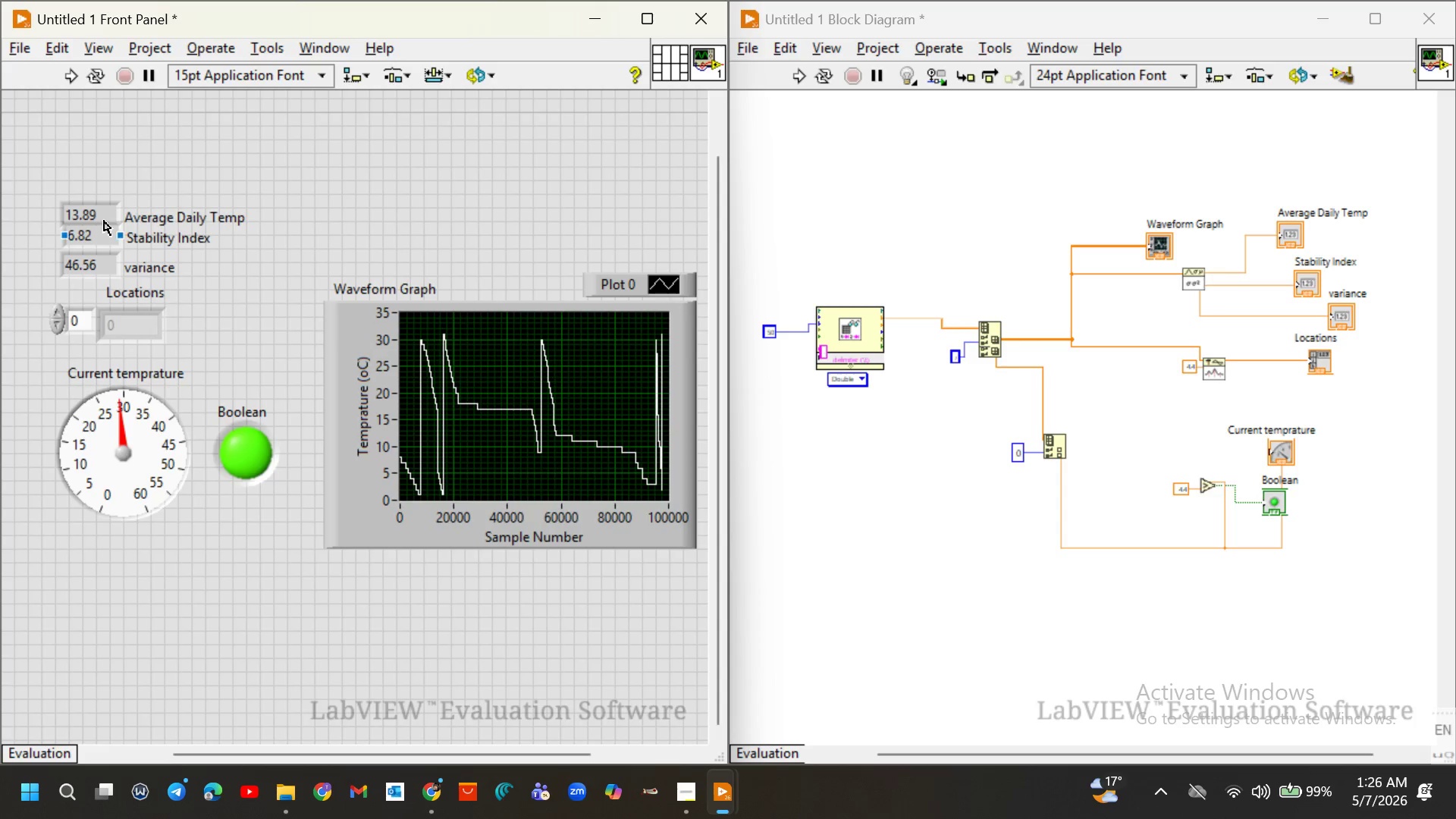 
left_click_drag(start_coordinate=[42, 196], to_coordinate=[203, 209])
 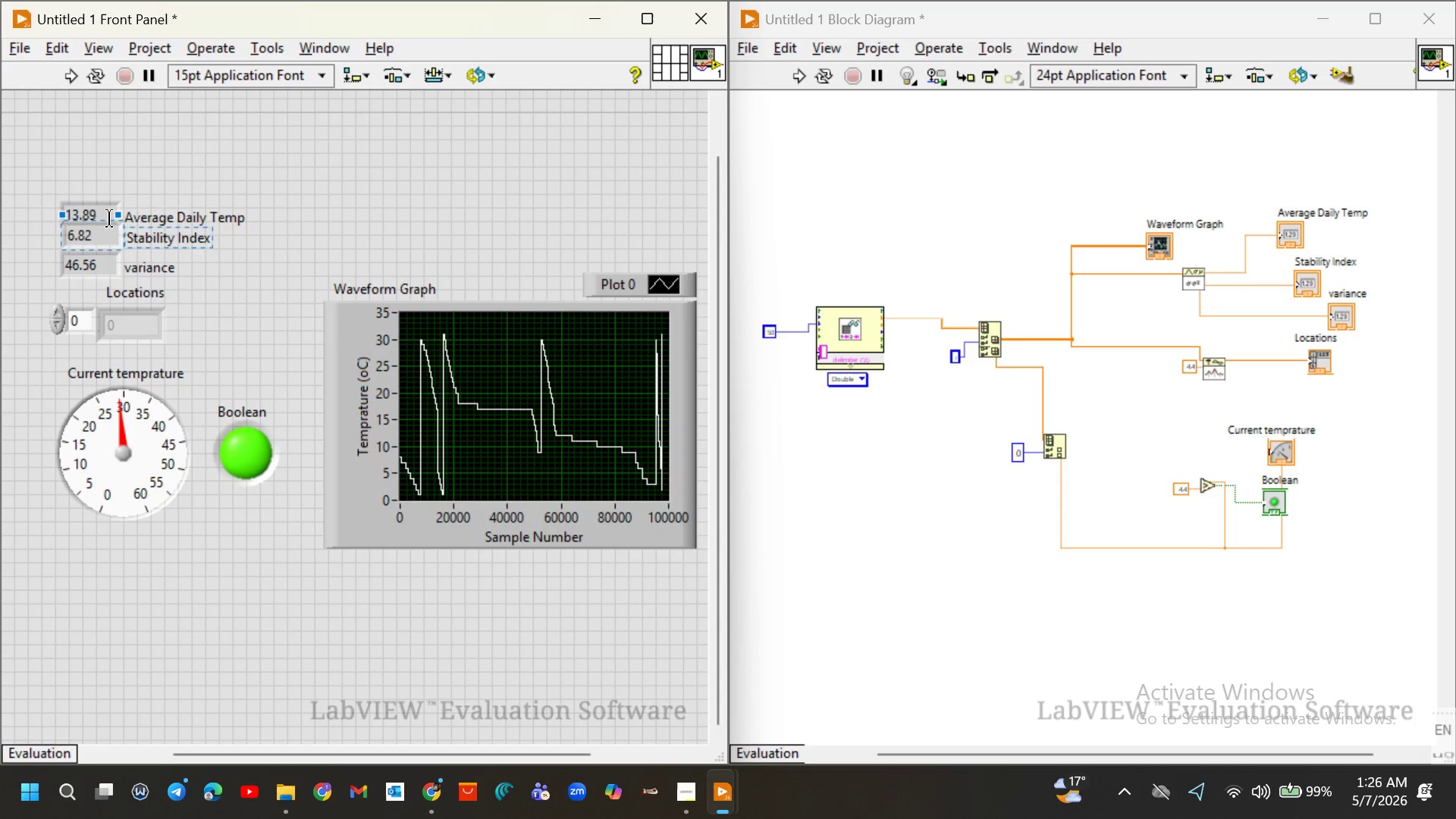 
left_click([198, 166])
 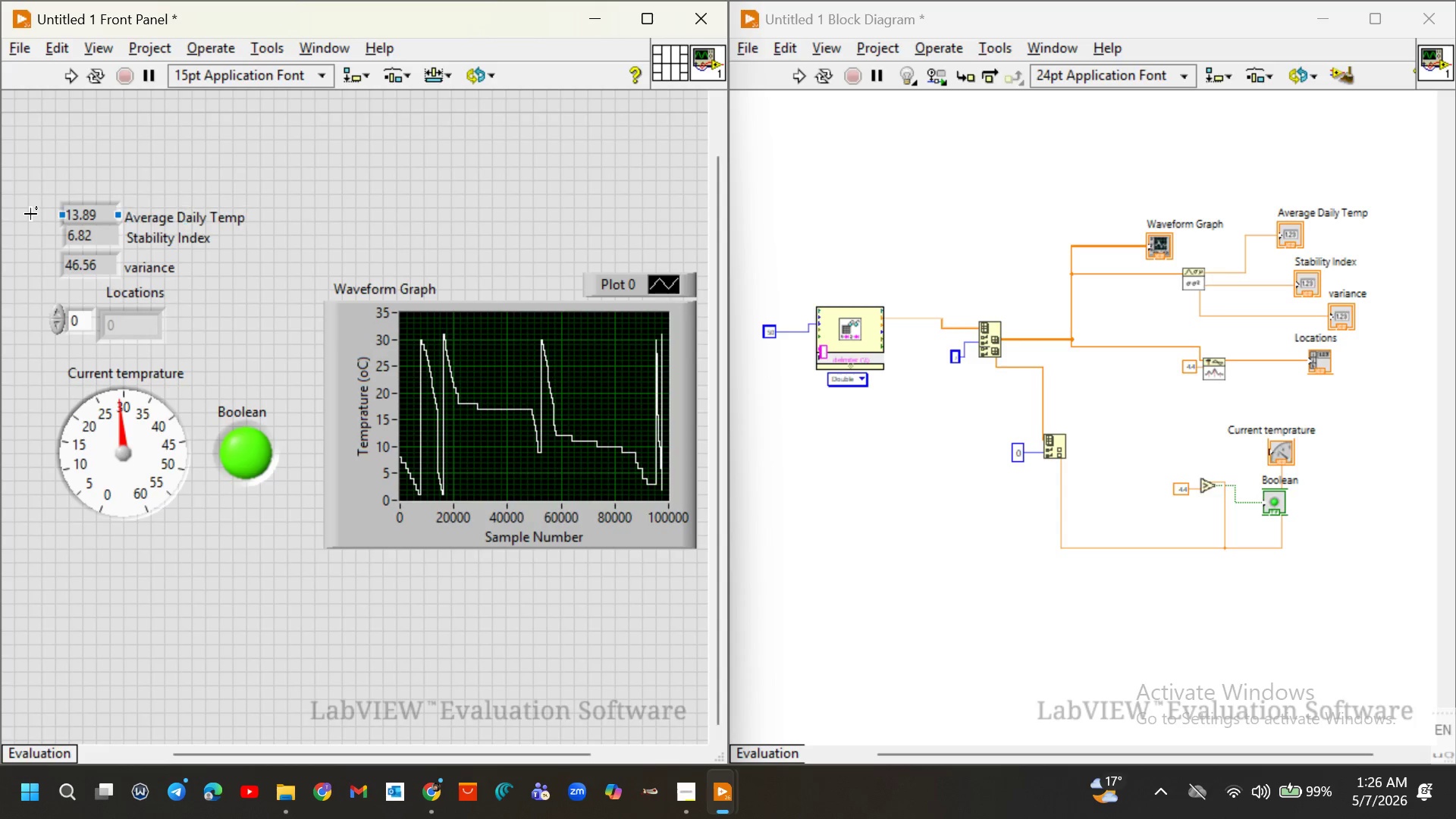 
left_click_drag(start_coordinate=[52, 178], to_coordinate=[206, 212])
 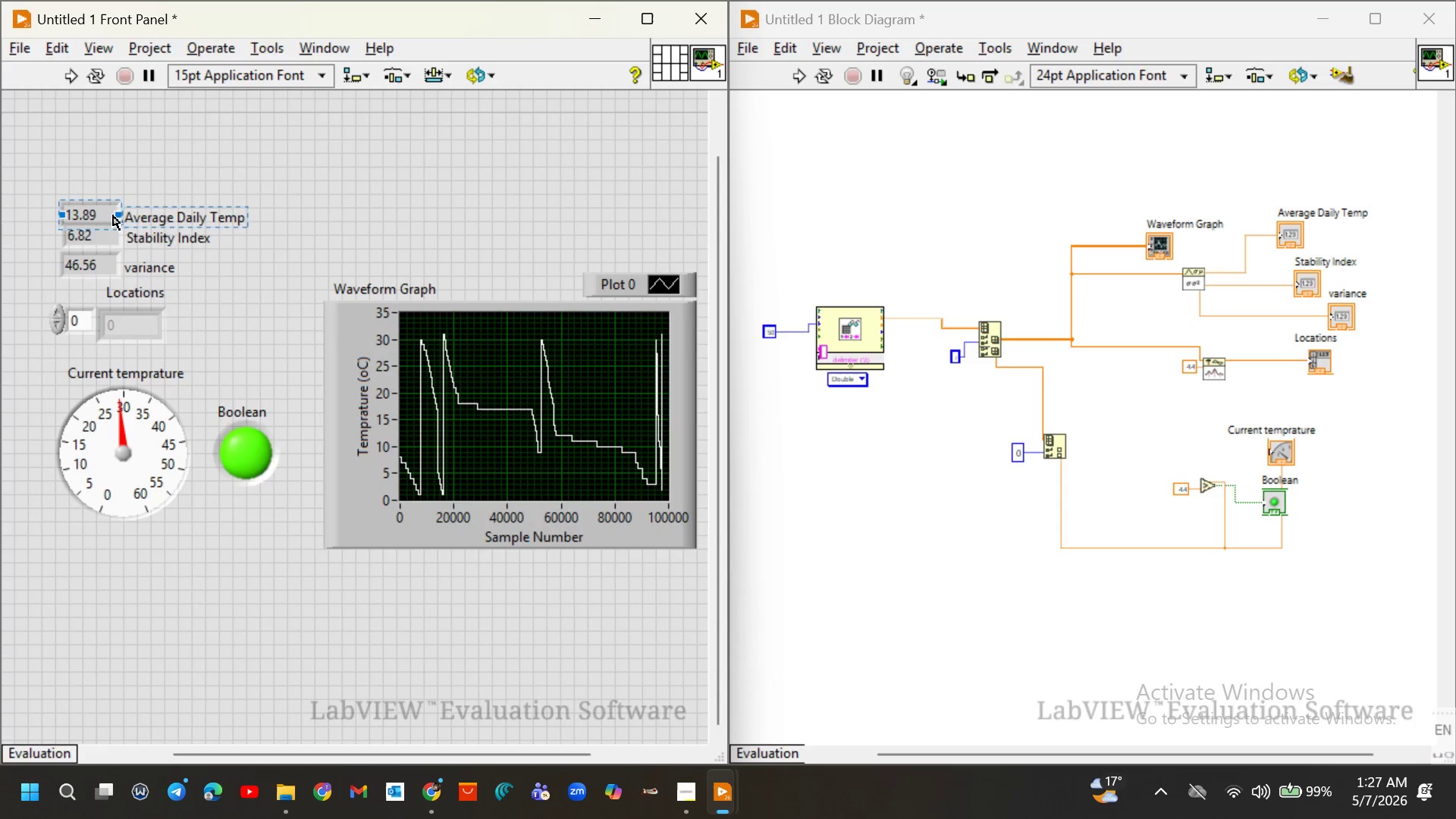 
left_click_drag(start_coordinate=[113, 215], to_coordinate=[111, 198])
 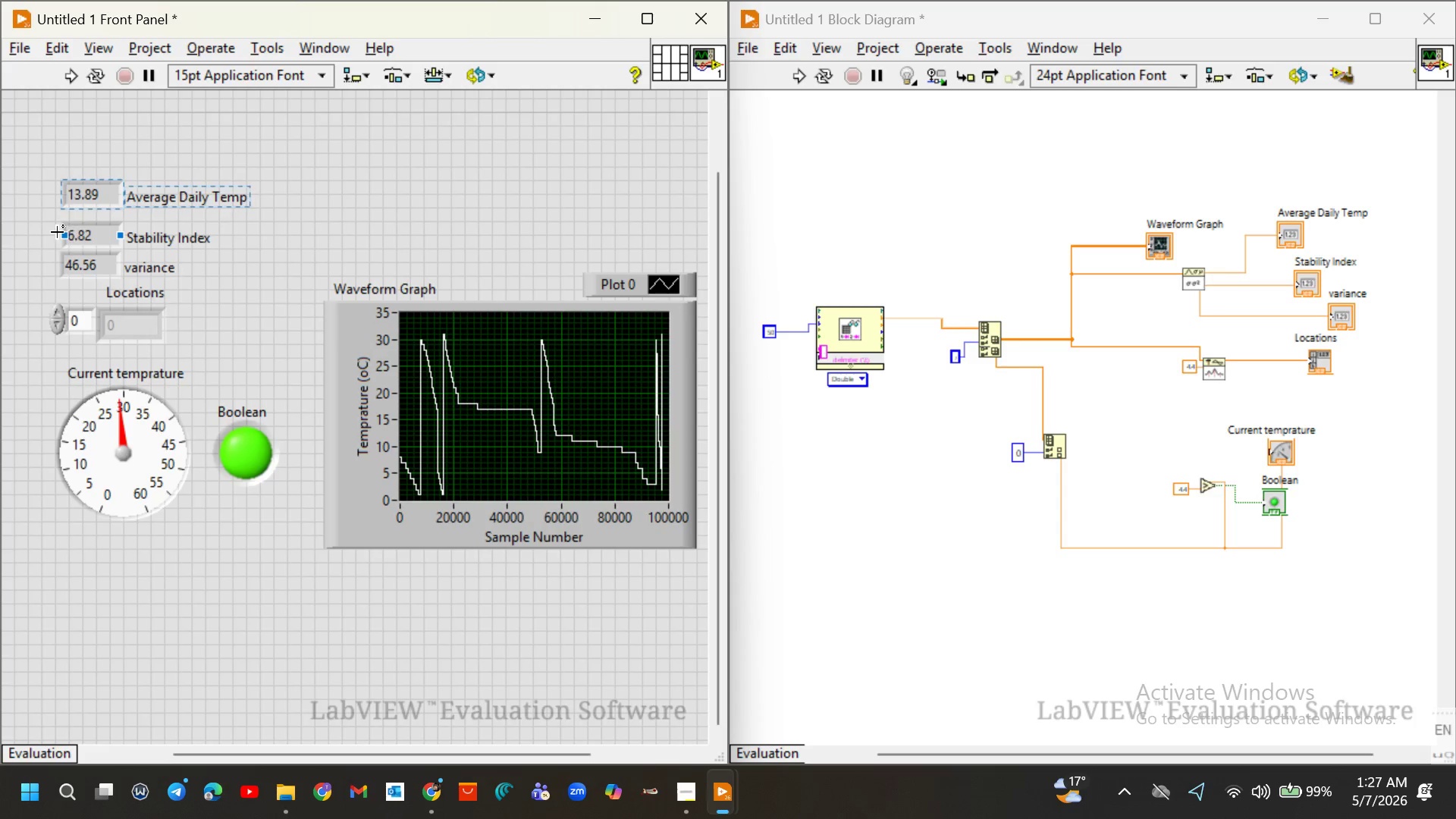 
left_click_drag(start_coordinate=[50, 228], to_coordinate=[162, 239])
 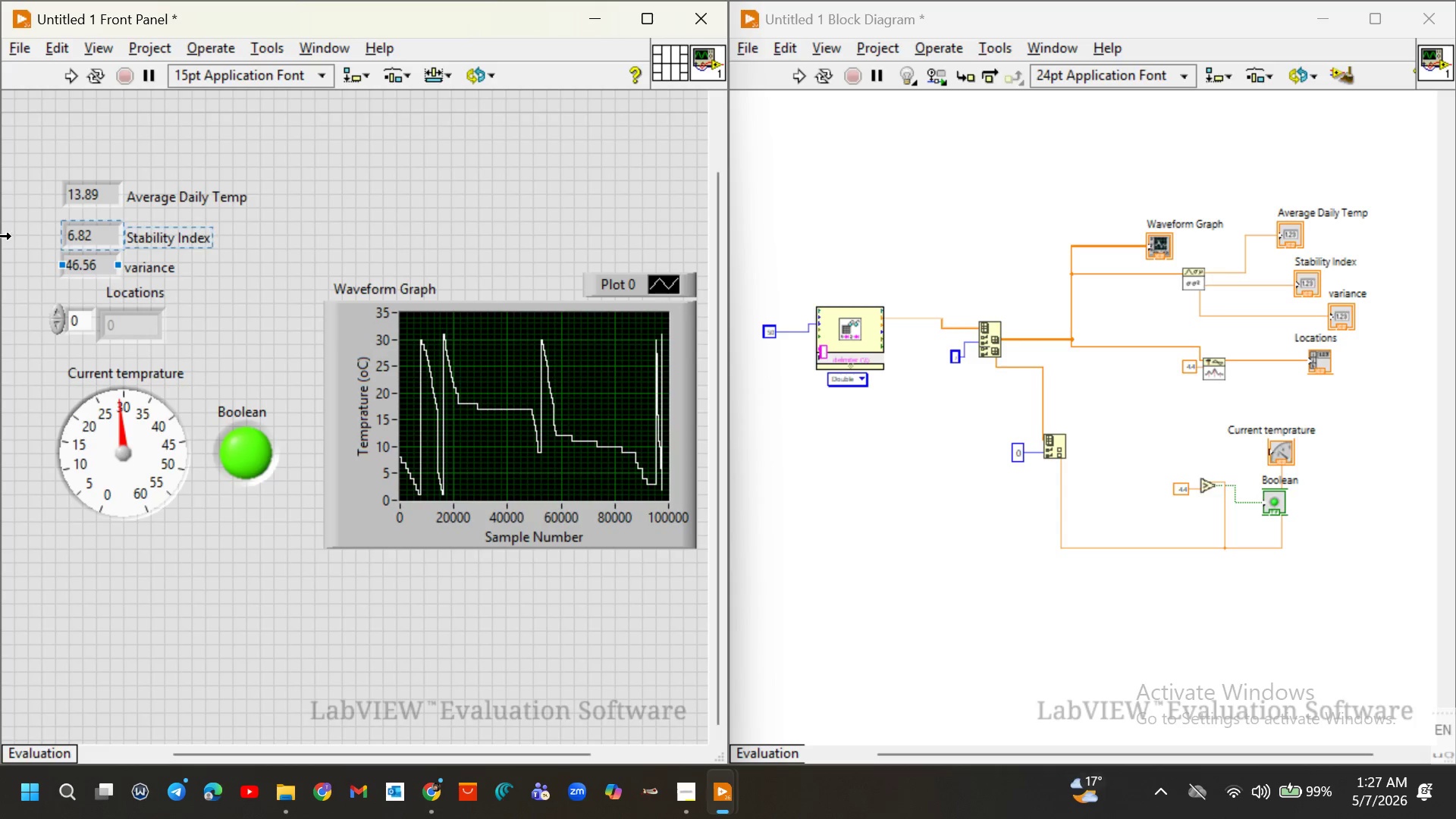 
left_click([0, 234])
 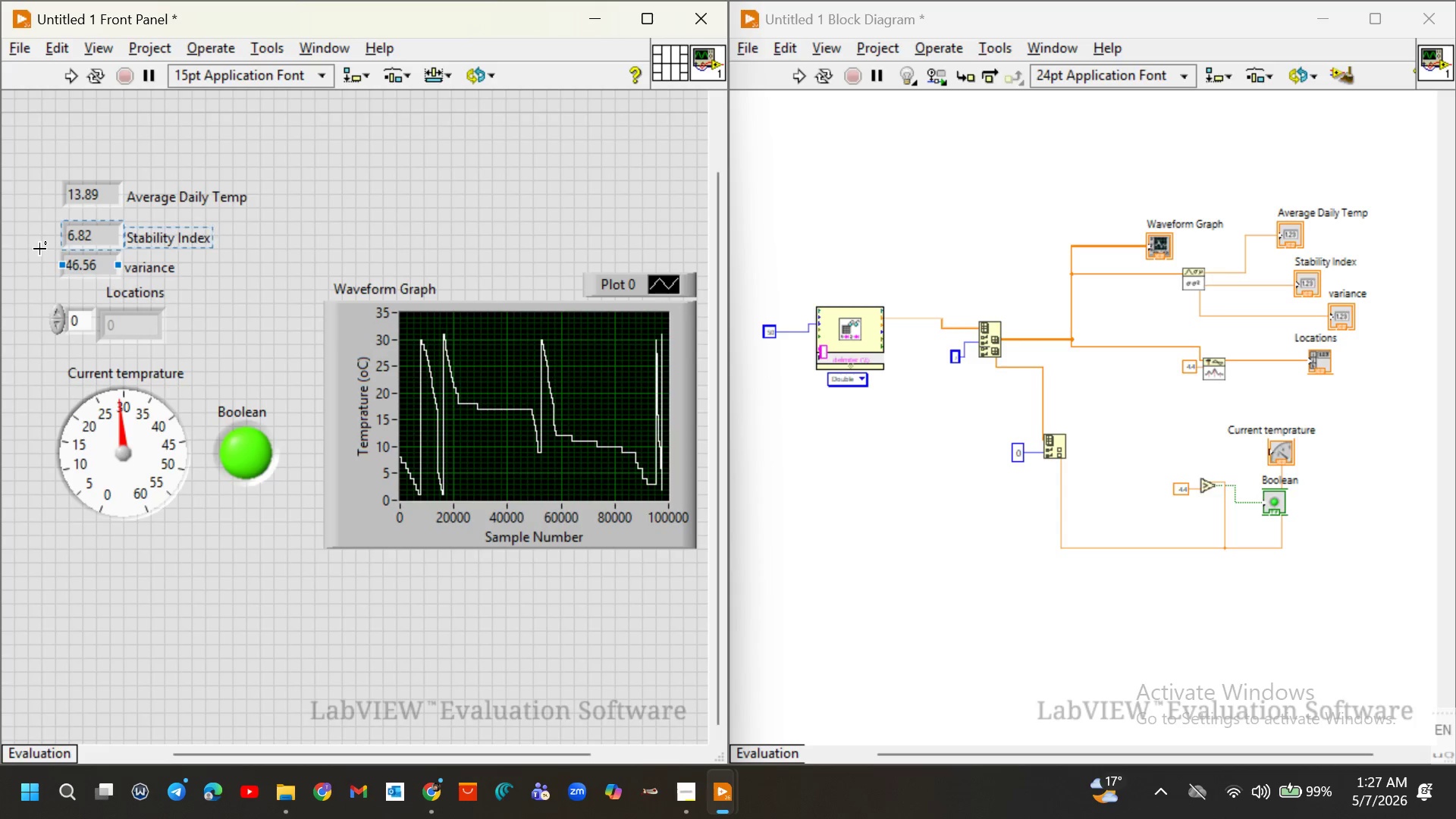 
double_click([39, 249])
 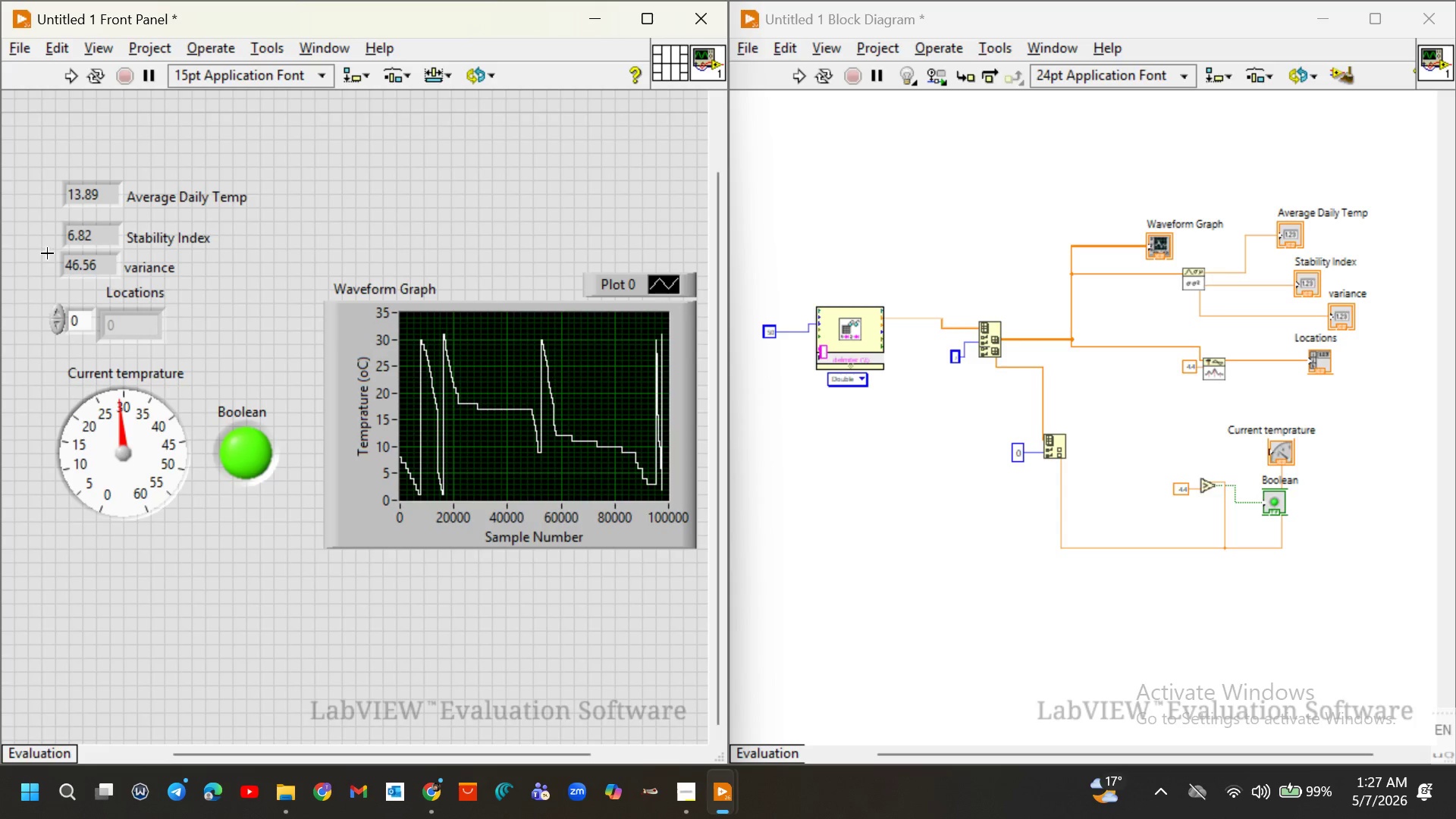 
left_click_drag(start_coordinate=[47, 253], to_coordinate=[75, 281])
 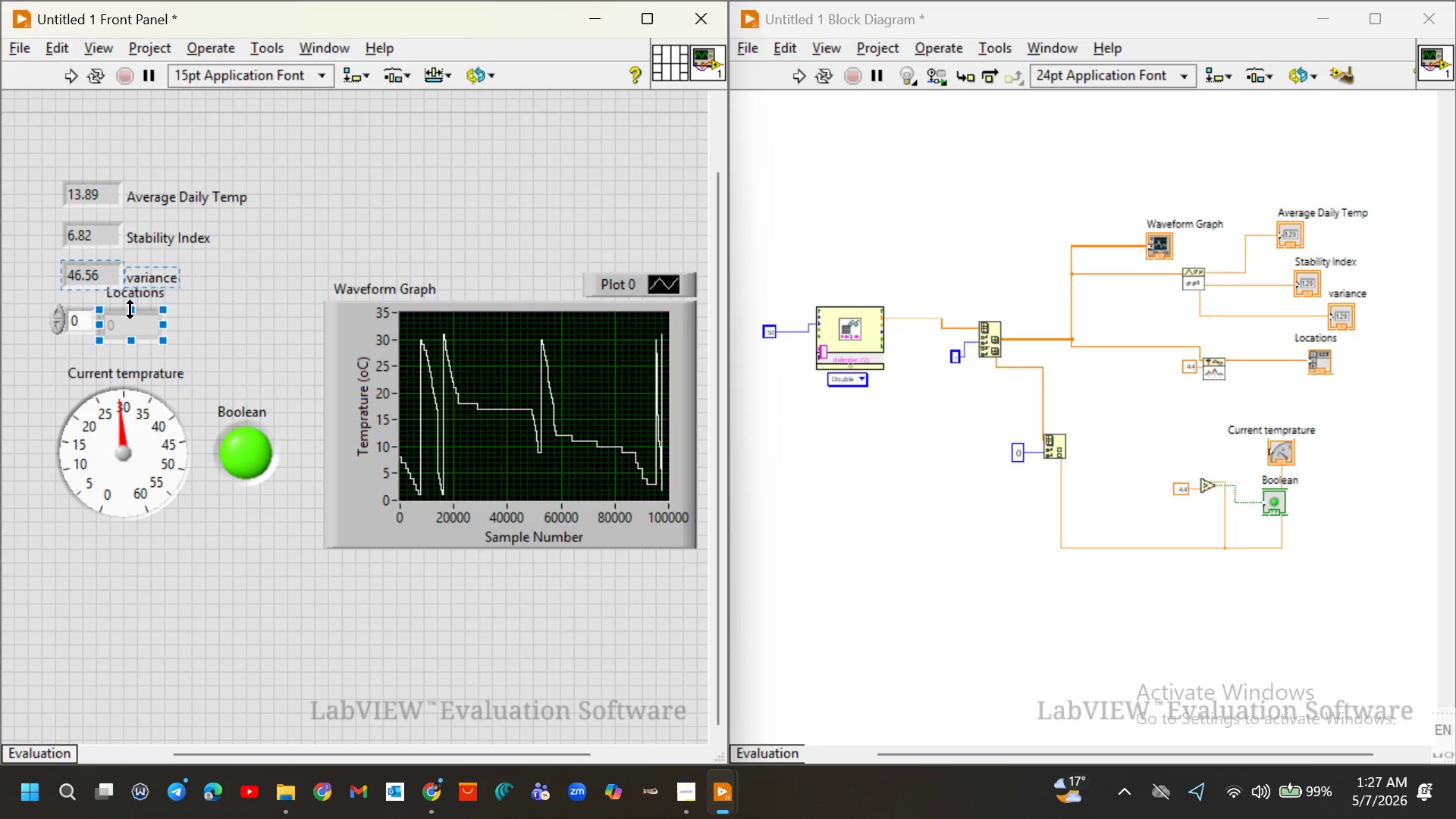 
wait(7.7)
 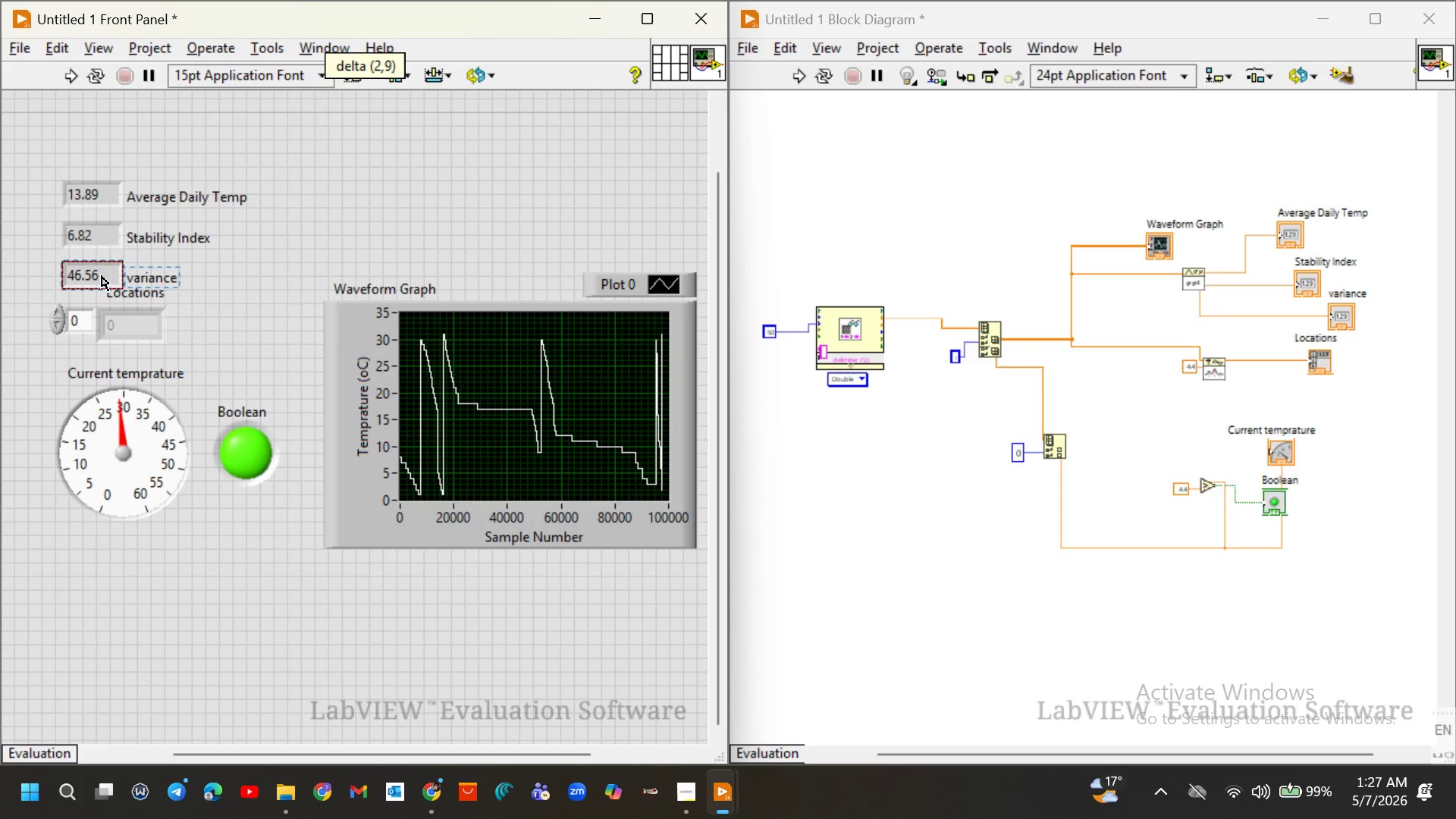 
left_click_drag(start_coordinate=[136, 290], to_coordinate=[167, 301])
 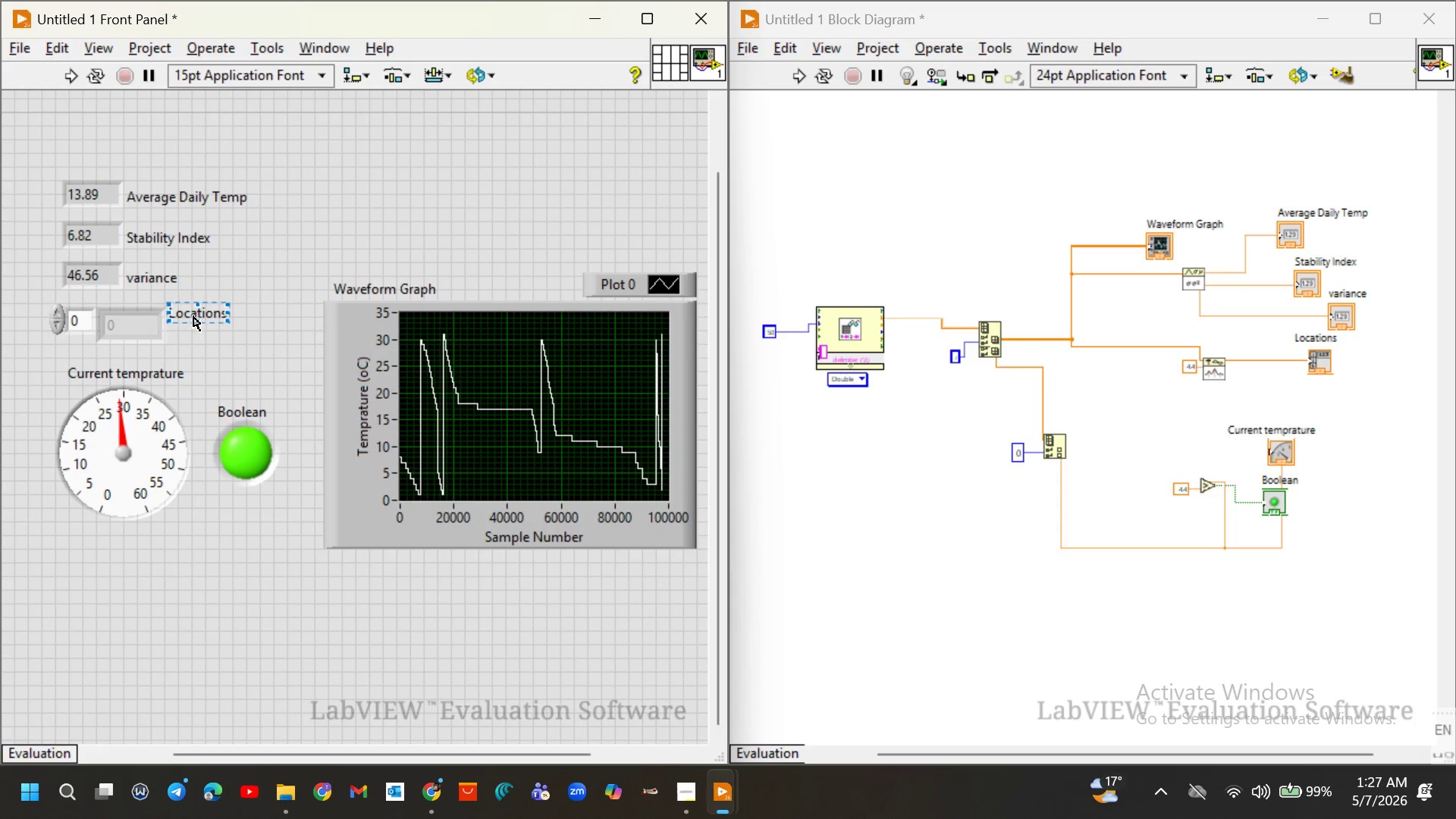 
left_click_drag(start_coordinate=[193, 316], to_coordinate=[156, 307])
 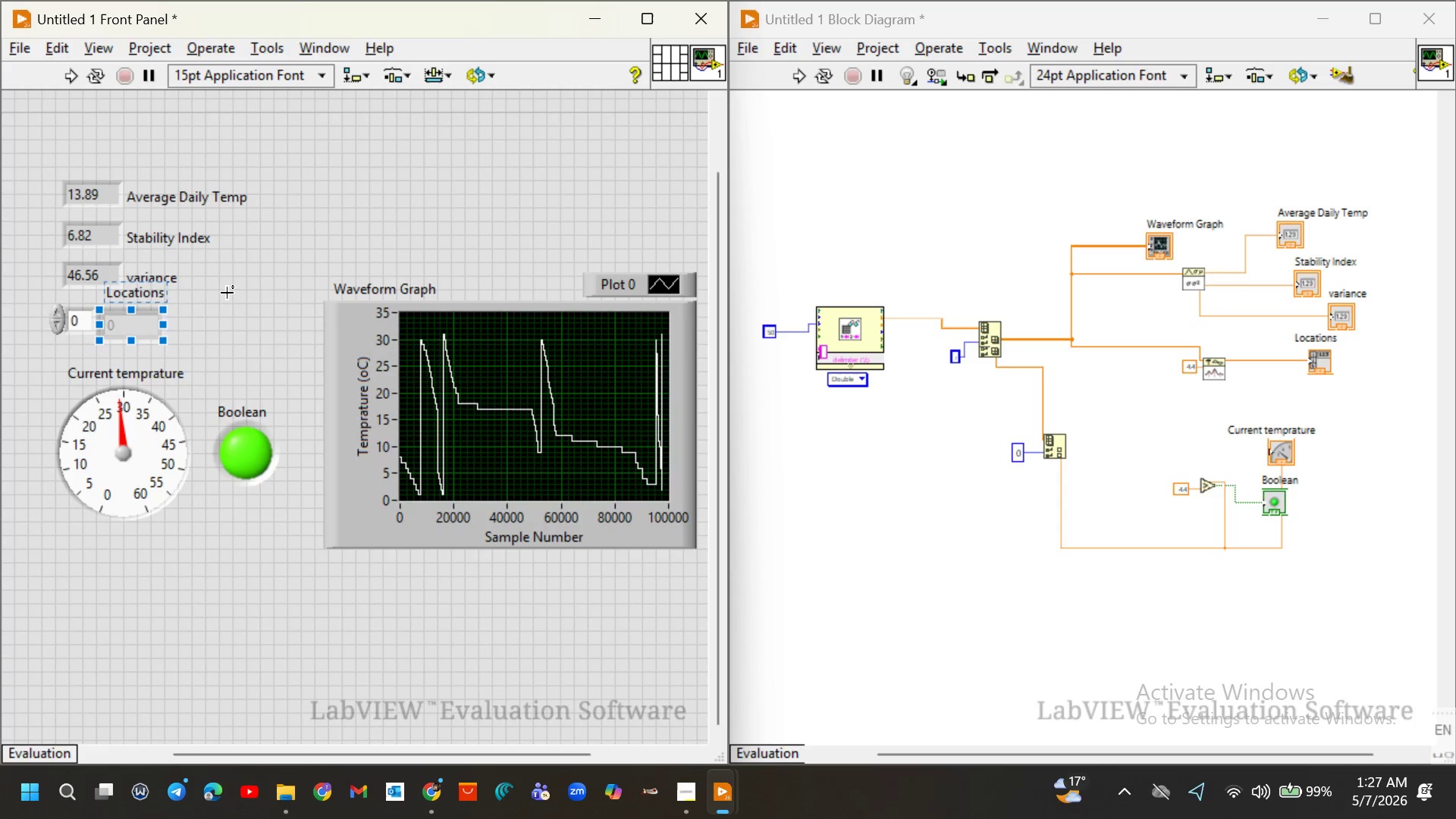 
left_click([227, 293])
 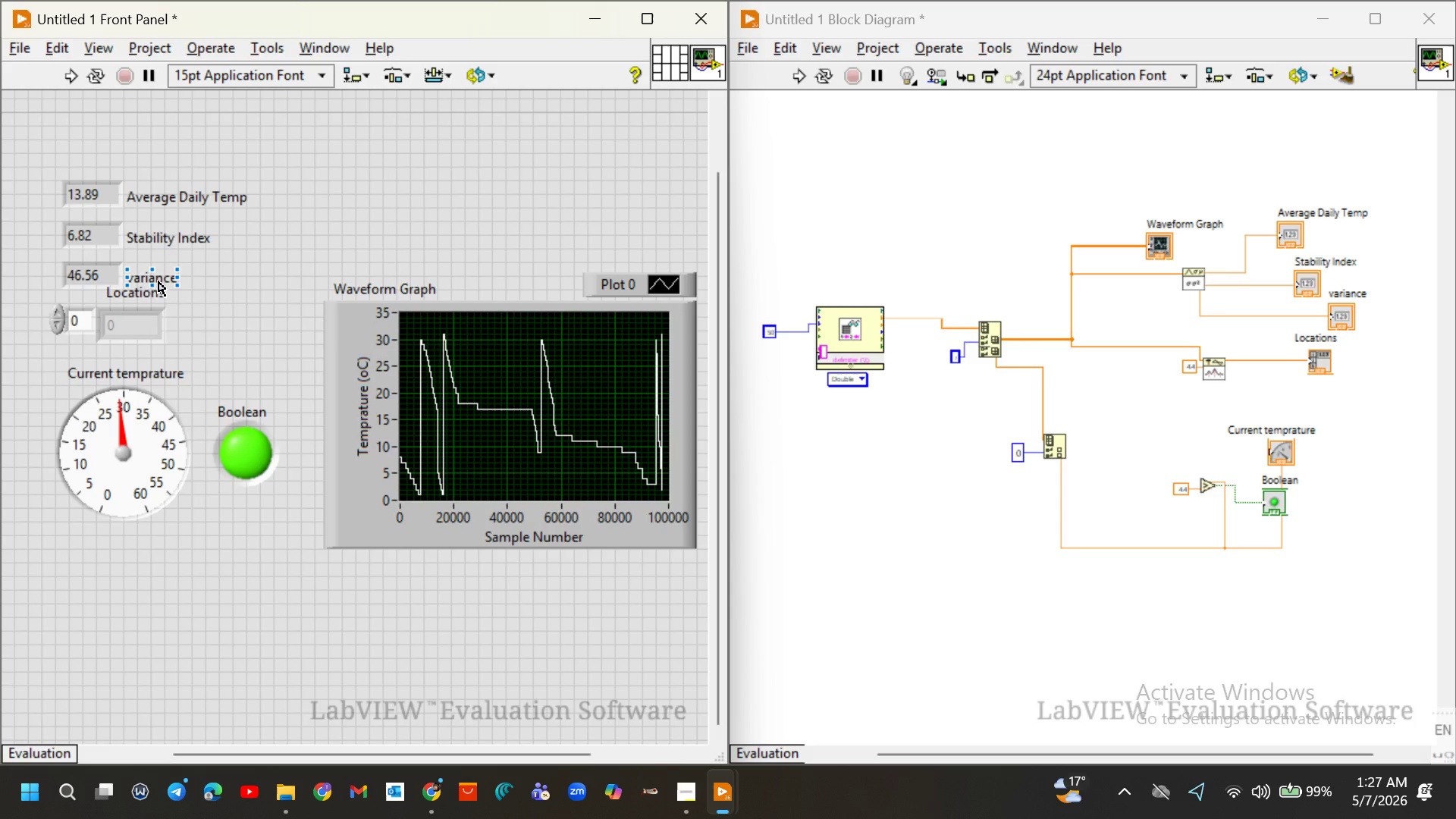 
left_click_drag(start_coordinate=[158, 281], to_coordinate=[156, 271])
 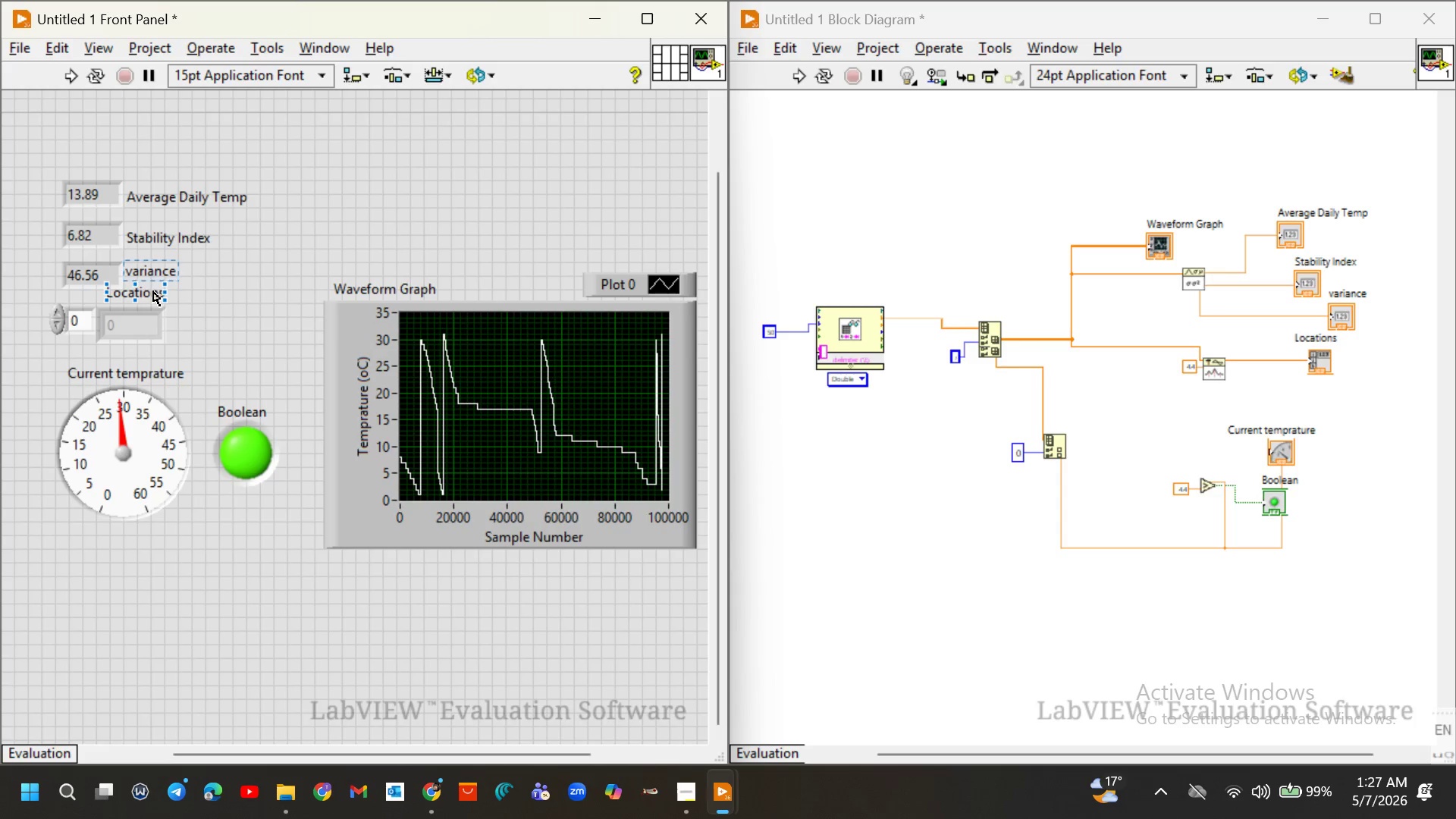 
left_click_drag(start_coordinate=[153, 291], to_coordinate=[153, 301])
 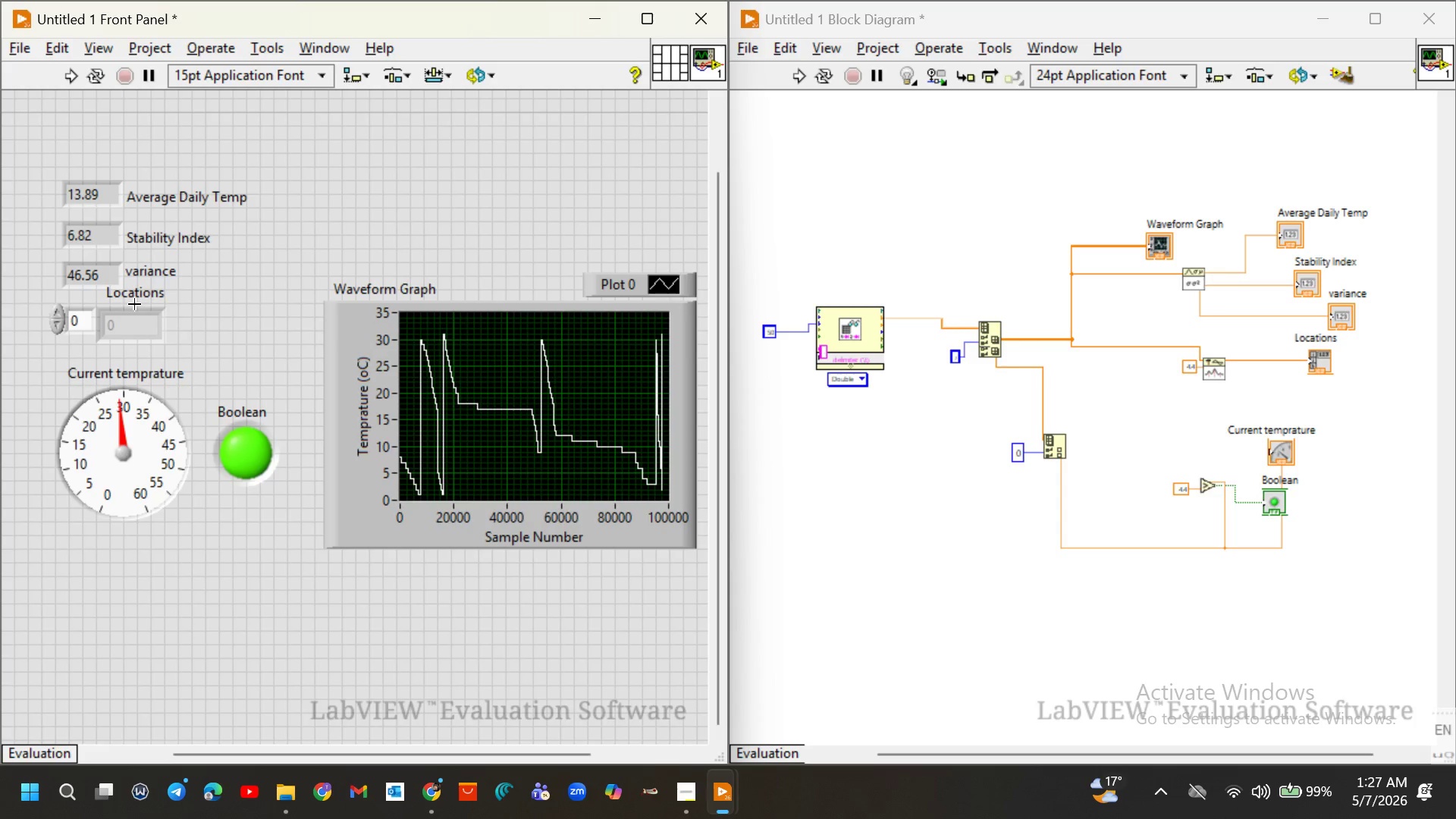 
left_click([134, 304])
 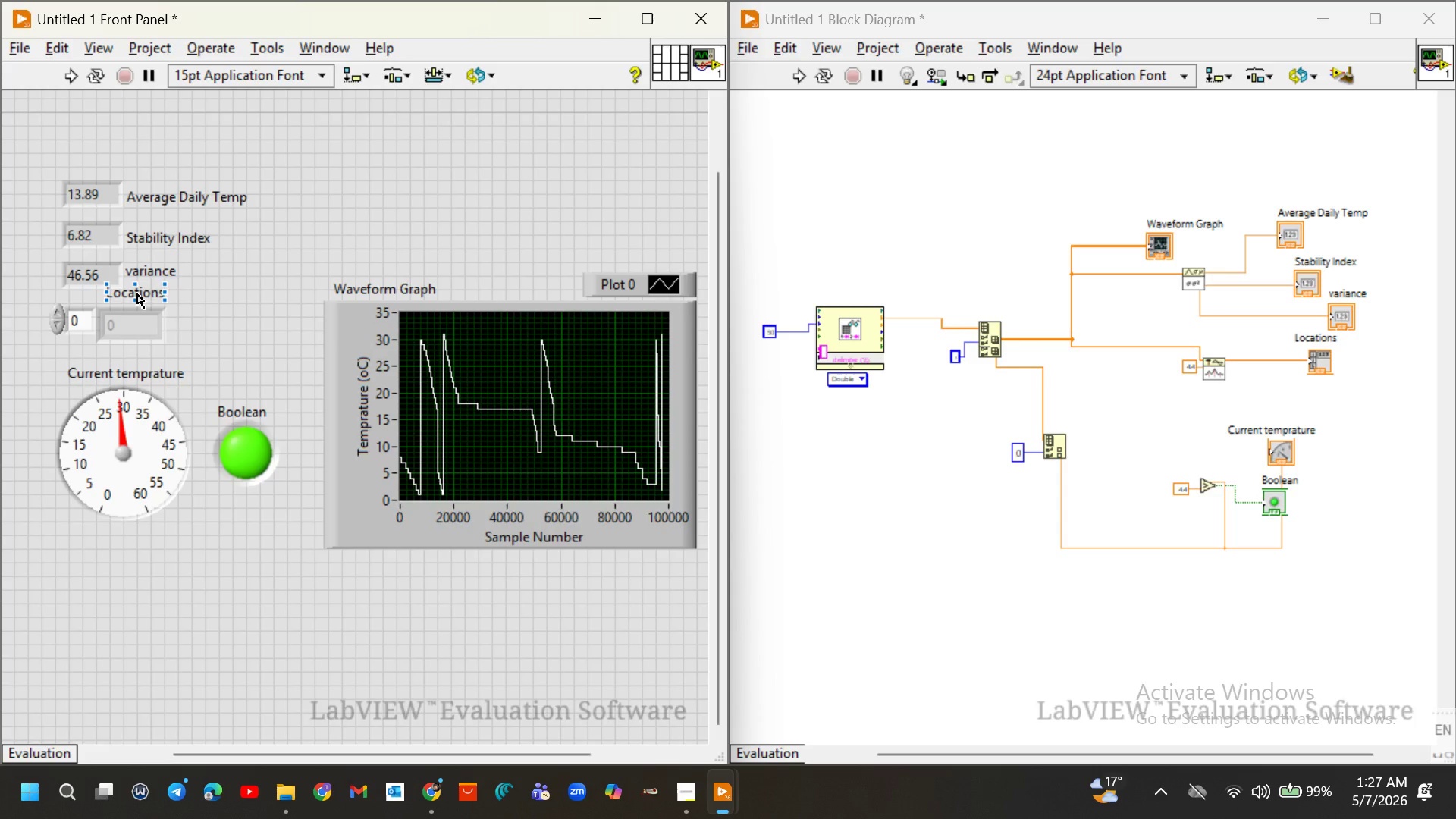 
left_click([137, 293])
 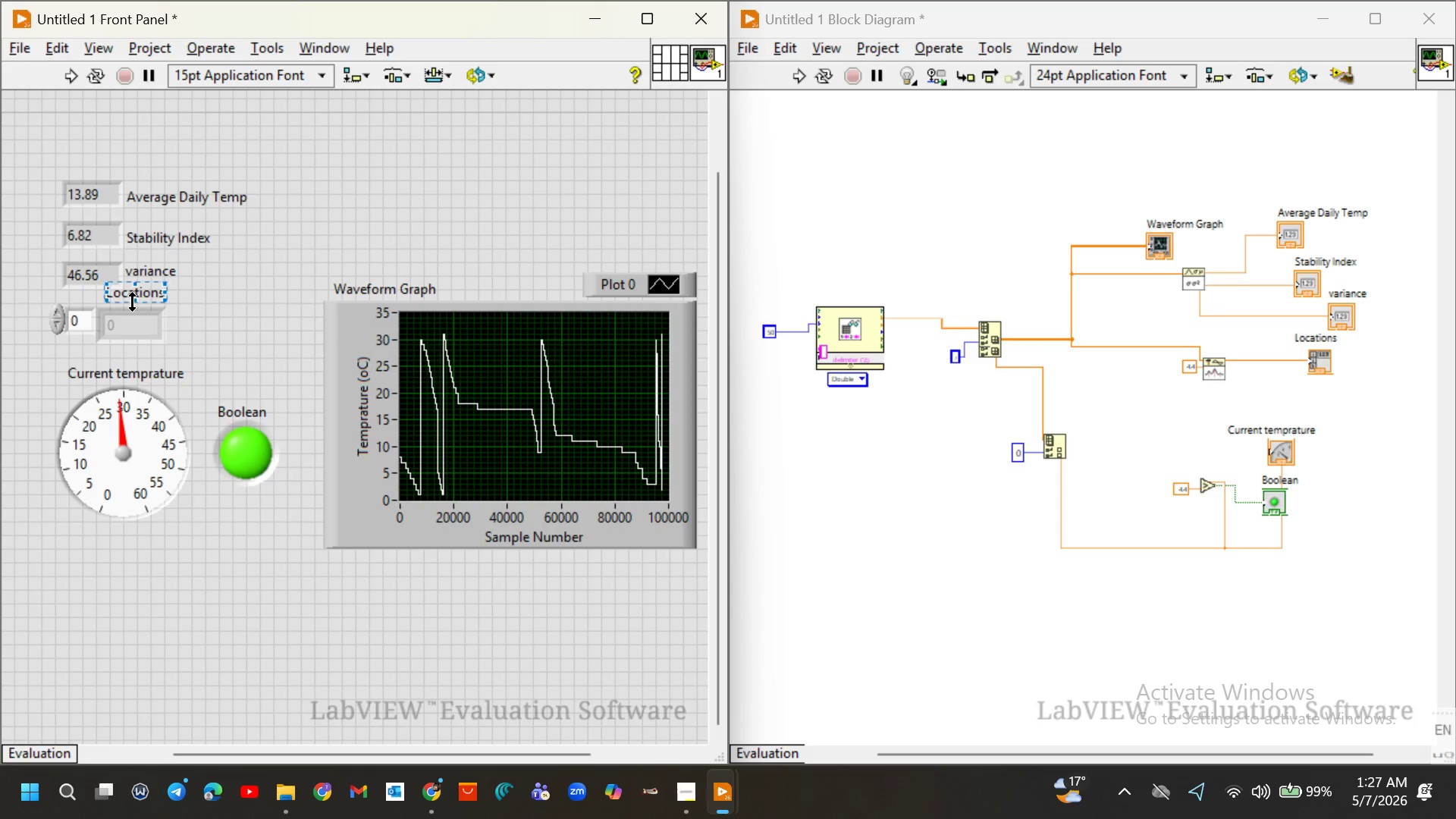 
left_click_drag(start_coordinate=[132, 301], to_coordinate=[132, 309])
 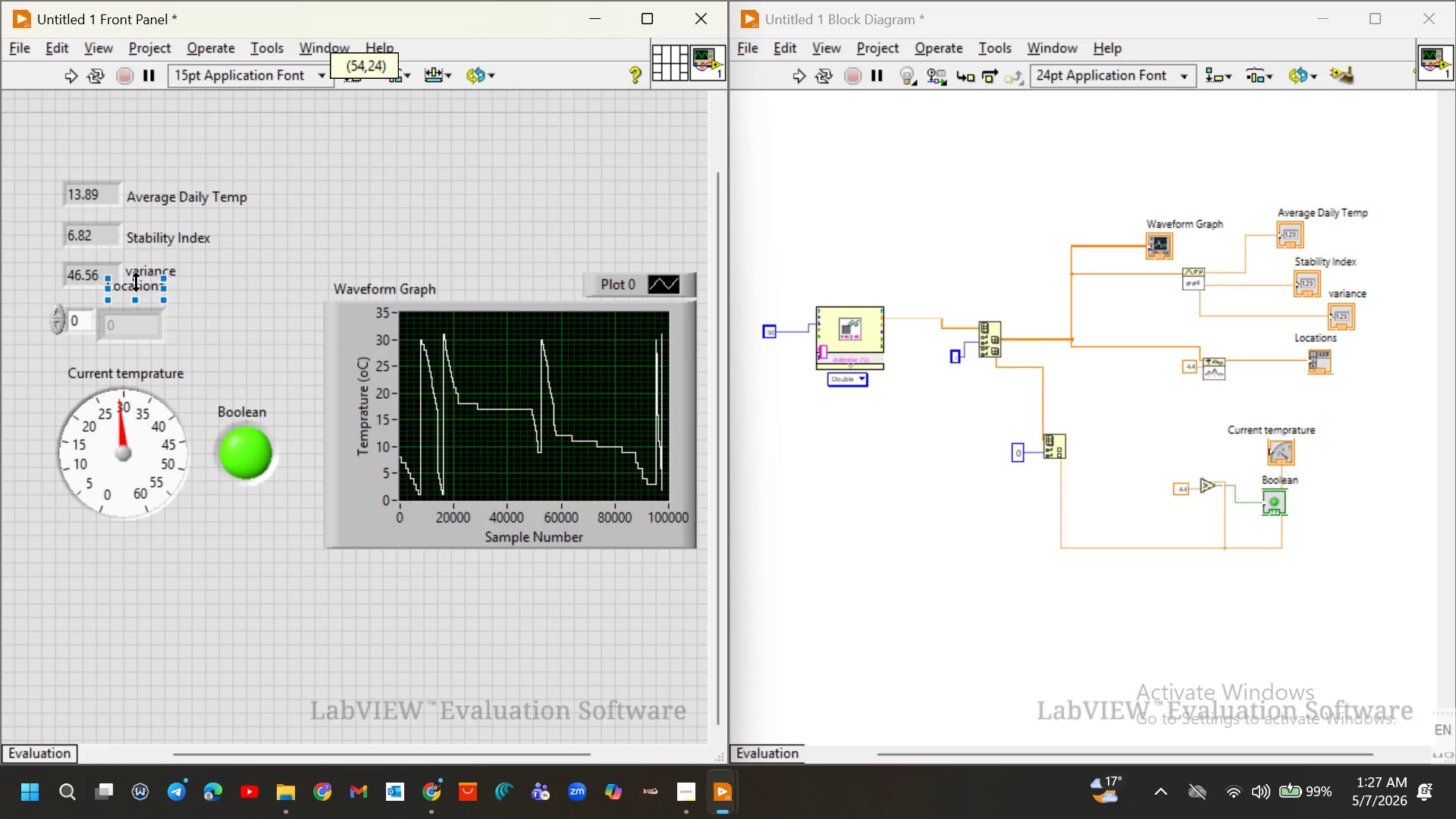 
wait(6.5)
 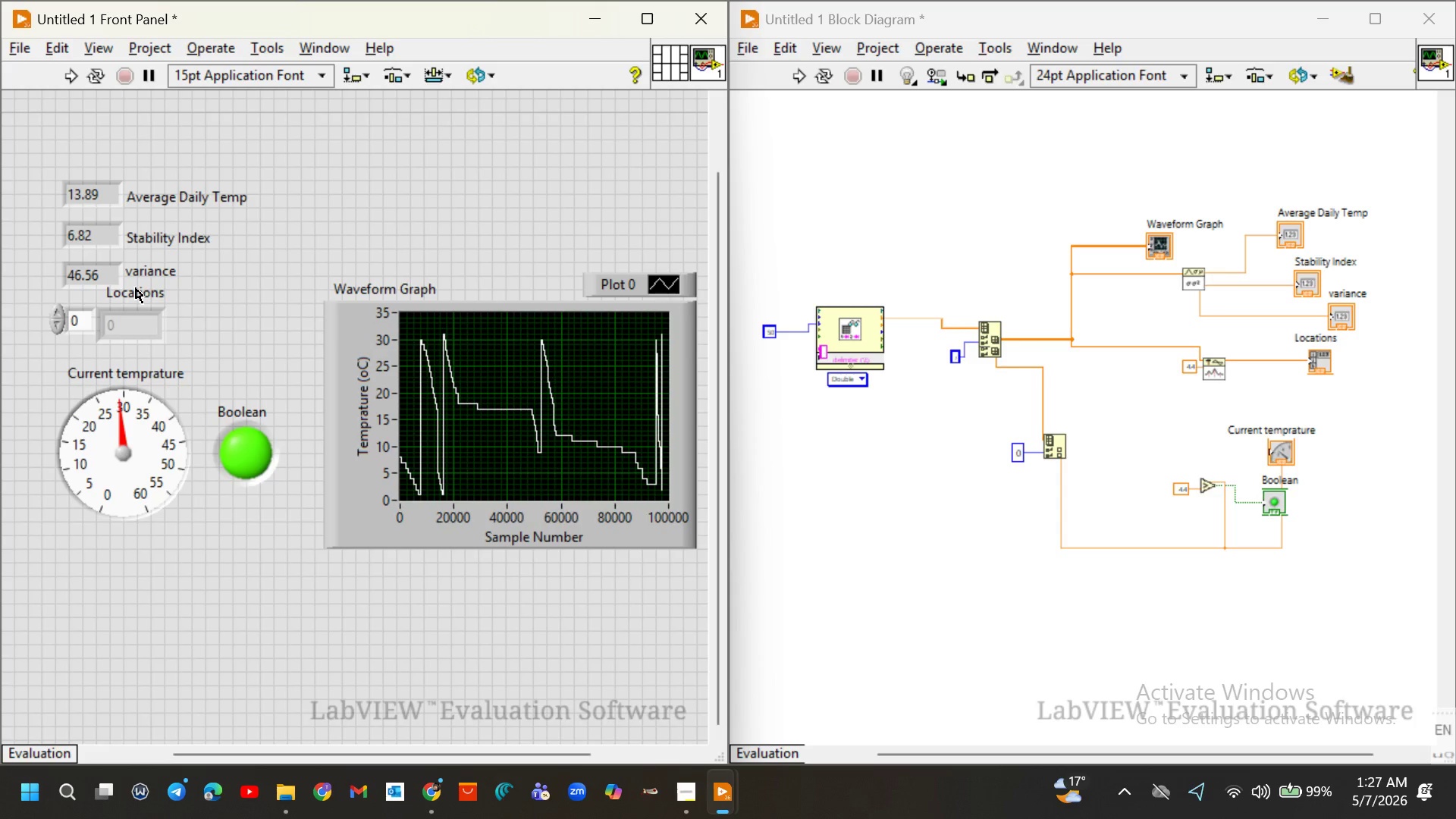 
left_click_drag(start_coordinate=[143, 293], to_coordinate=[171, 314])
 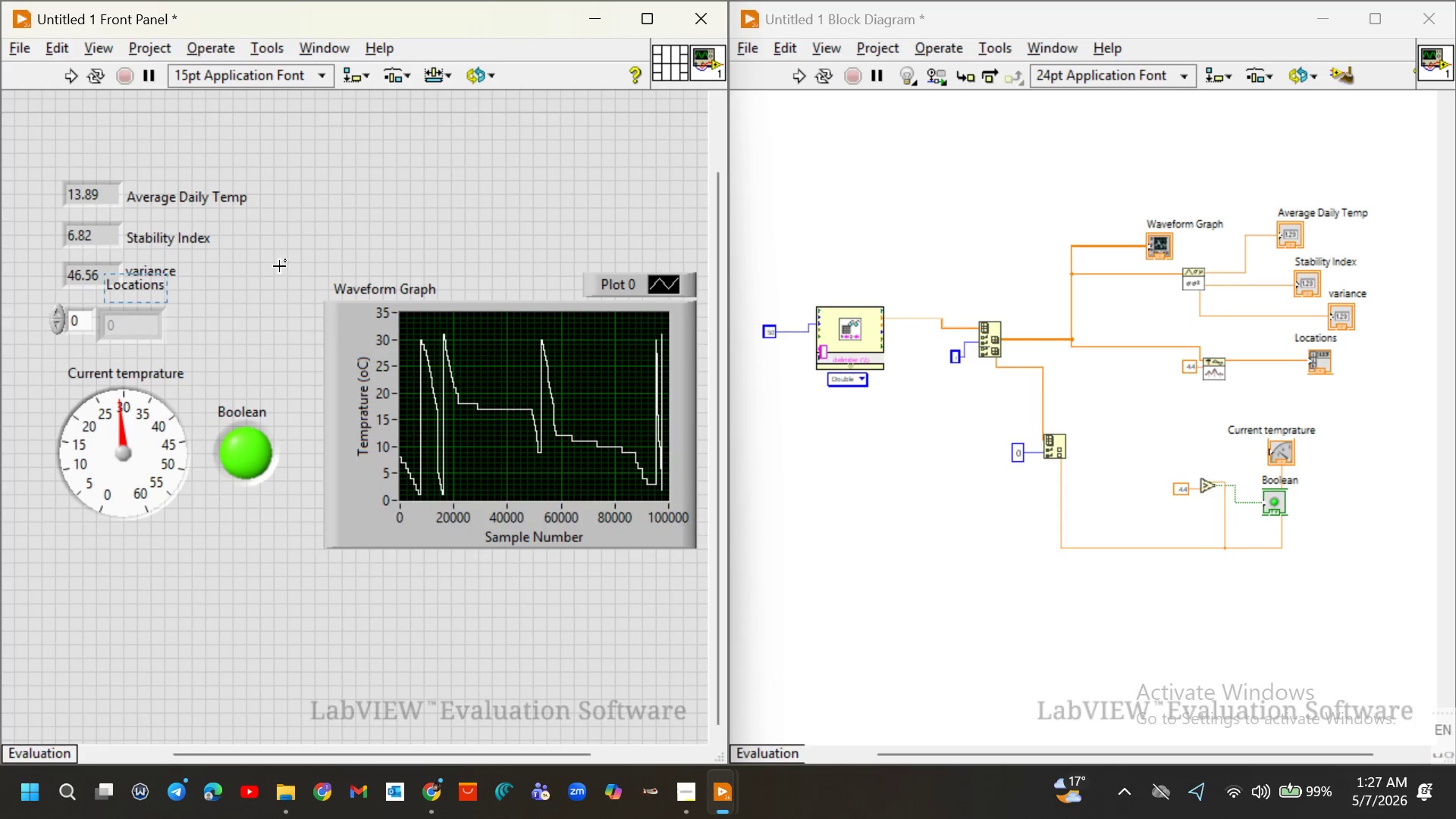 
left_click([279, 266])
 